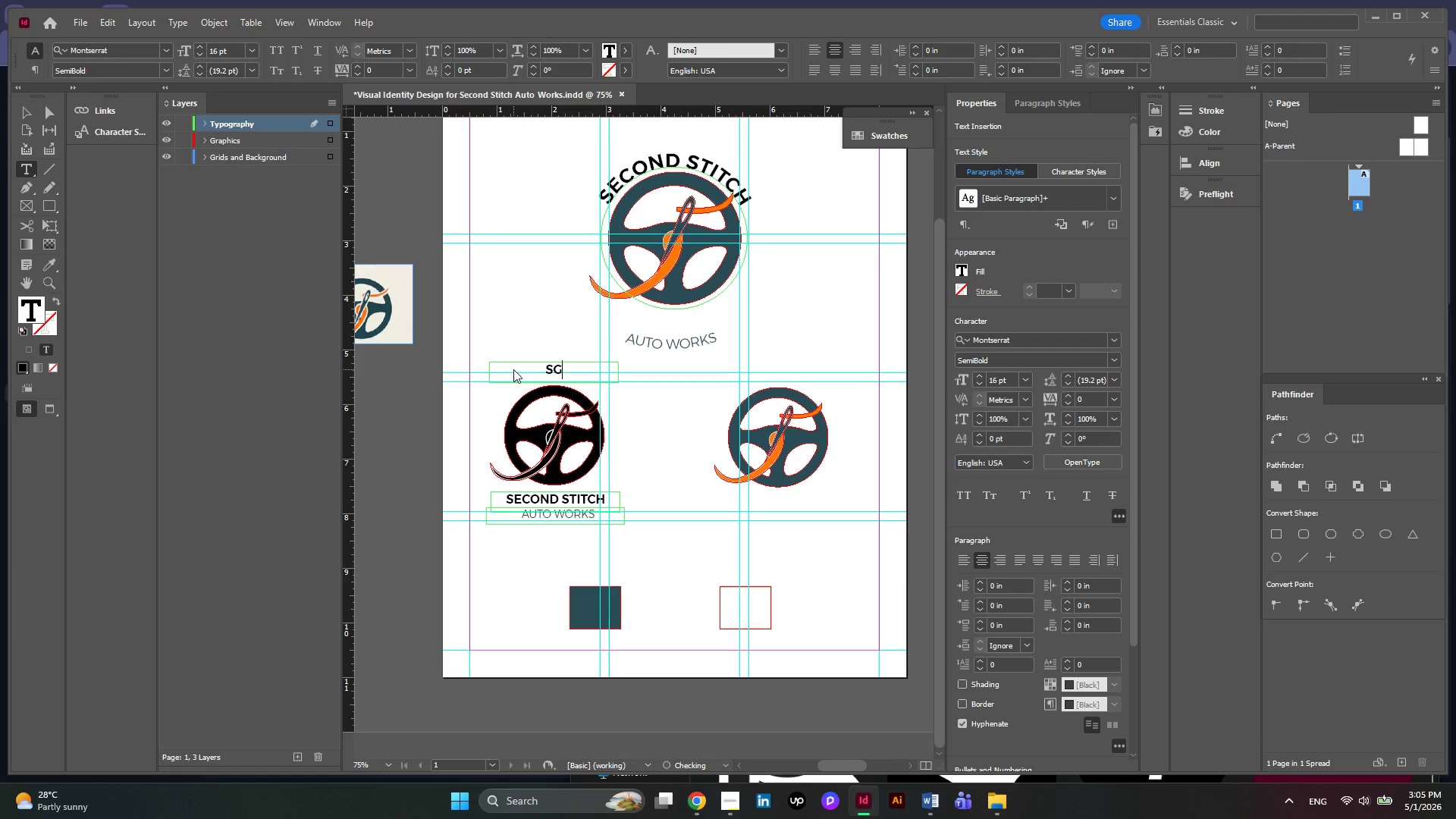 
key(ArrowLeft)
 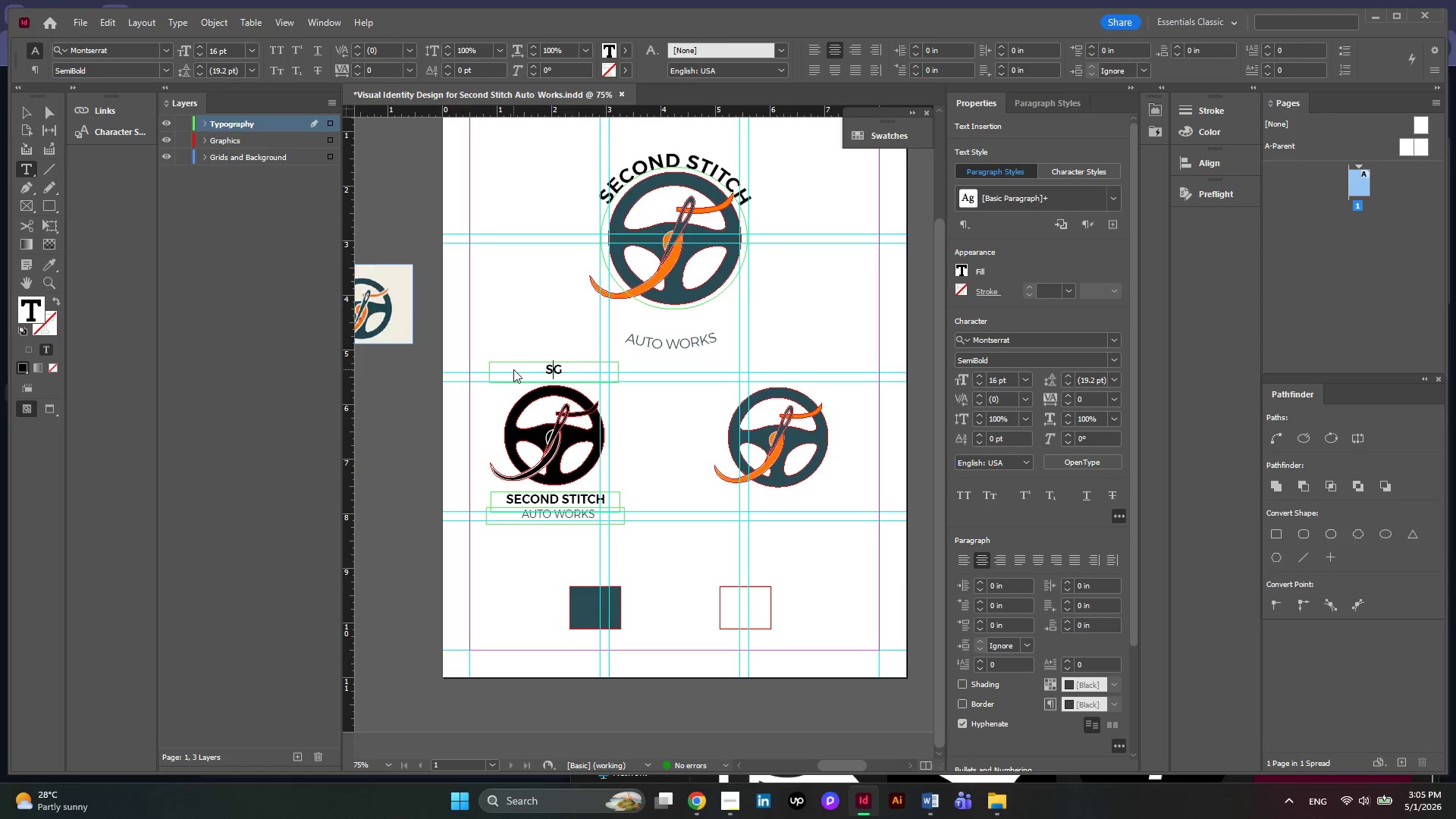 
key(Backspace)
 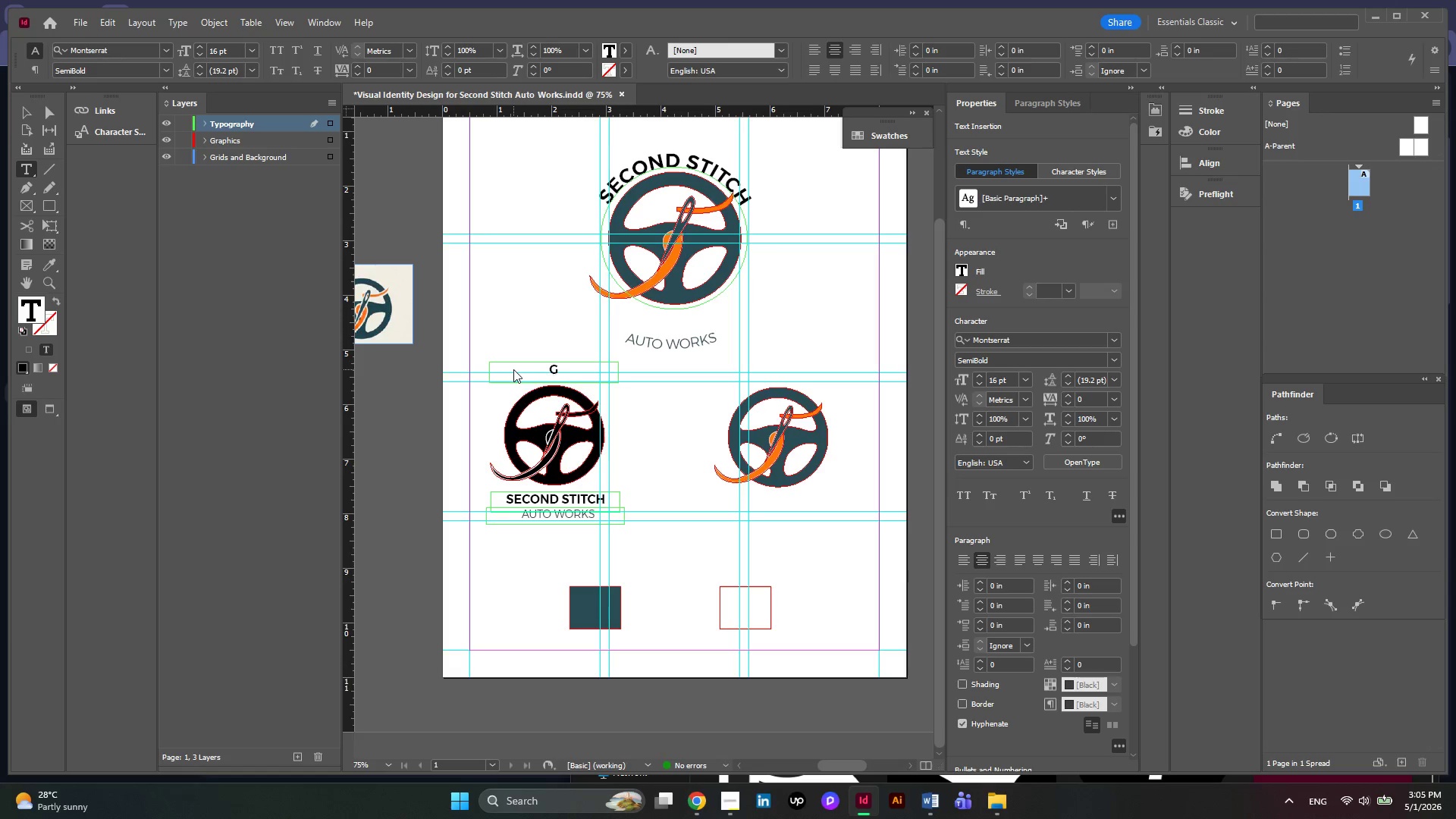 
key(ArrowRight)
 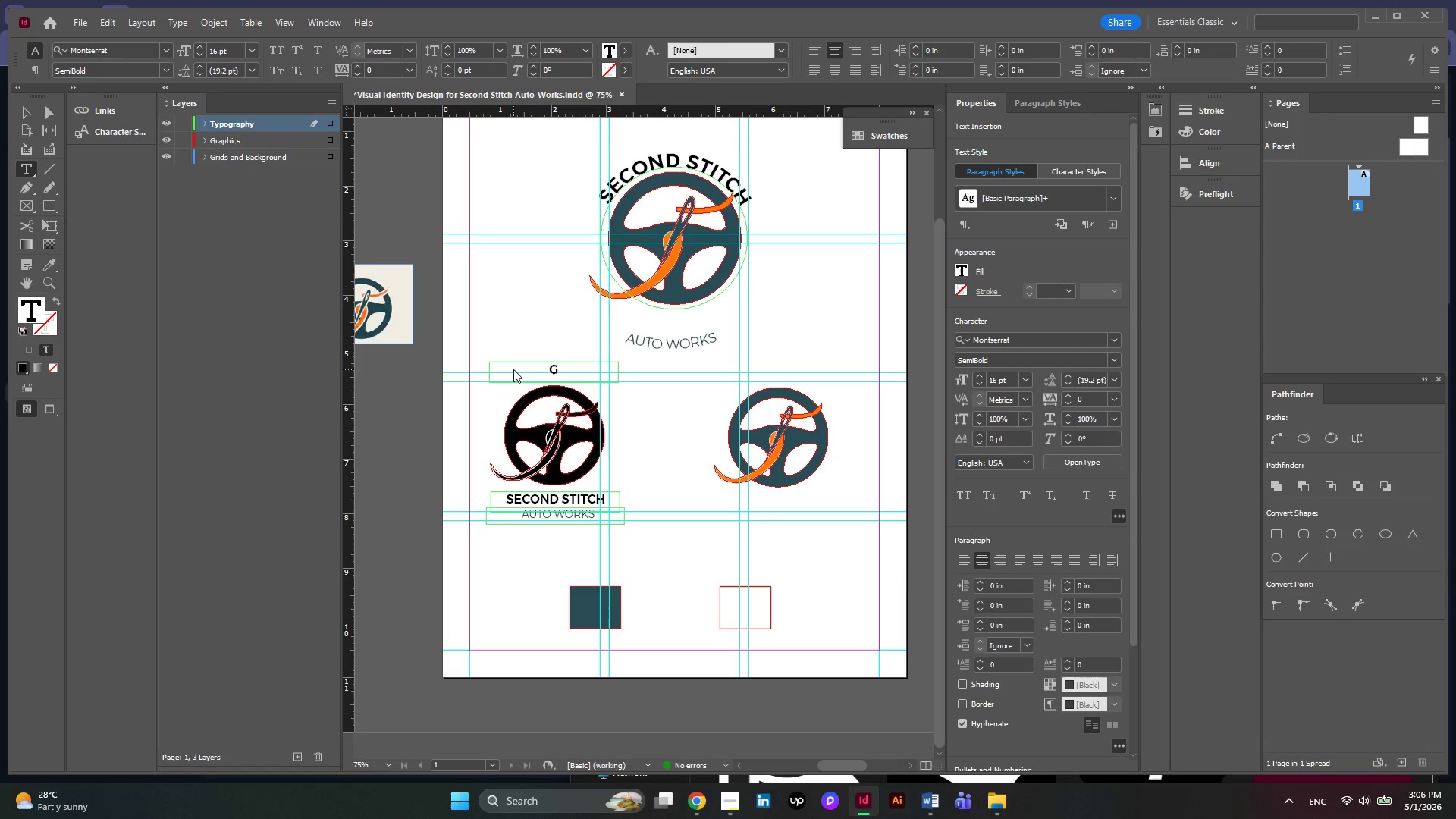 
type(RAYSCALE VERSION)
 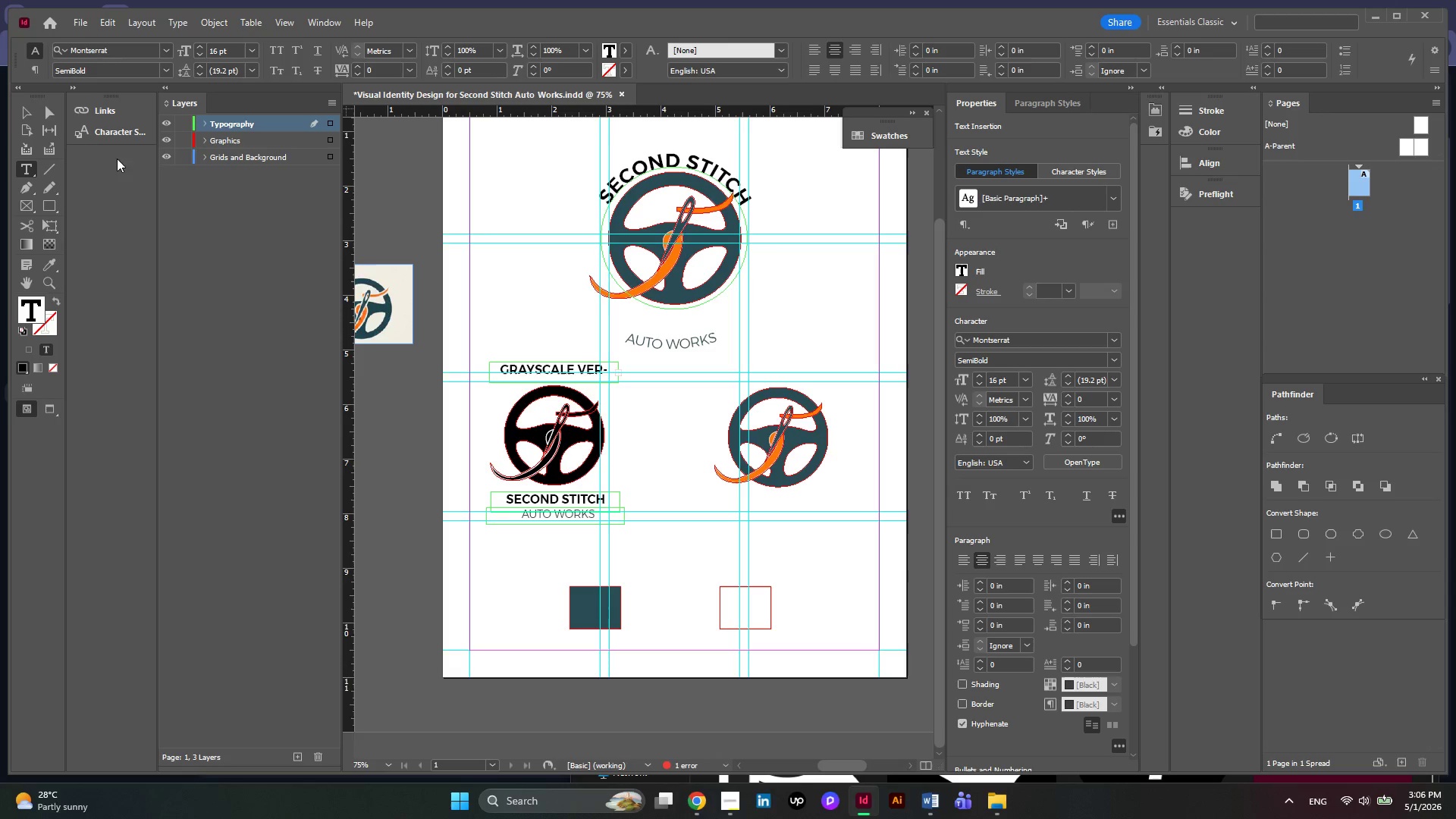 
left_click([27, 111])
 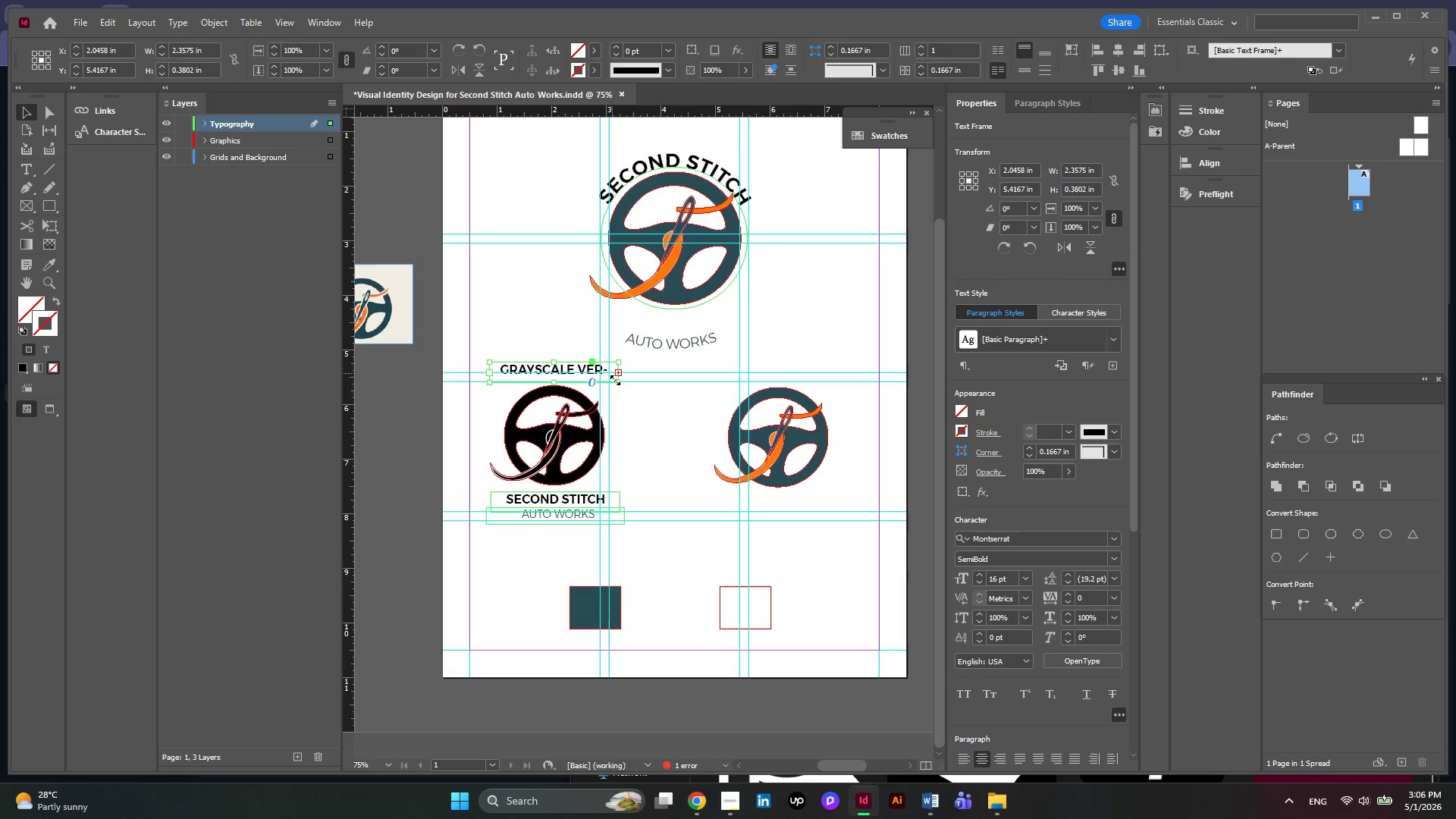 
left_click_drag(start_coordinate=[616, 381], to_coordinate=[658, 386])
 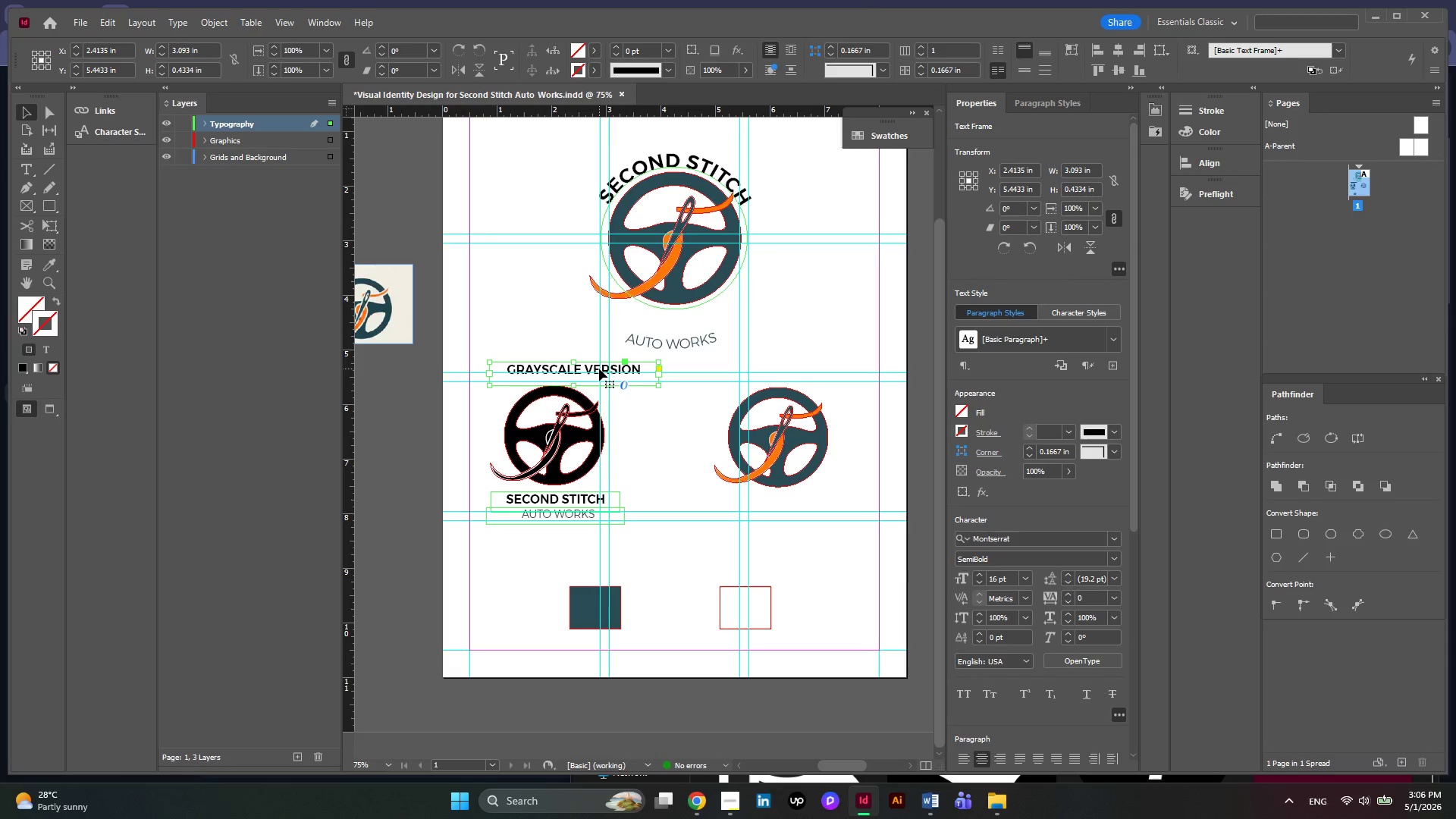 
left_click_drag(start_coordinate=[599, 369], to_coordinate=[586, 369])
 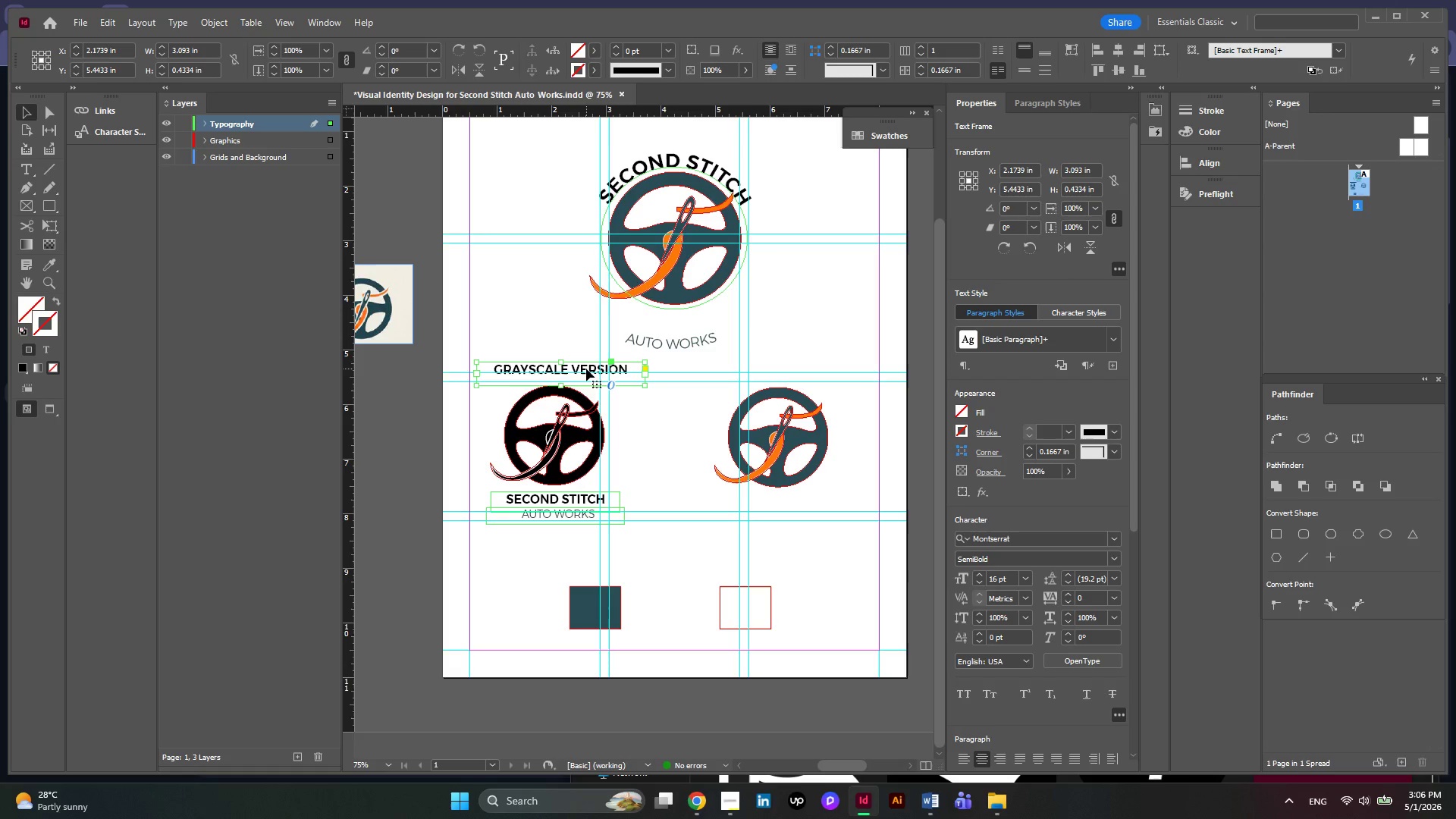 
left_click_drag(start_coordinate=[586, 369], to_coordinate=[582, 373])
 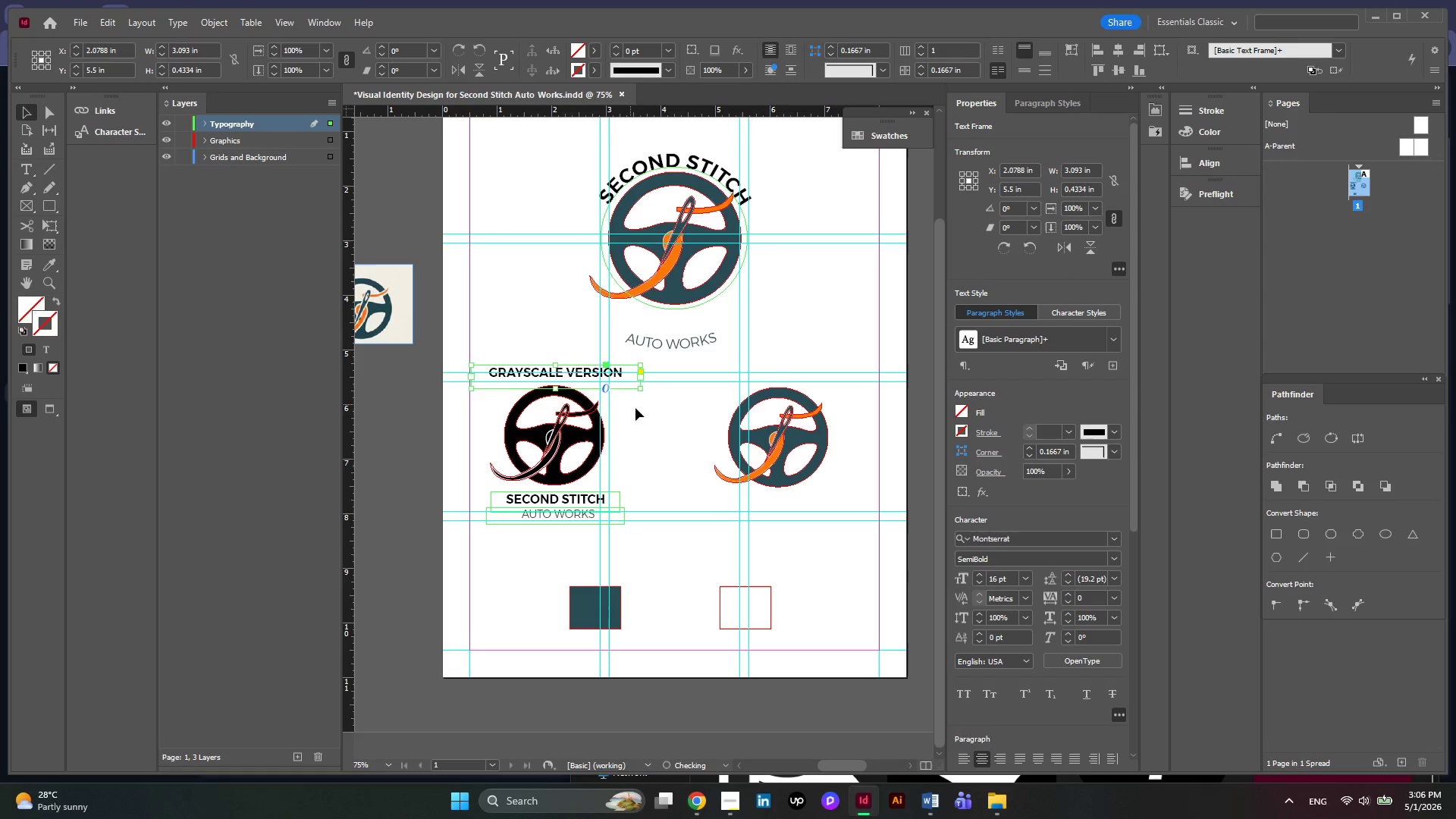 
left_click([639, 409])
 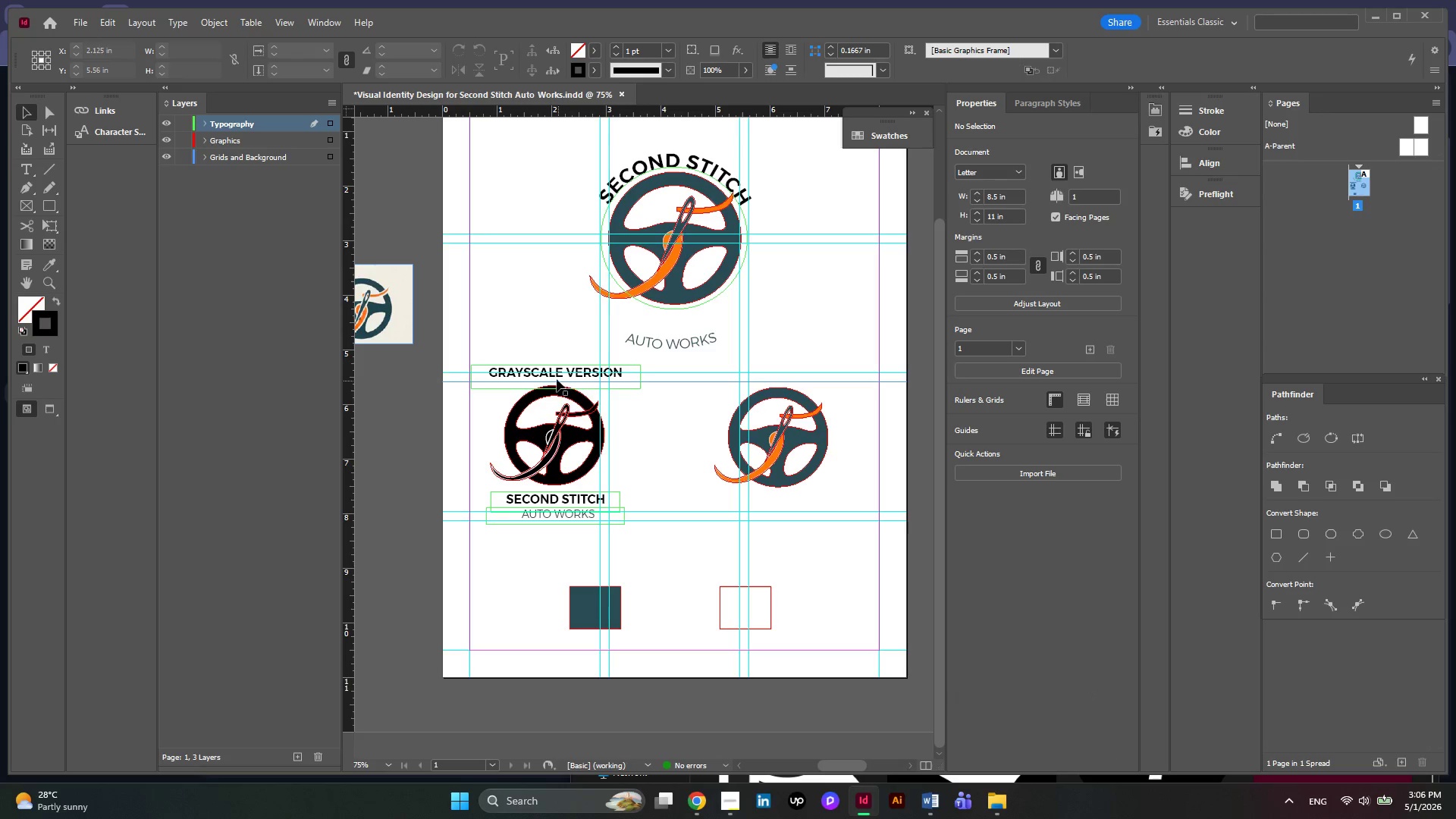 
left_click([551, 372])
 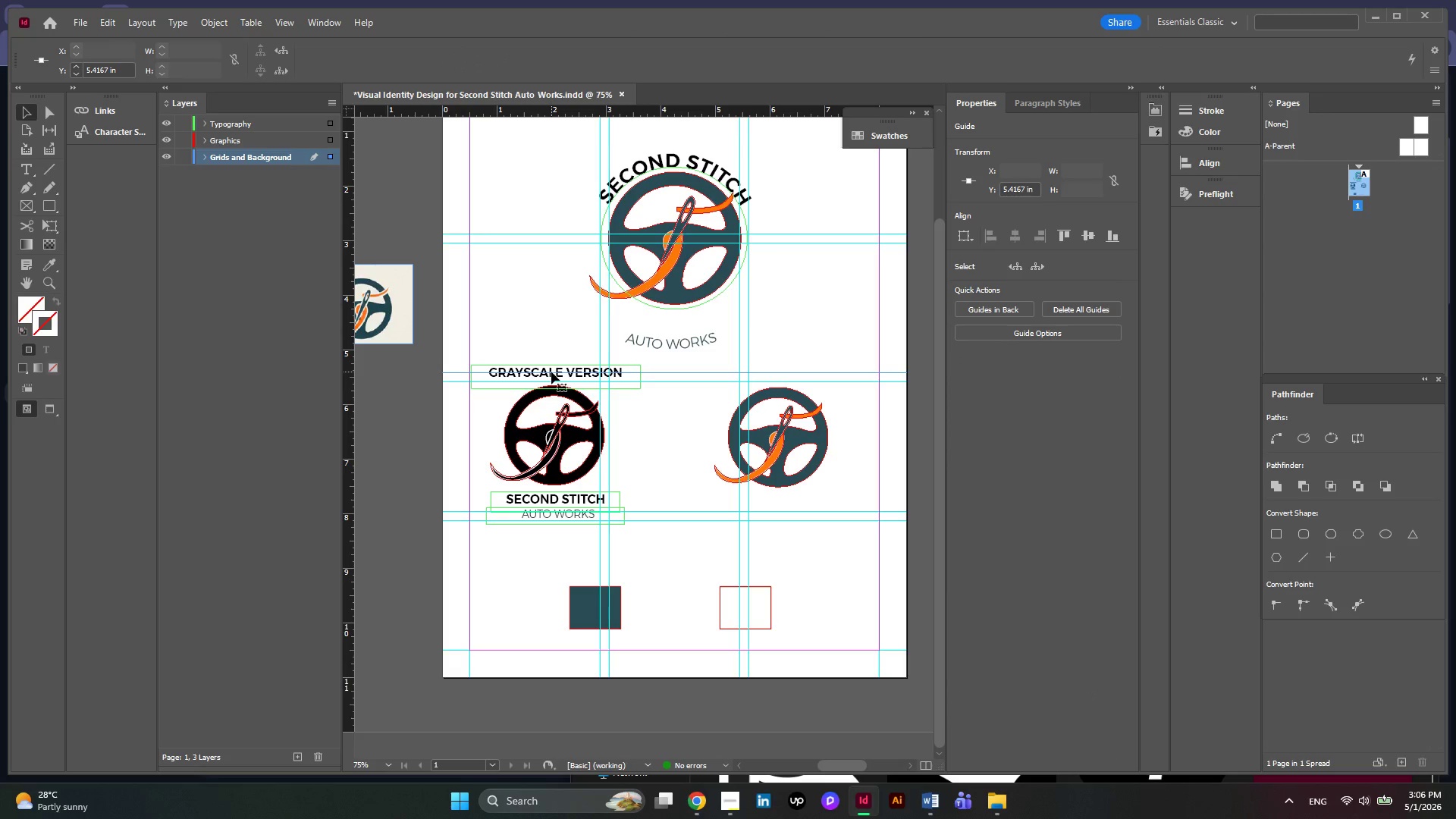 
double_click([551, 372])
 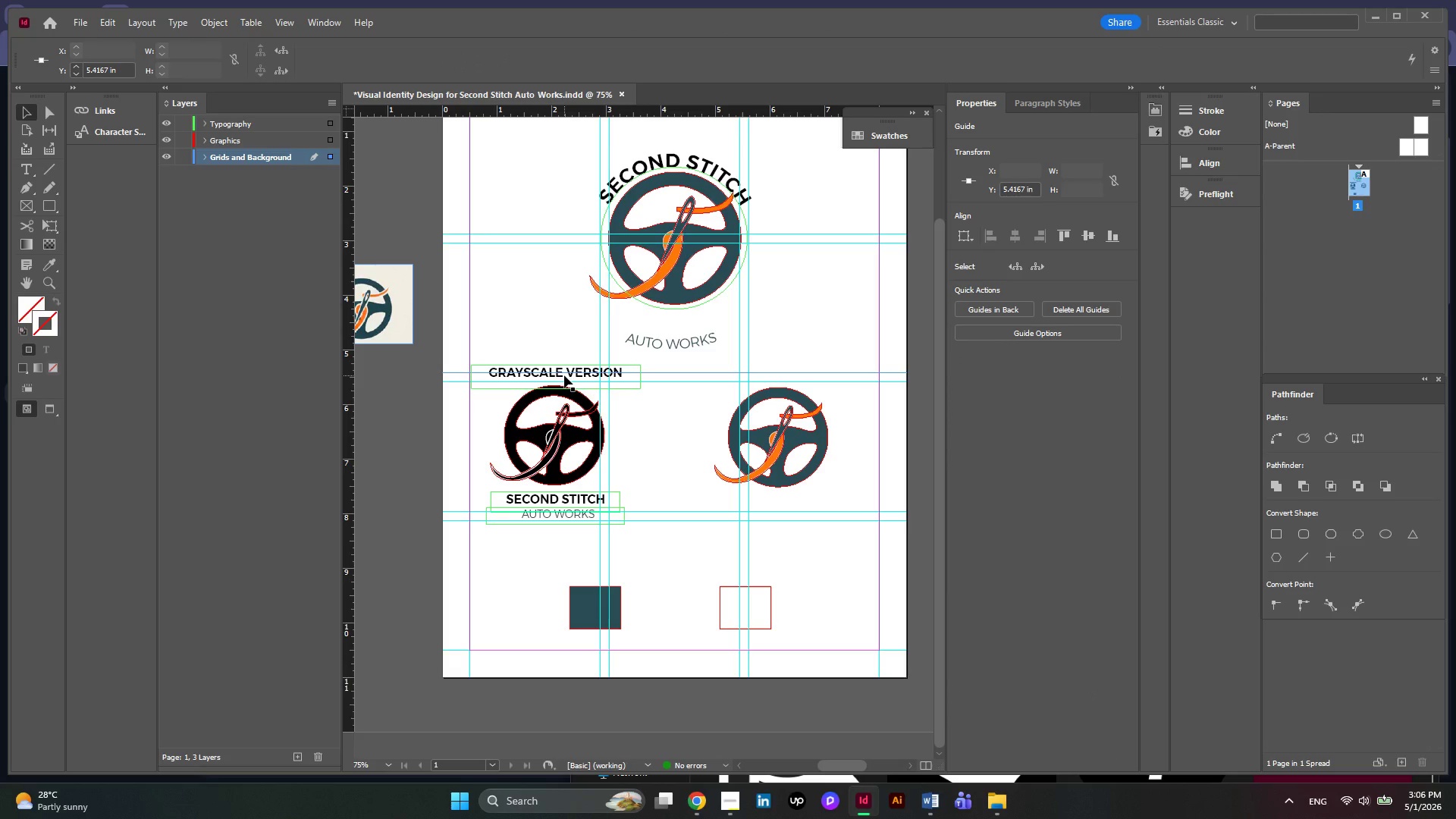 
double_click([564, 375])
 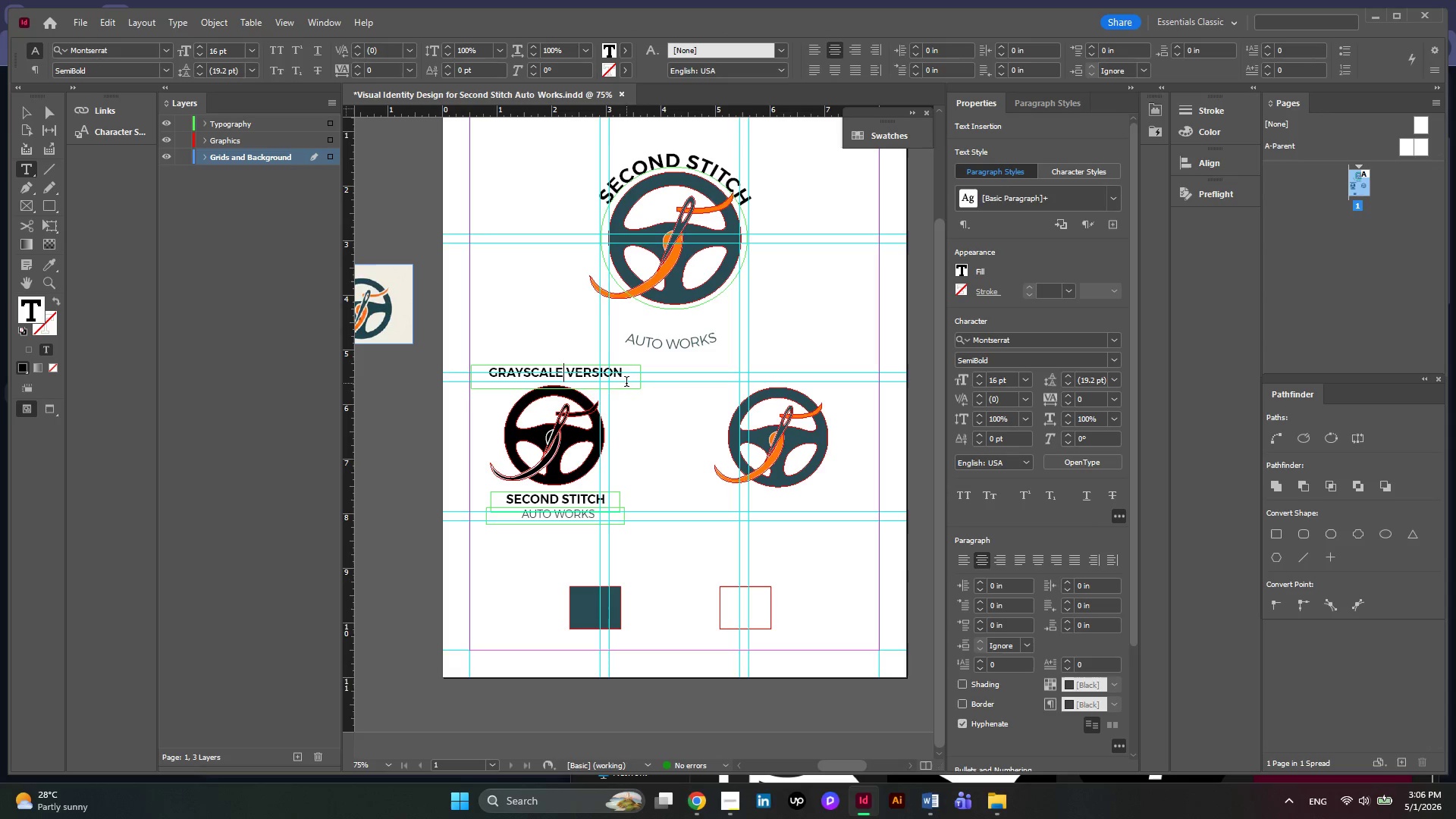 
left_click_drag(start_coordinate=[626, 383], to_coordinate=[470, 378])
 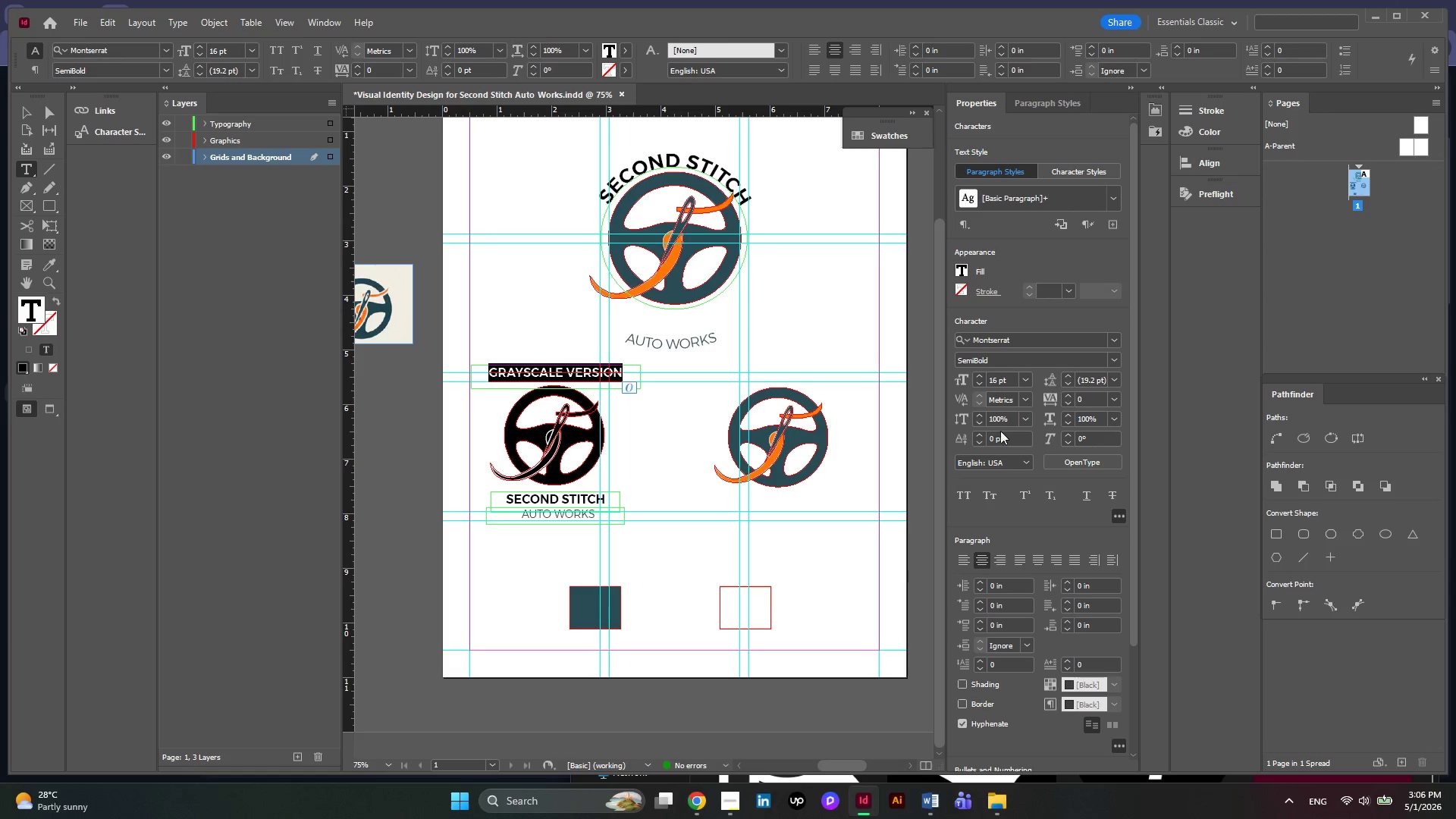 
left_click([963, 271])
 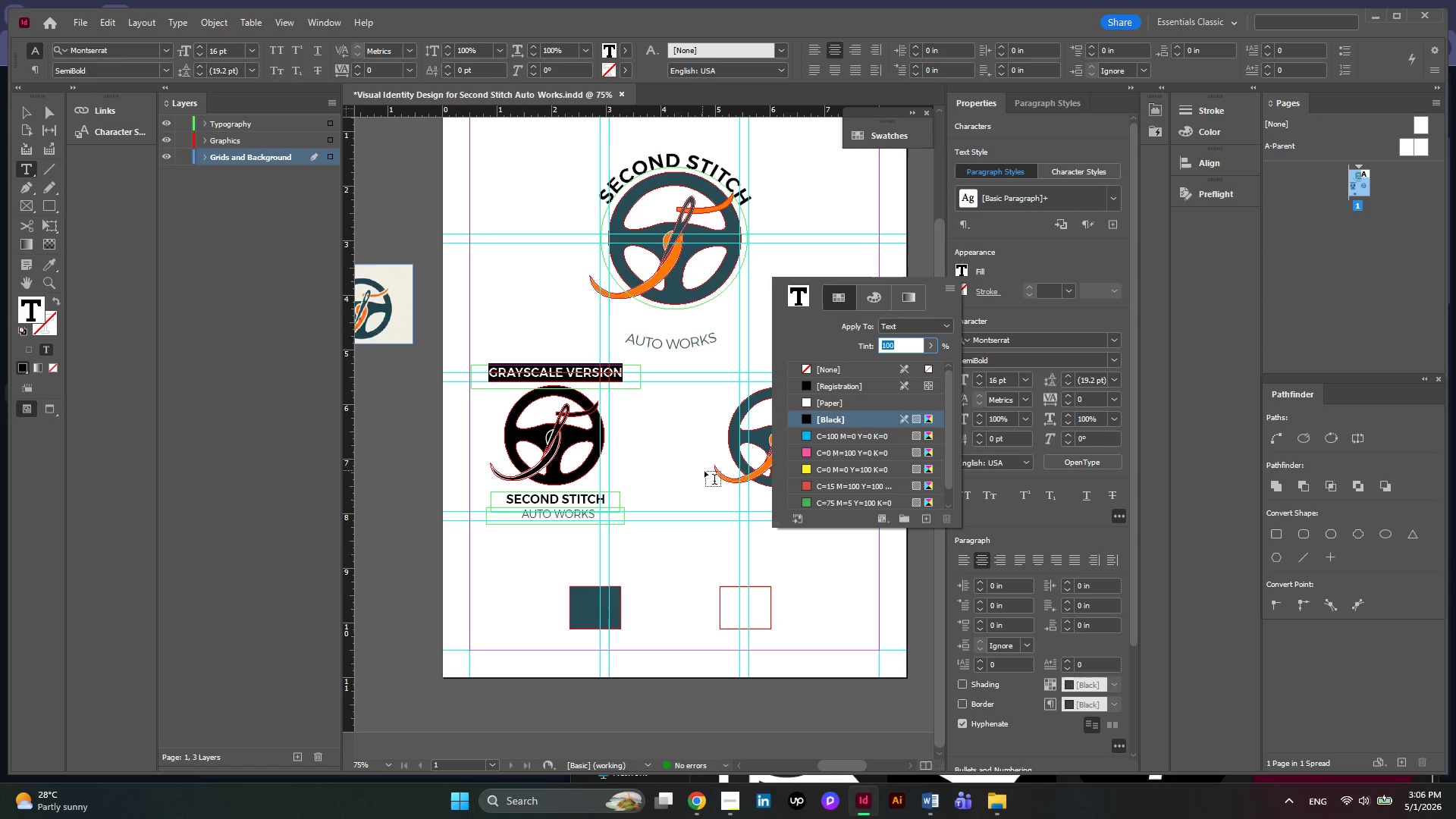 
scroll: coordinate [869, 449], scroll_direction: down, amount: 4.0
 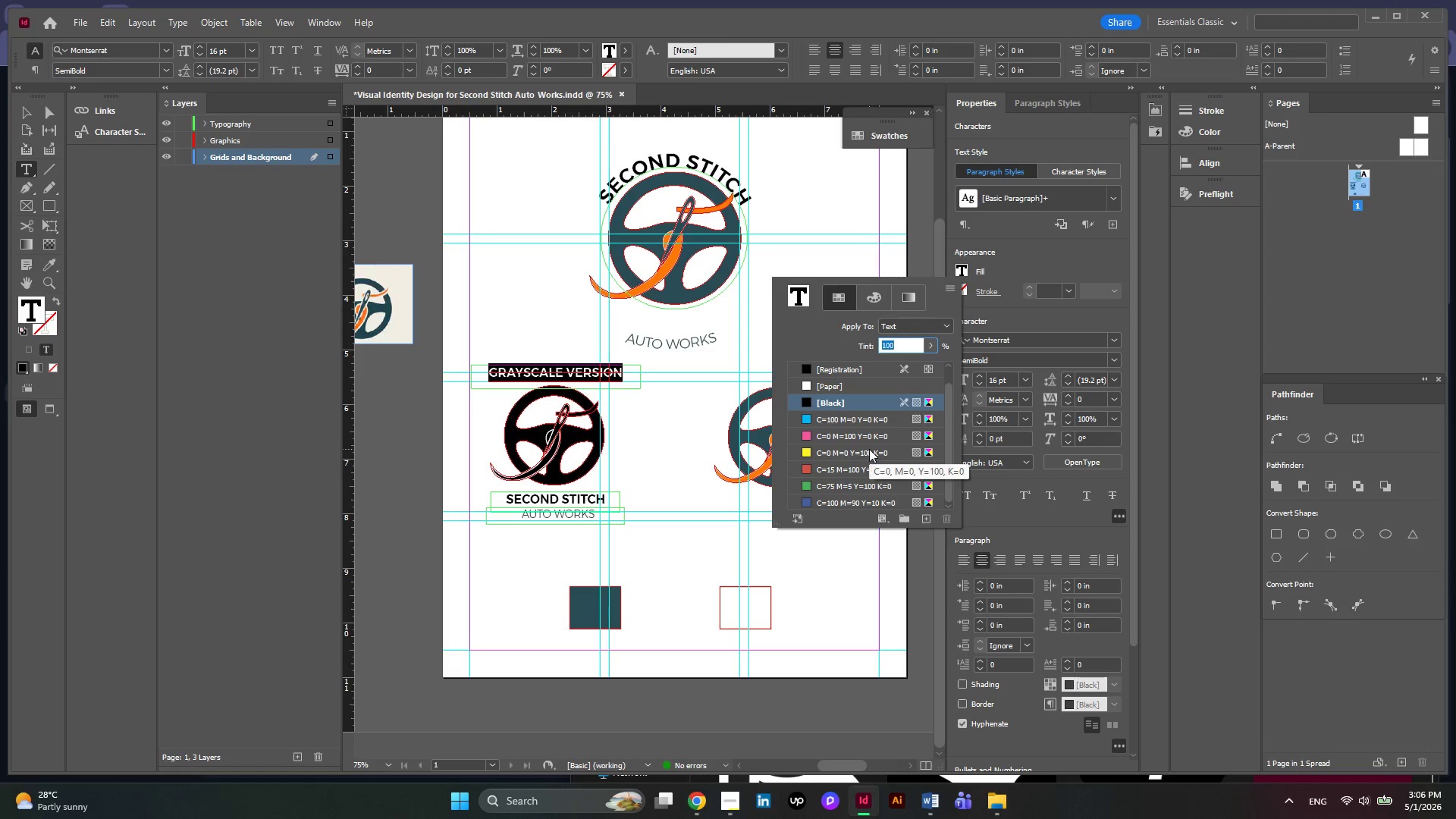 
scroll: coordinate [869, 449], scroll_direction: up, amount: 4.0
 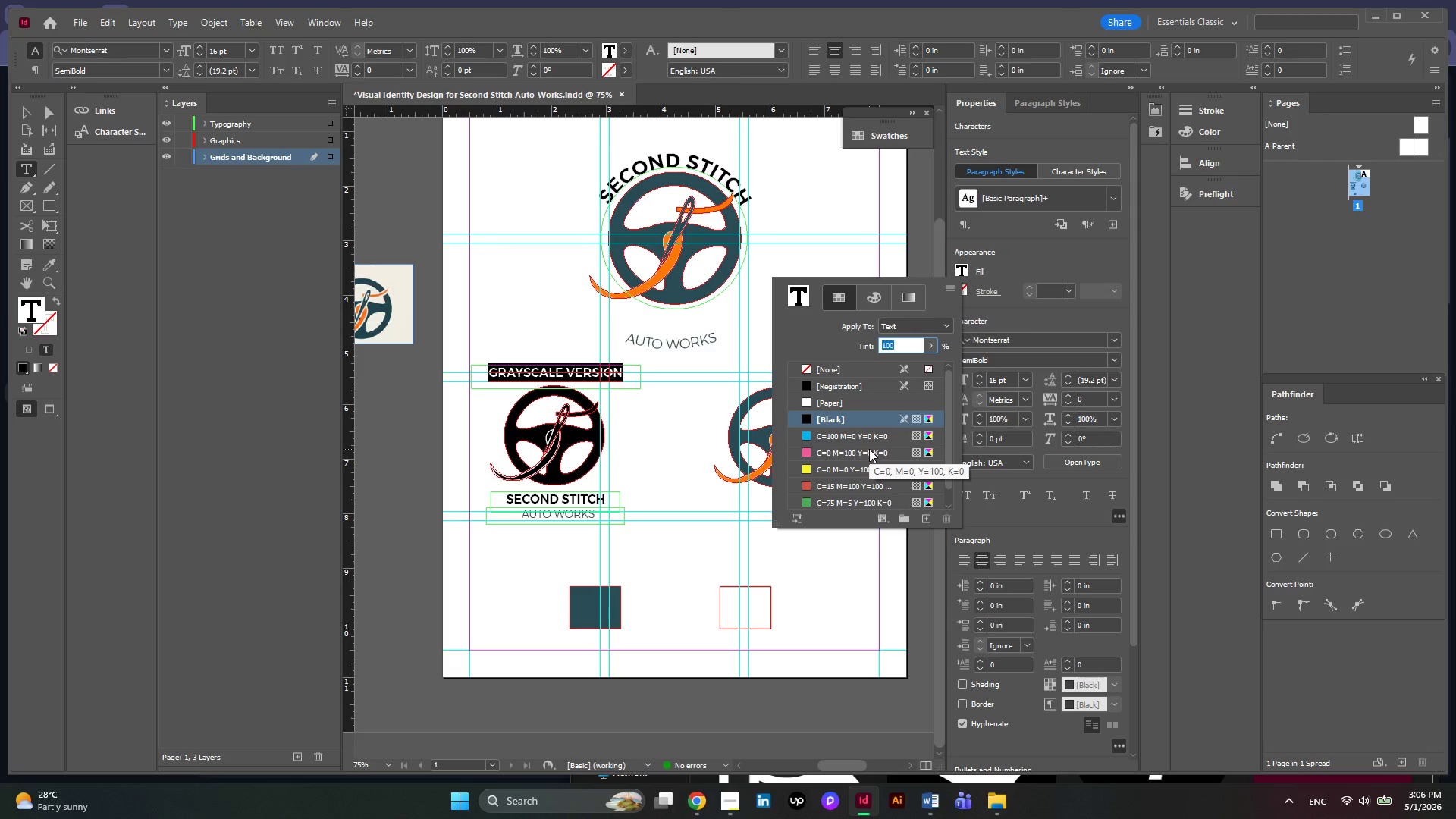 
scroll: coordinate [869, 449], scroll_direction: down, amount: 2.0
 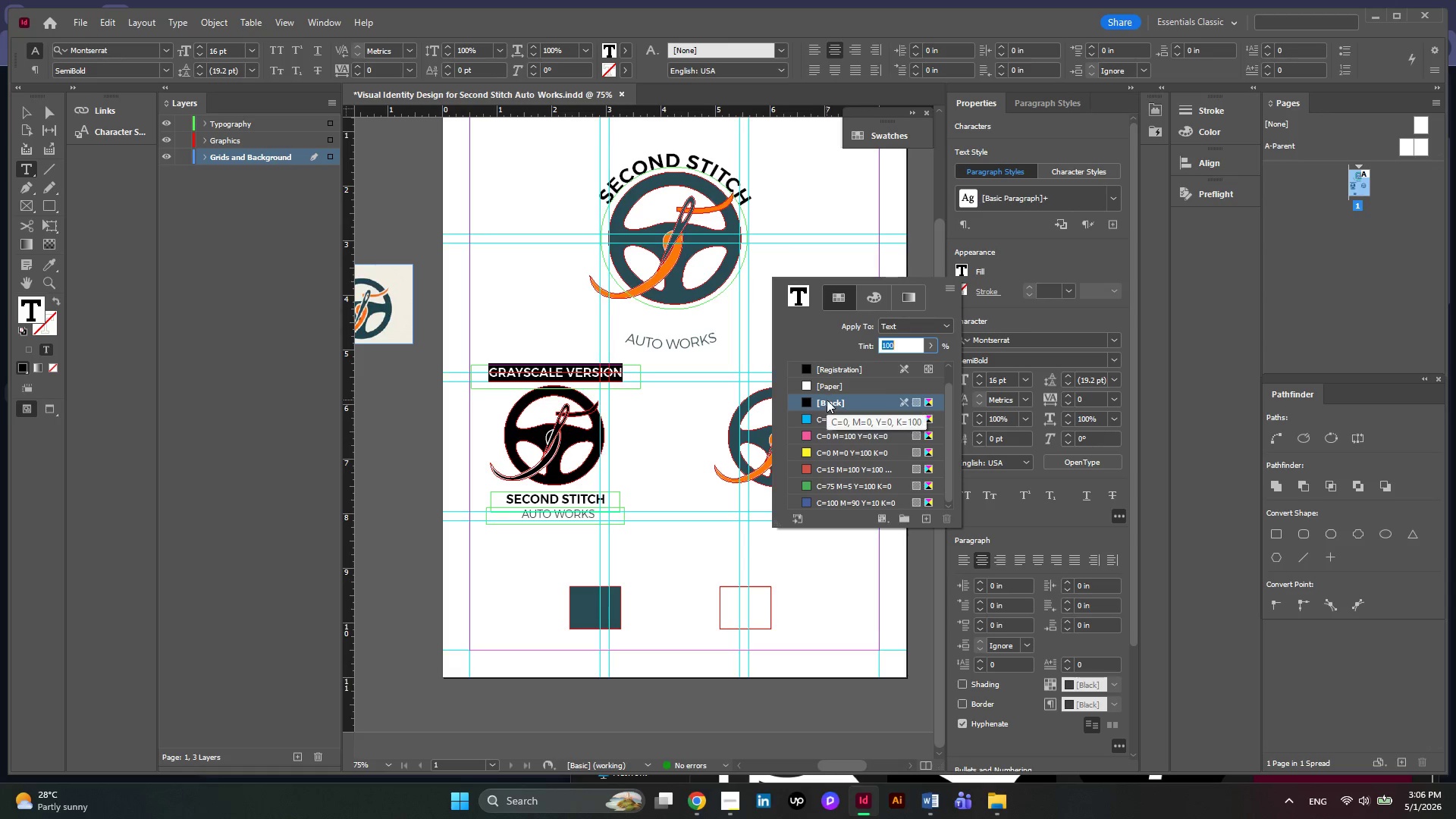 
left_click([827, 400])
 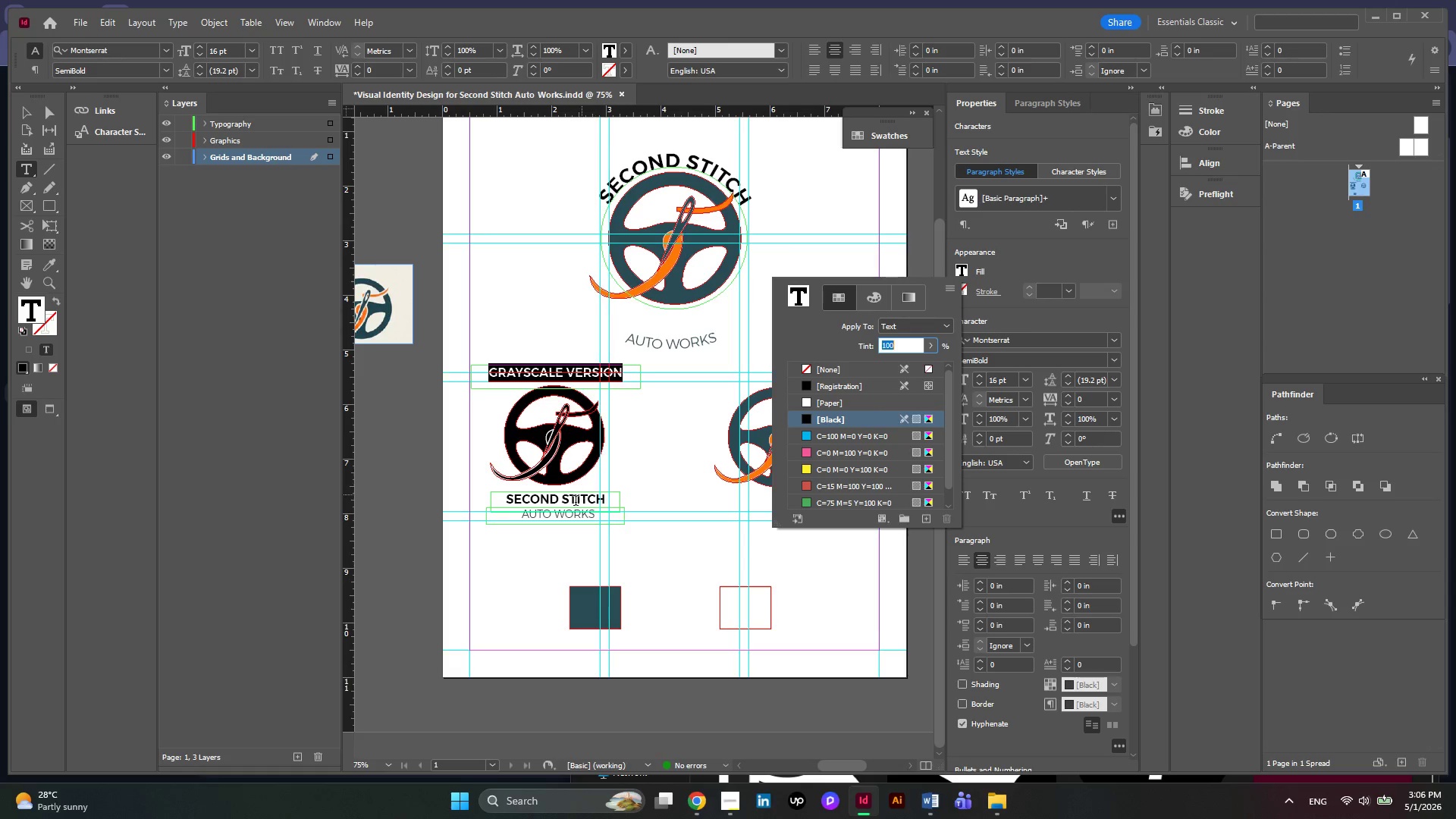 
left_click([576, 502])
 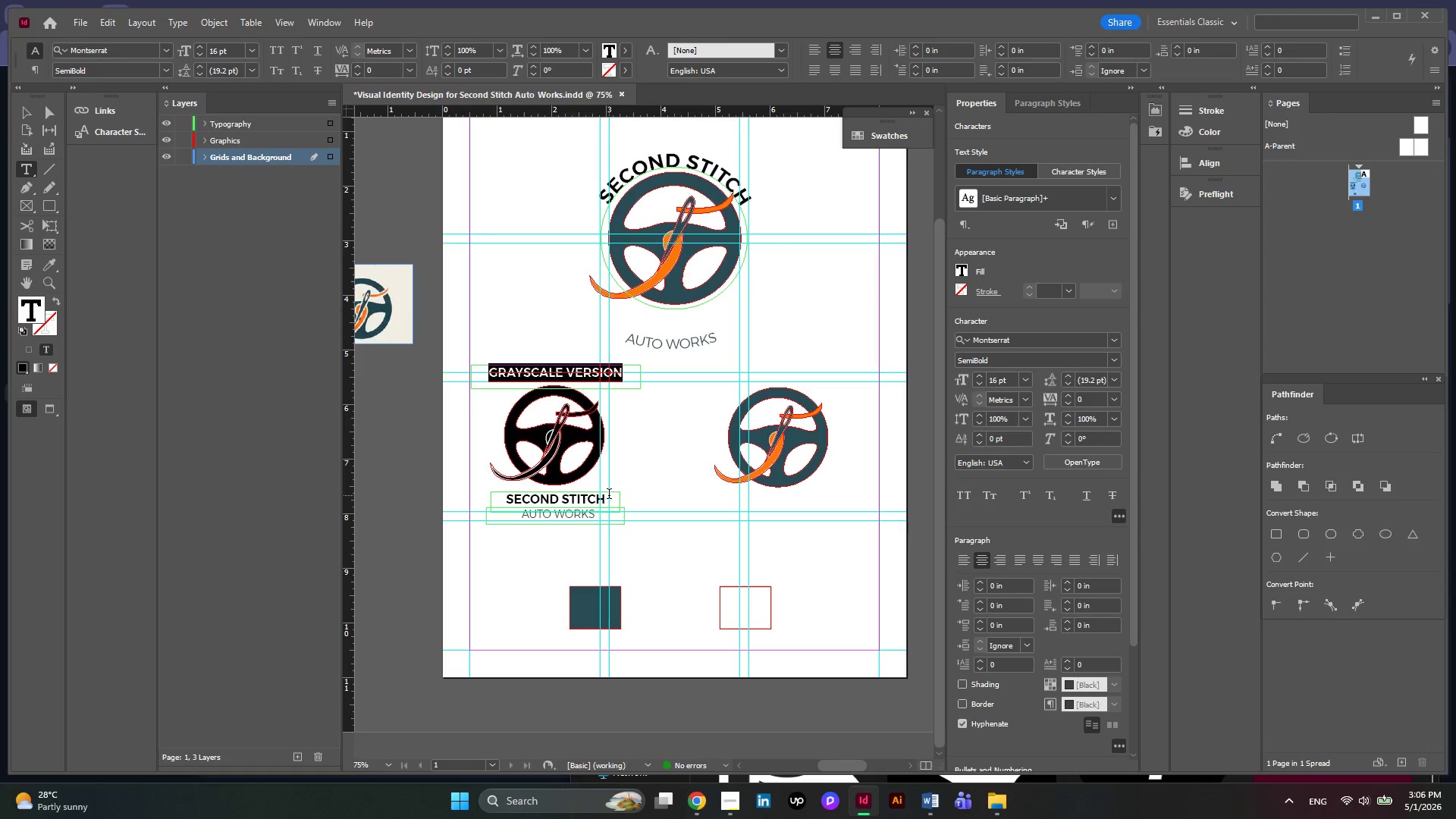 
left_click_drag(start_coordinate=[609, 495], to_coordinate=[447, 478])
 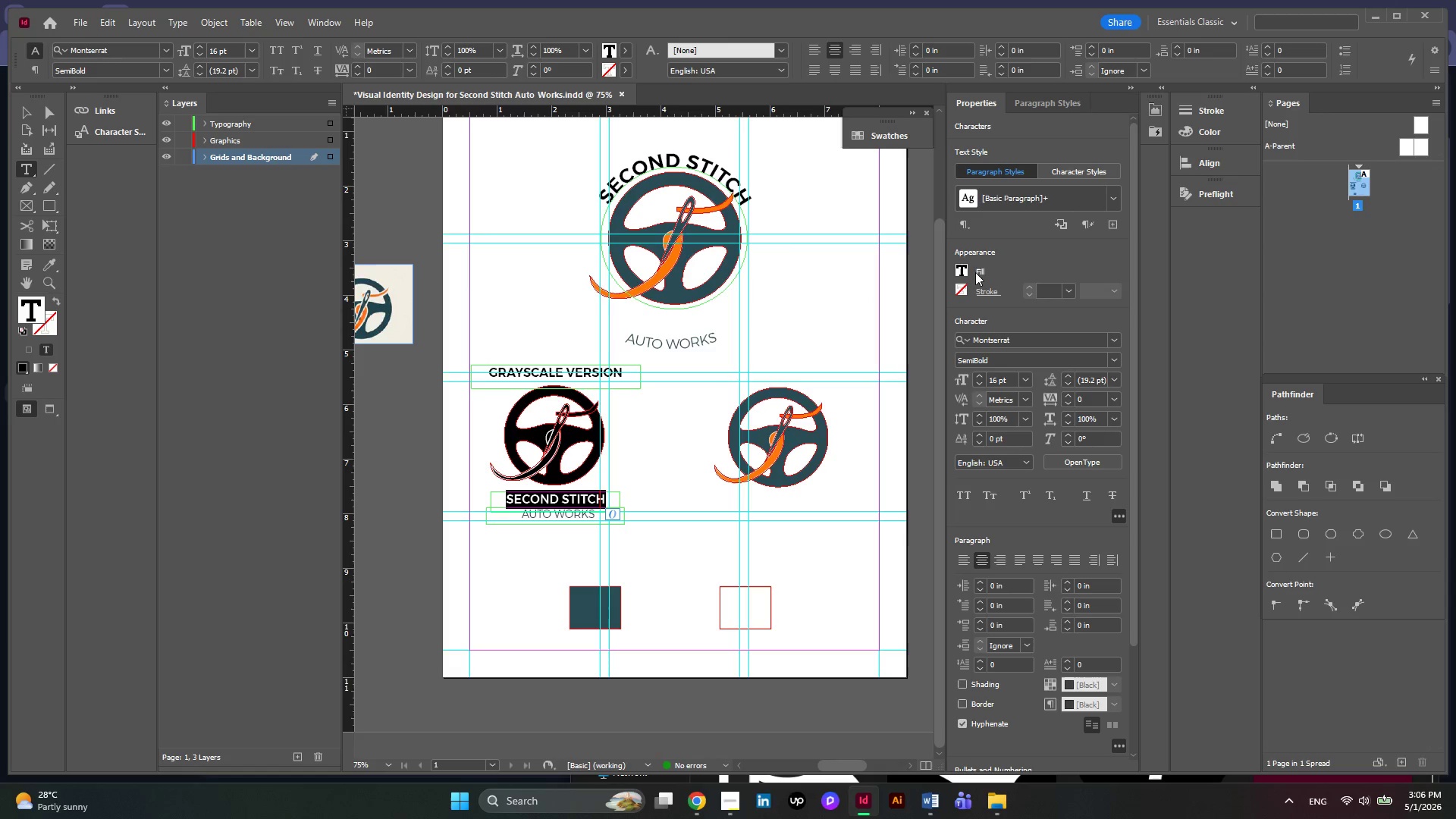 
left_click([964, 268])
 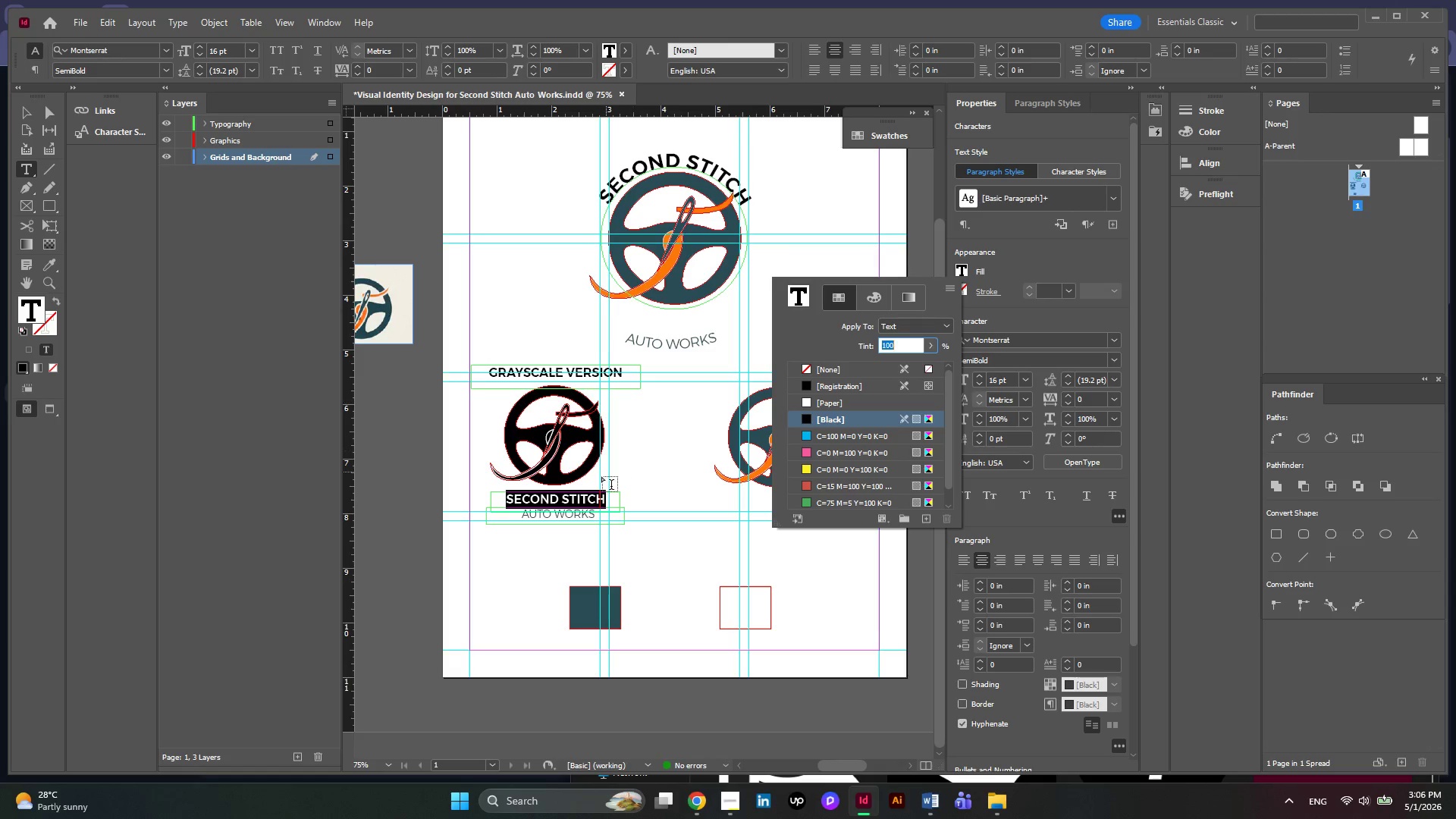 
left_click([585, 512])
 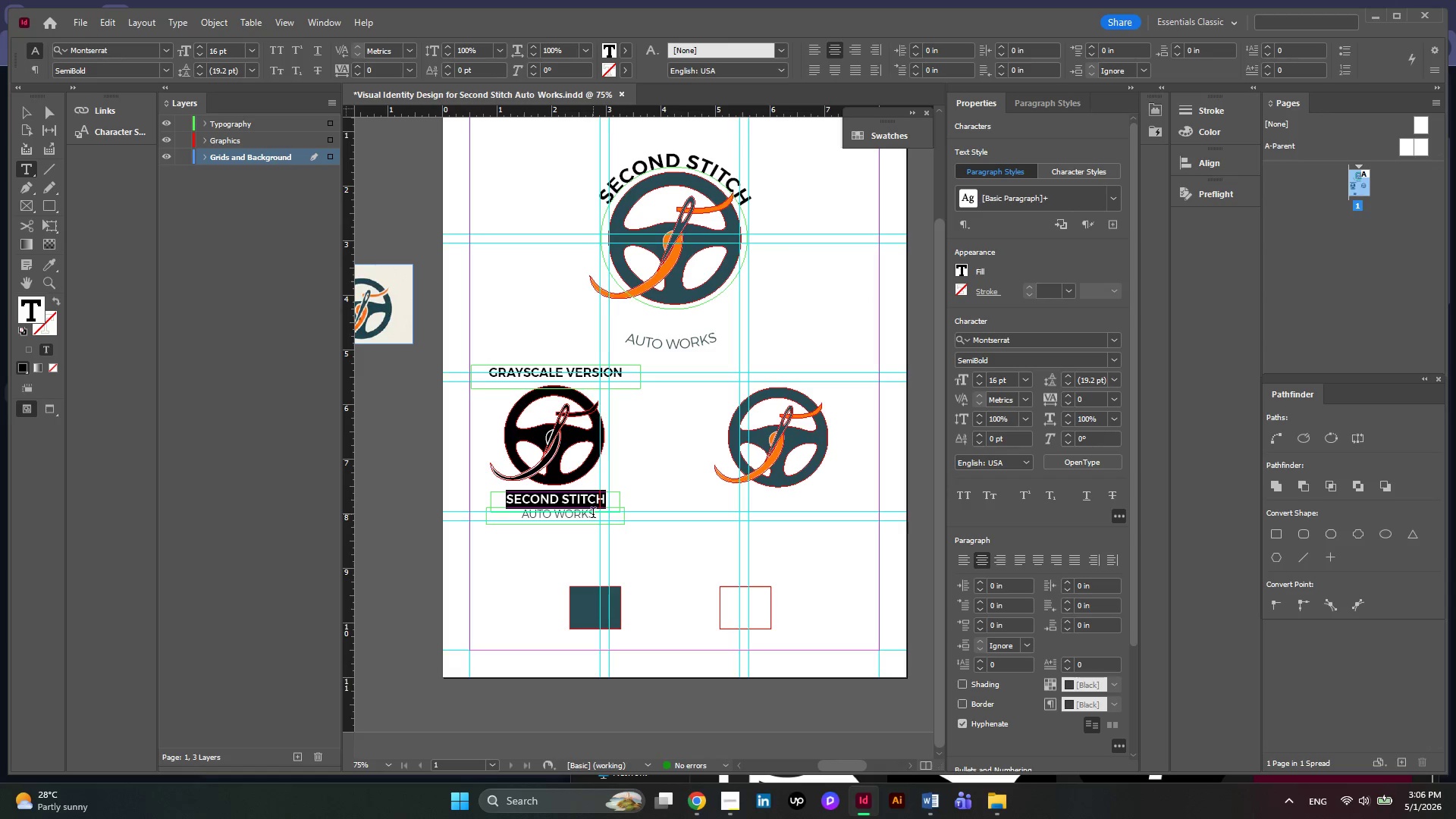 
left_click_drag(start_coordinate=[593, 514], to_coordinate=[500, 504])
 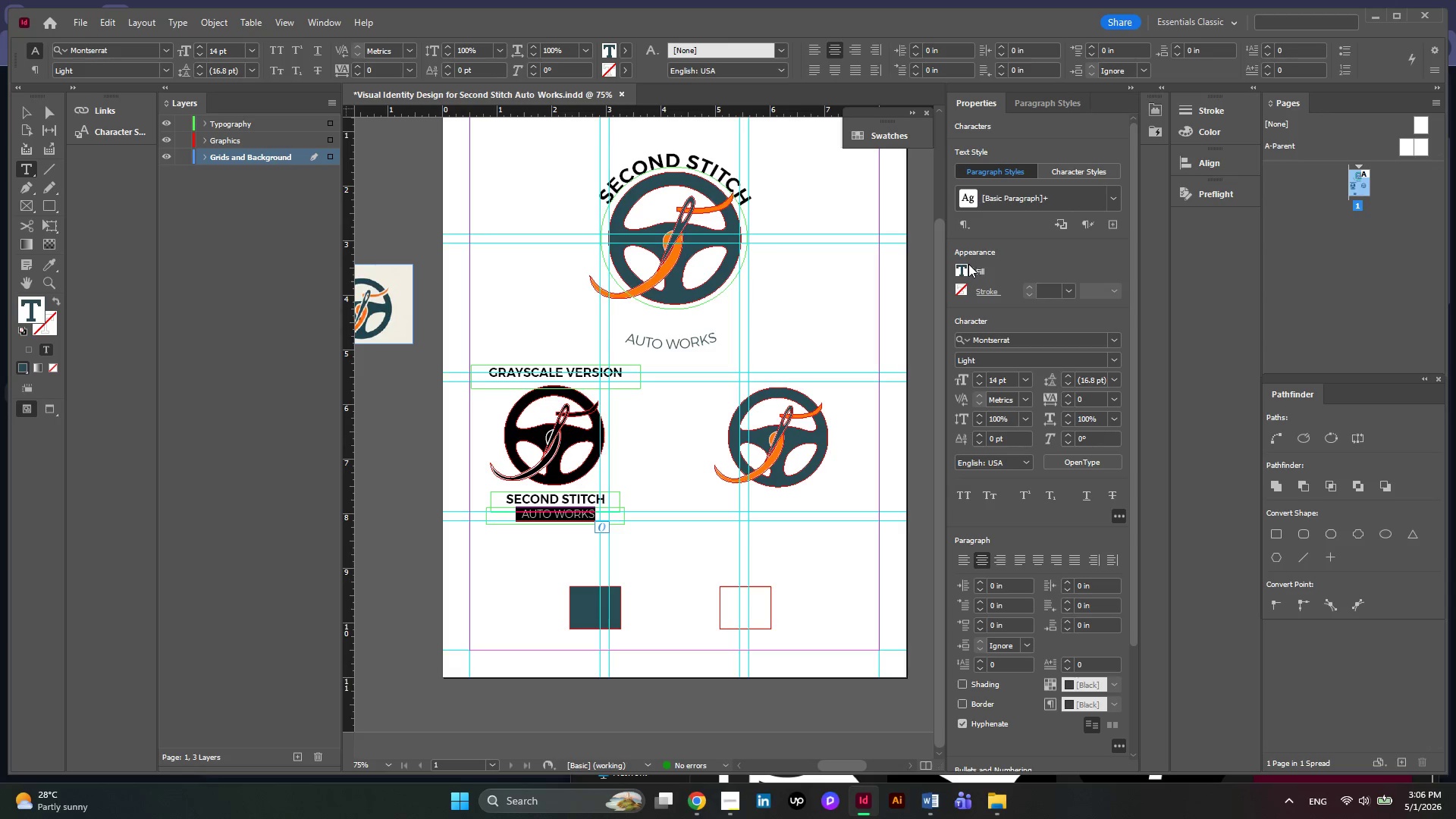 
left_click([965, 264])
 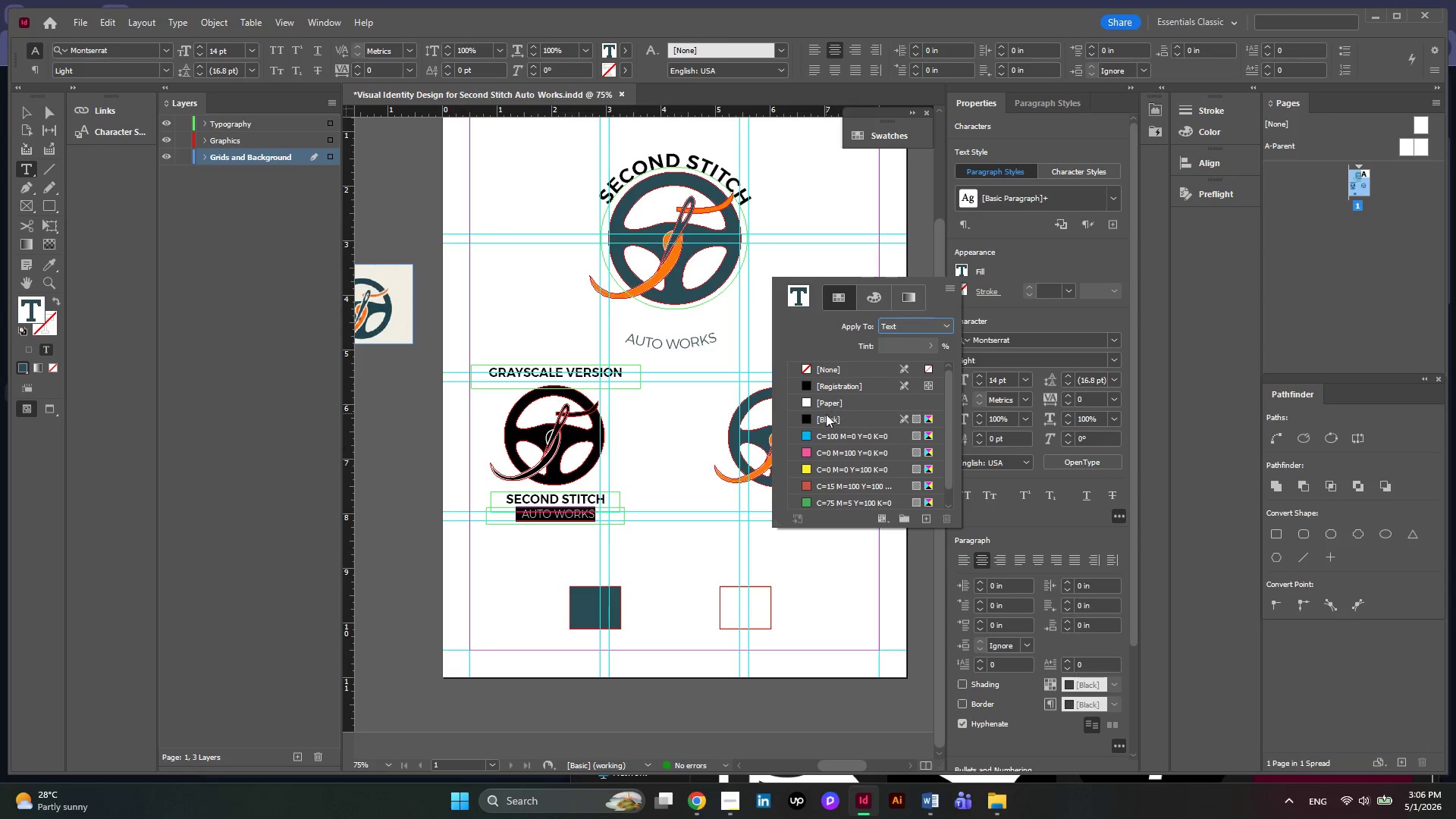 
left_click([805, 419])
 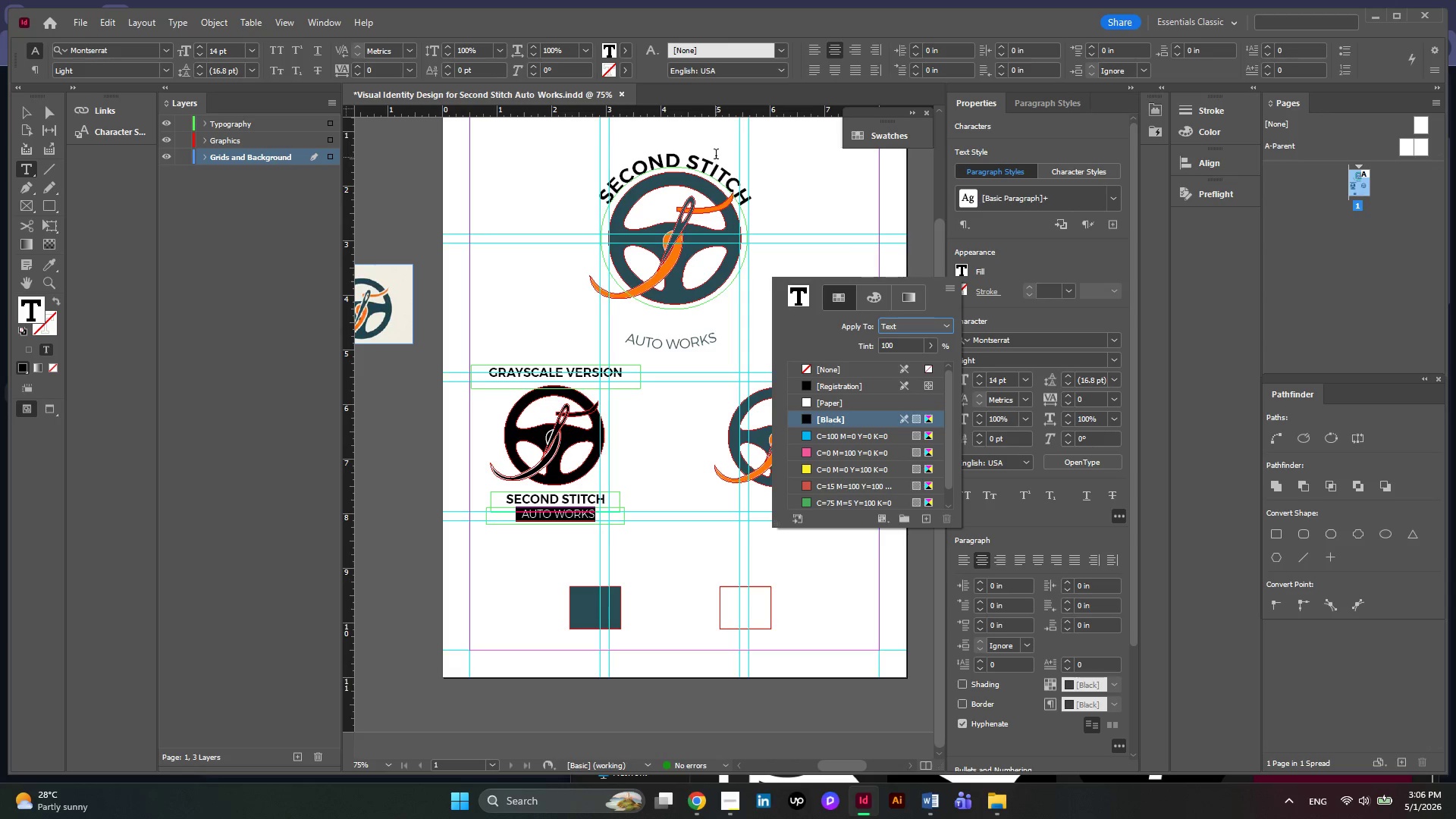 
left_click([714, 165])
 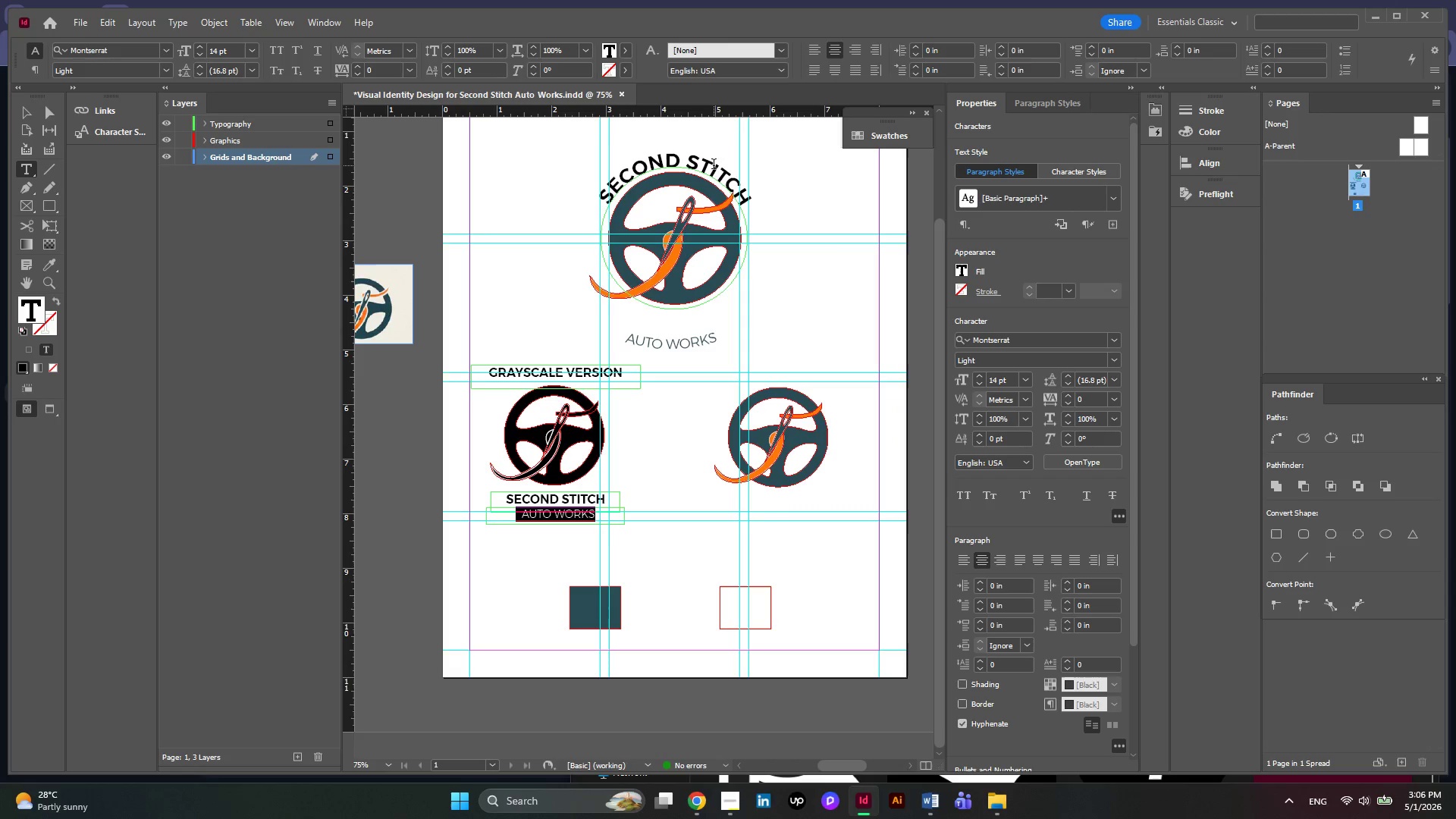 
left_click_drag(start_coordinate=[714, 165], to_coordinate=[696, 165])
 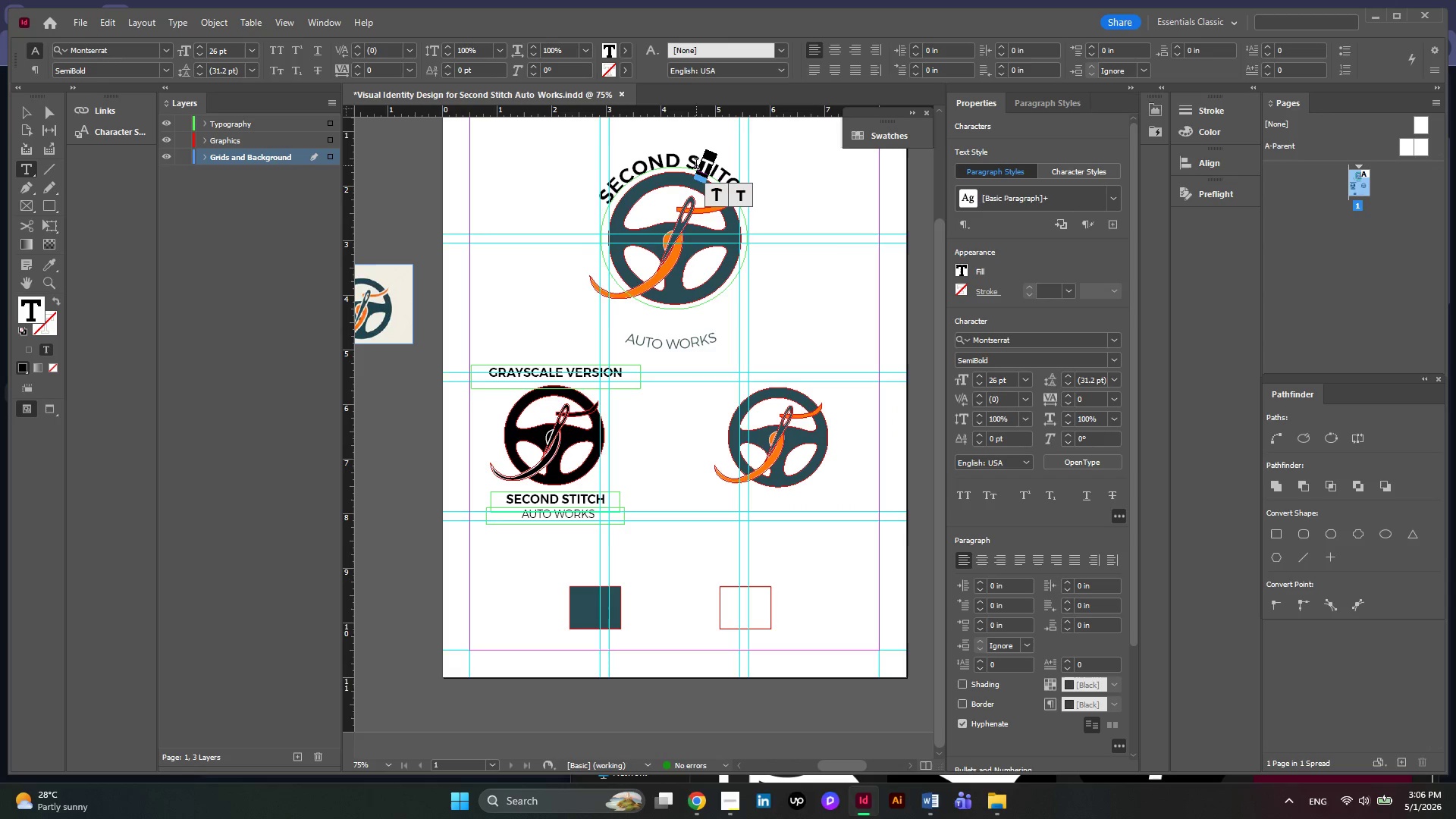 
key(Control+A)
 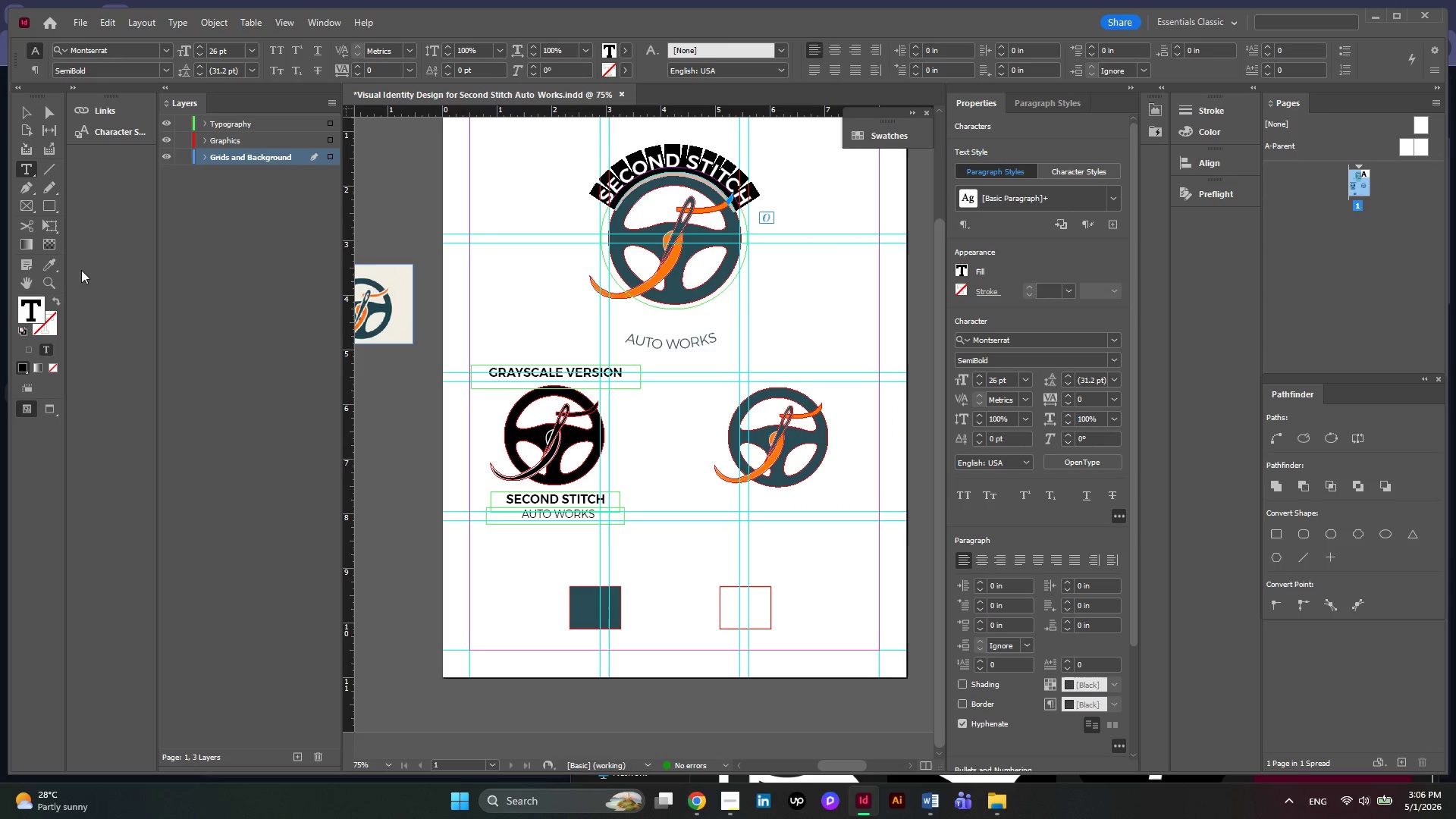 
left_click([48, 270])
 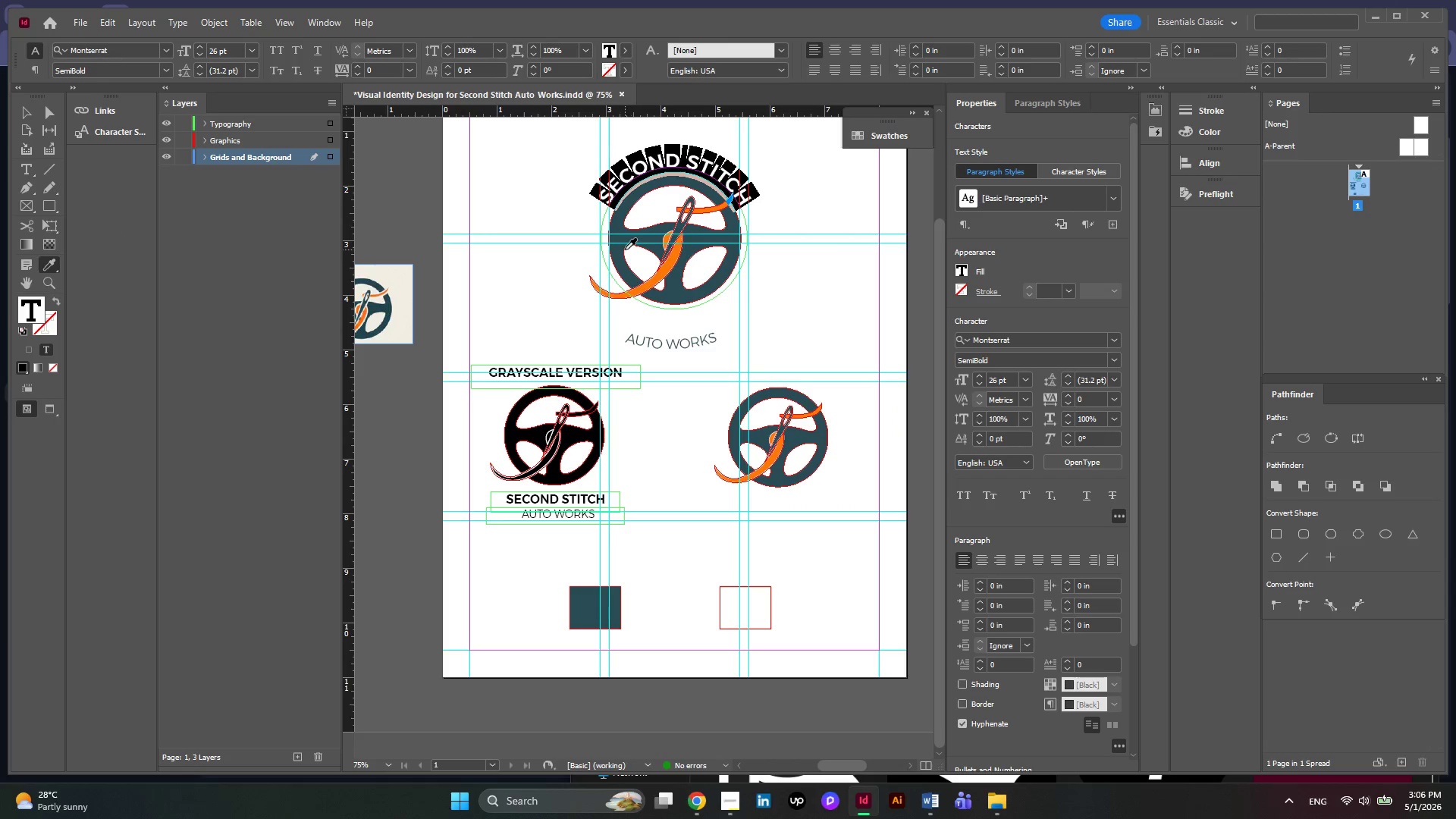 
left_click([620, 252])
 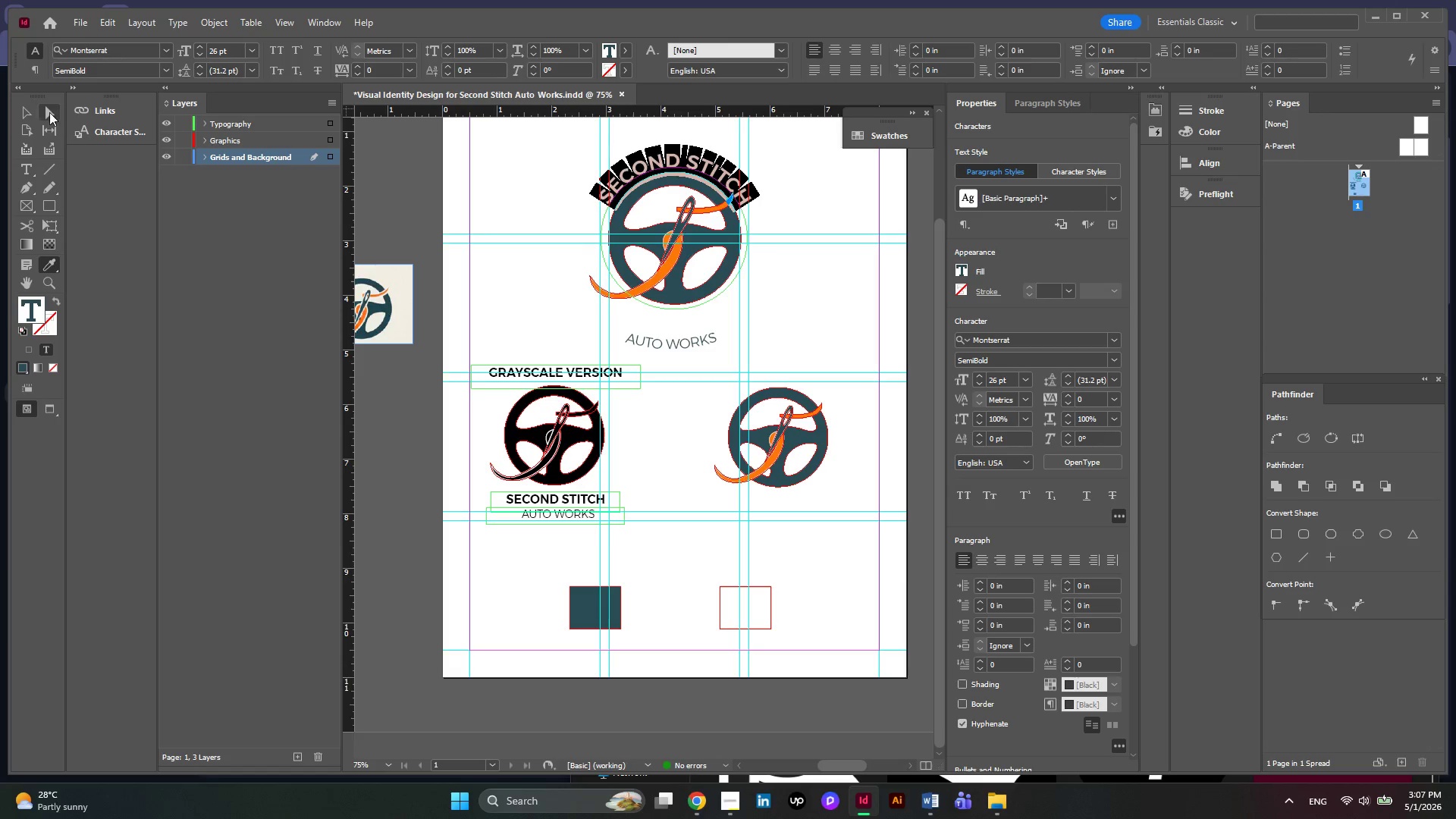 
left_click([33, 111])
 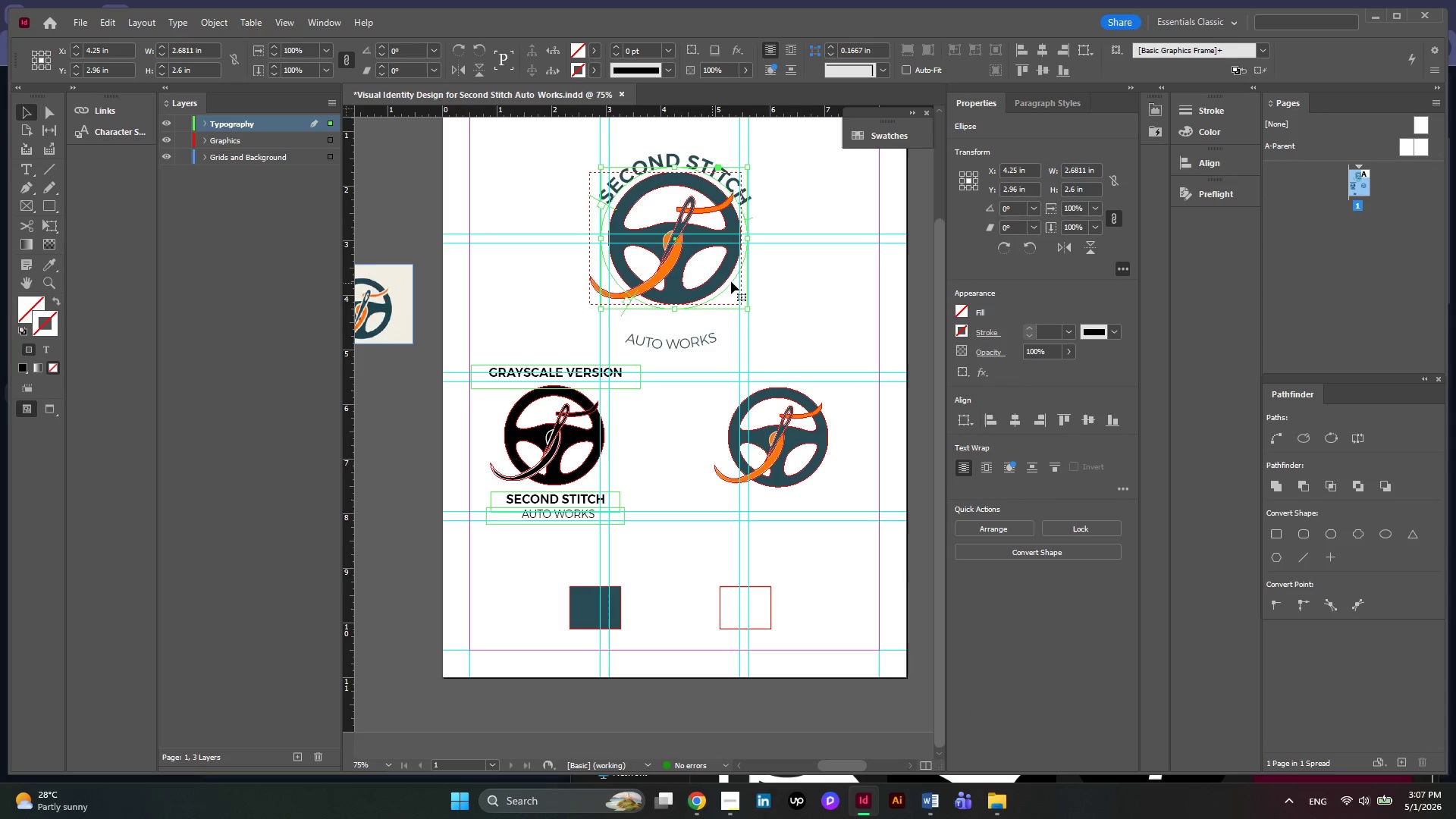 
left_click([794, 280])
 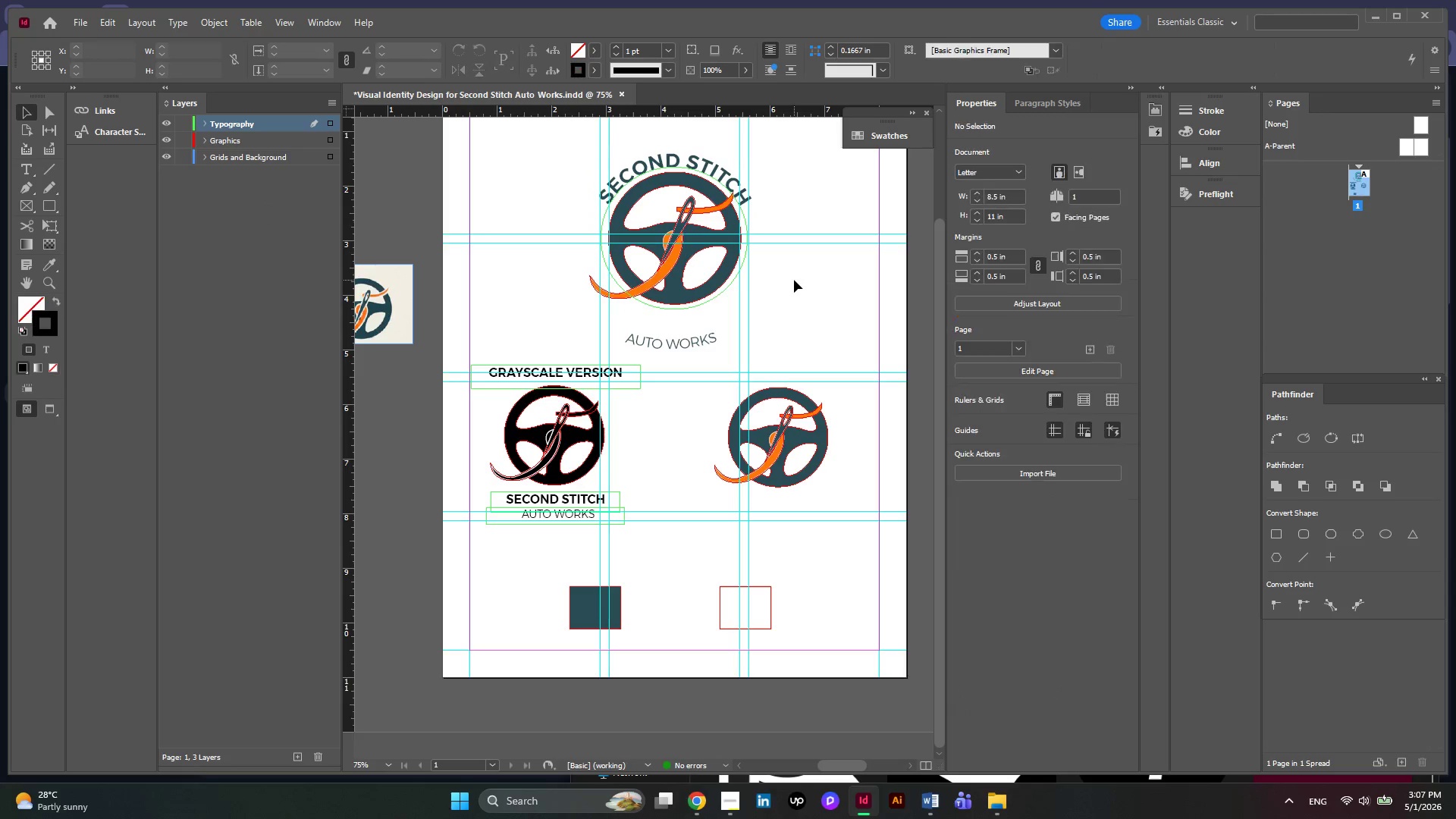 
scroll: coordinate [794, 280], scroll_direction: down, amount: 2.0
 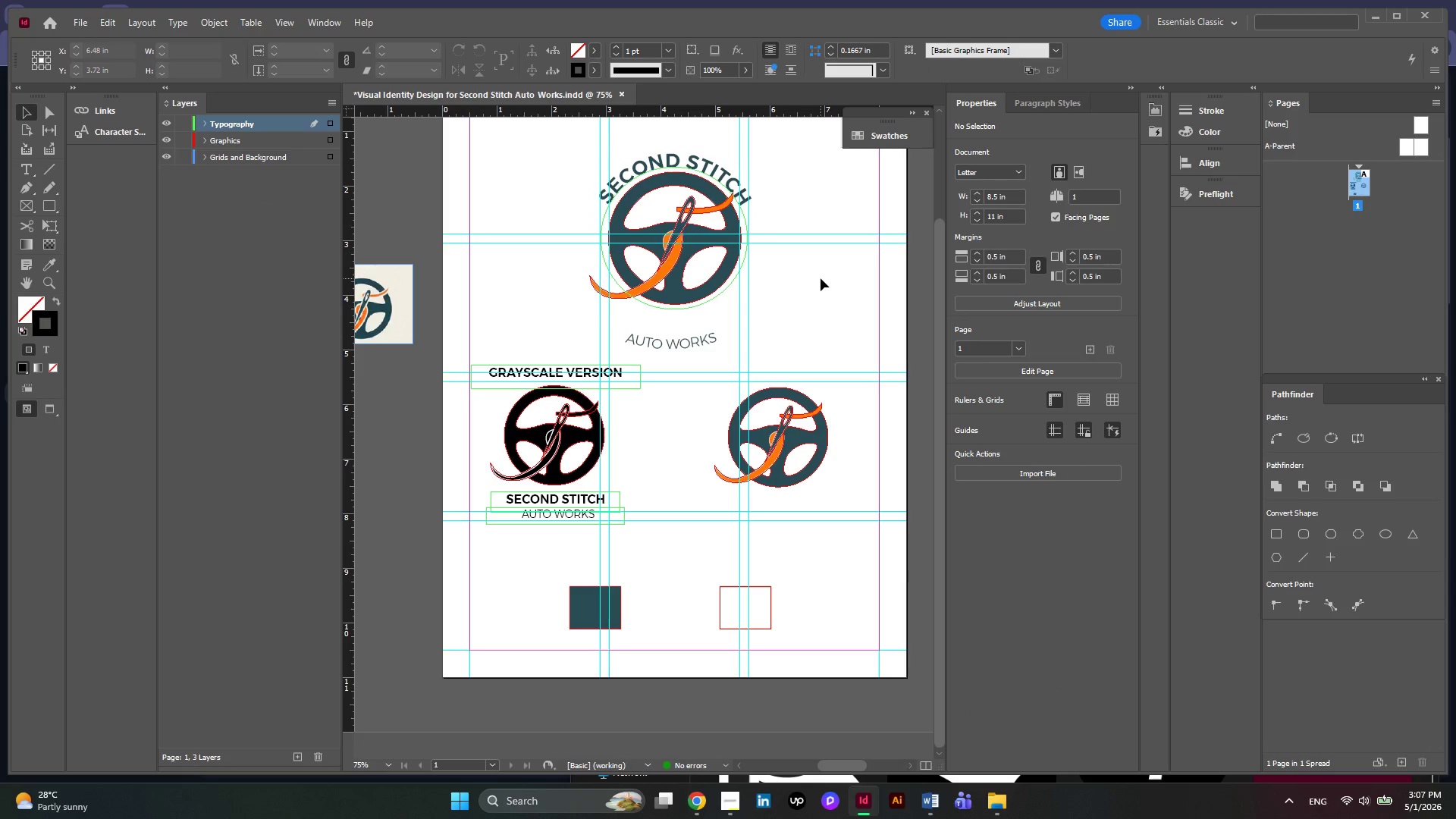 
left_click([797, 449])
 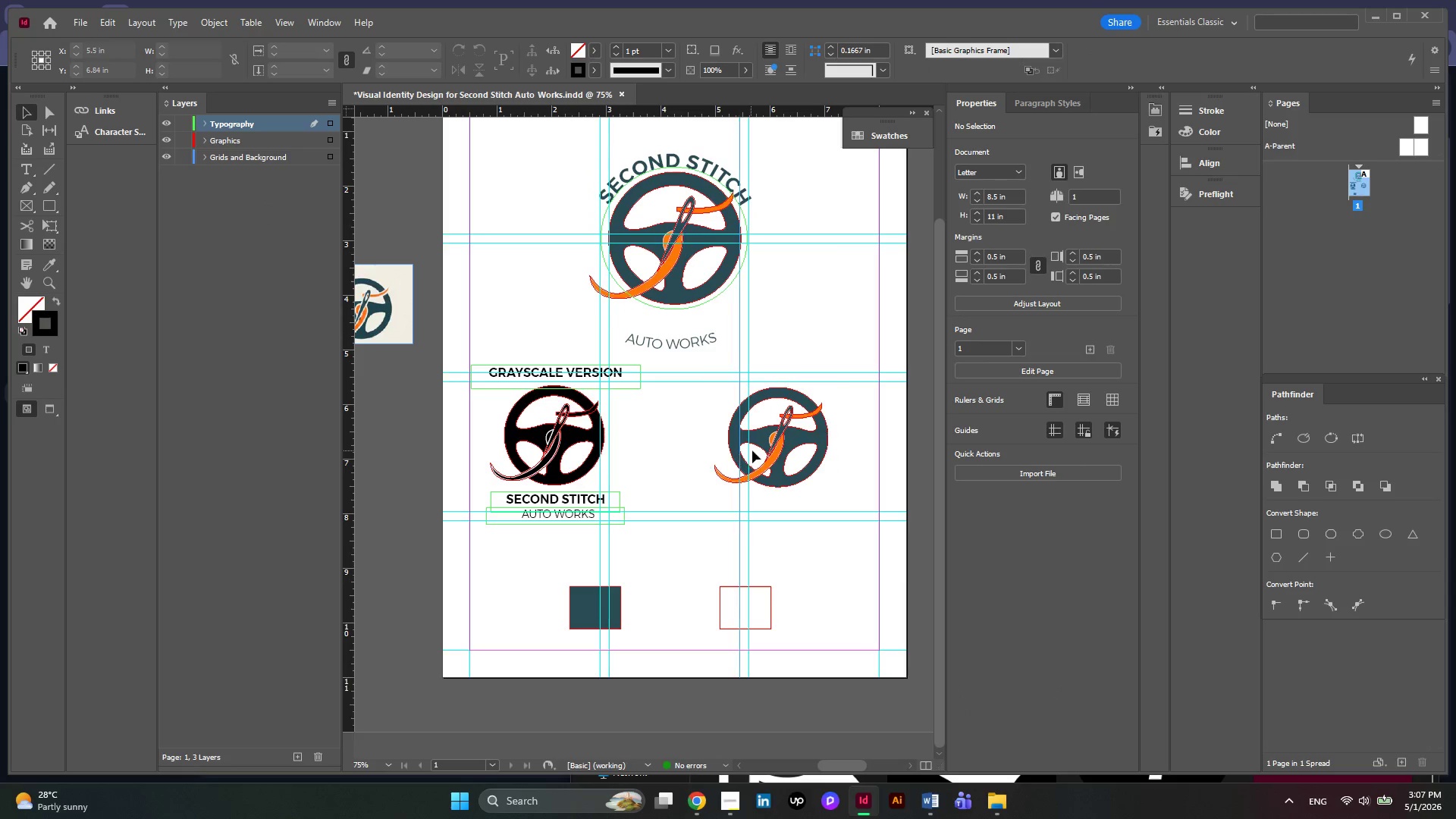 
left_click([752, 450])
 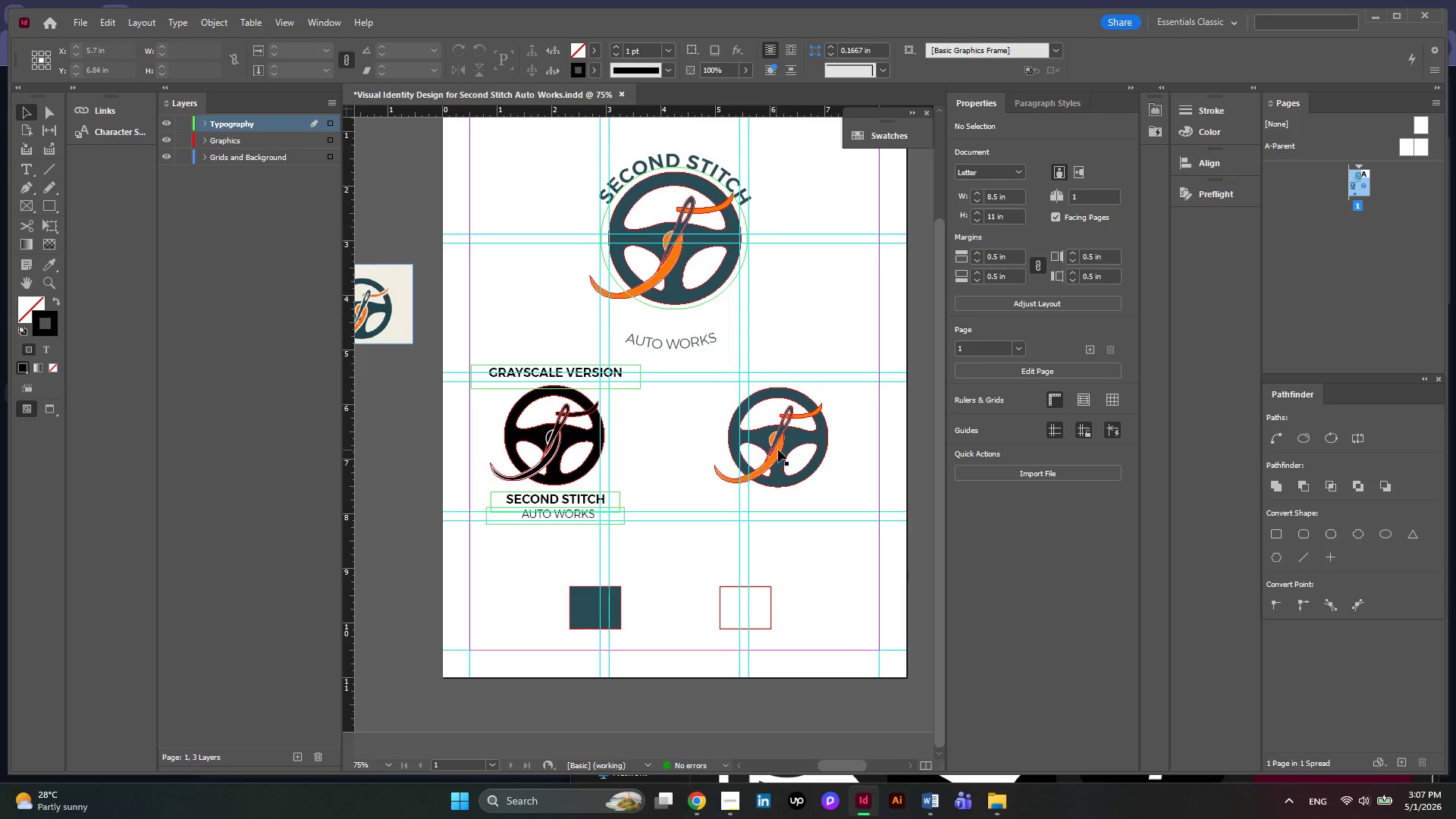 
left_click([778, 450])
 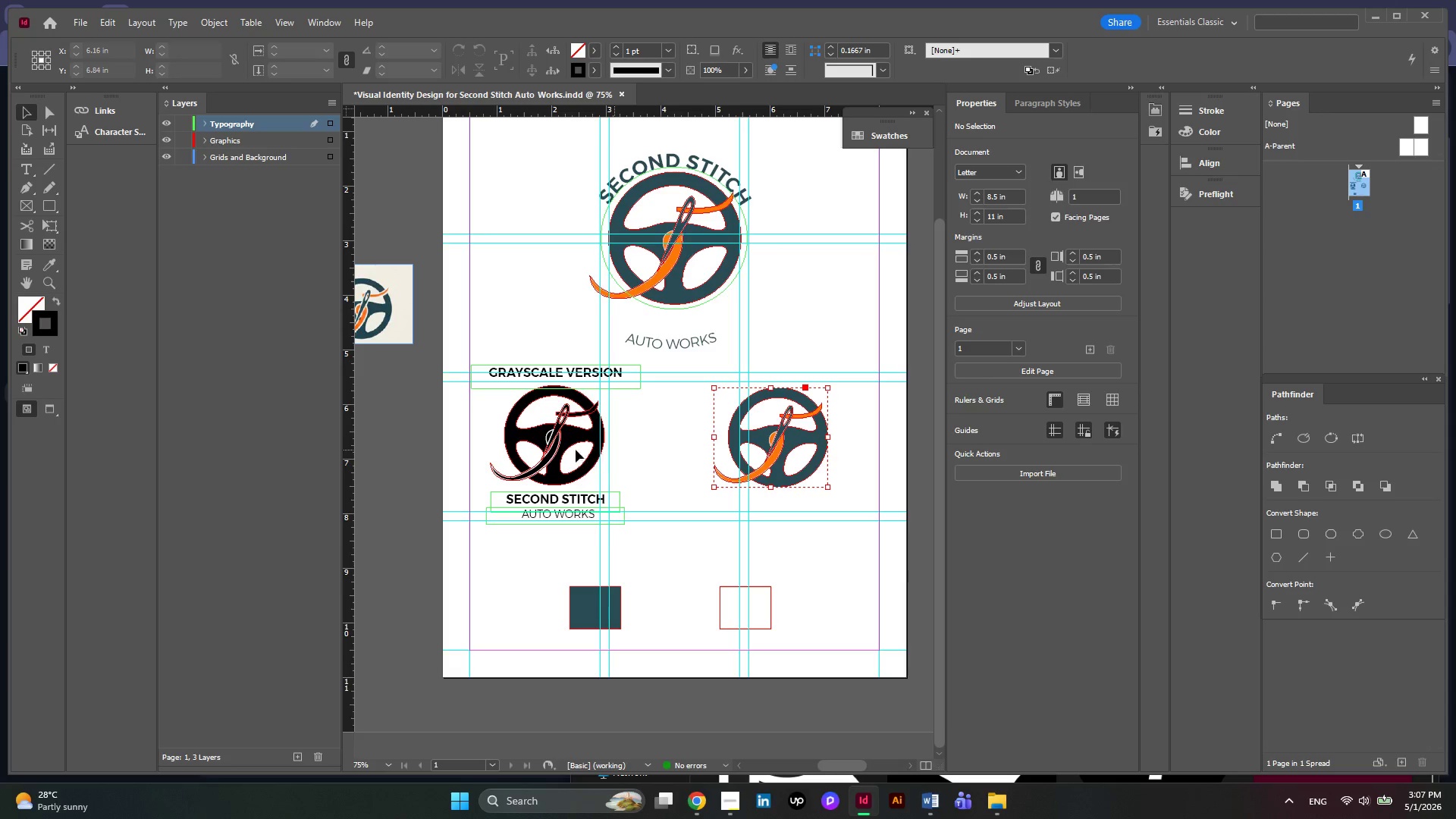 
left_click([543, 437])
 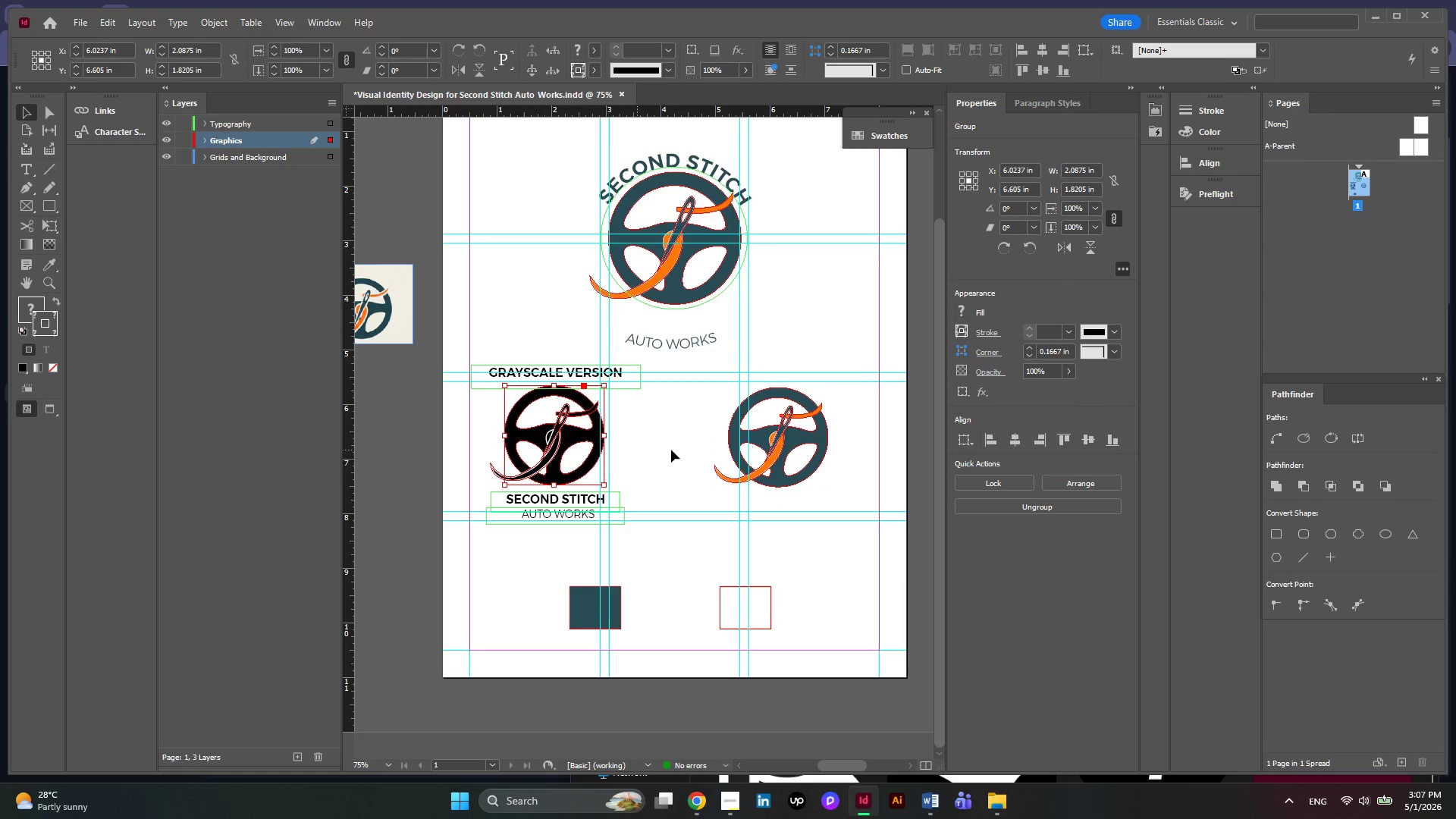 
left_click([672, 450])
 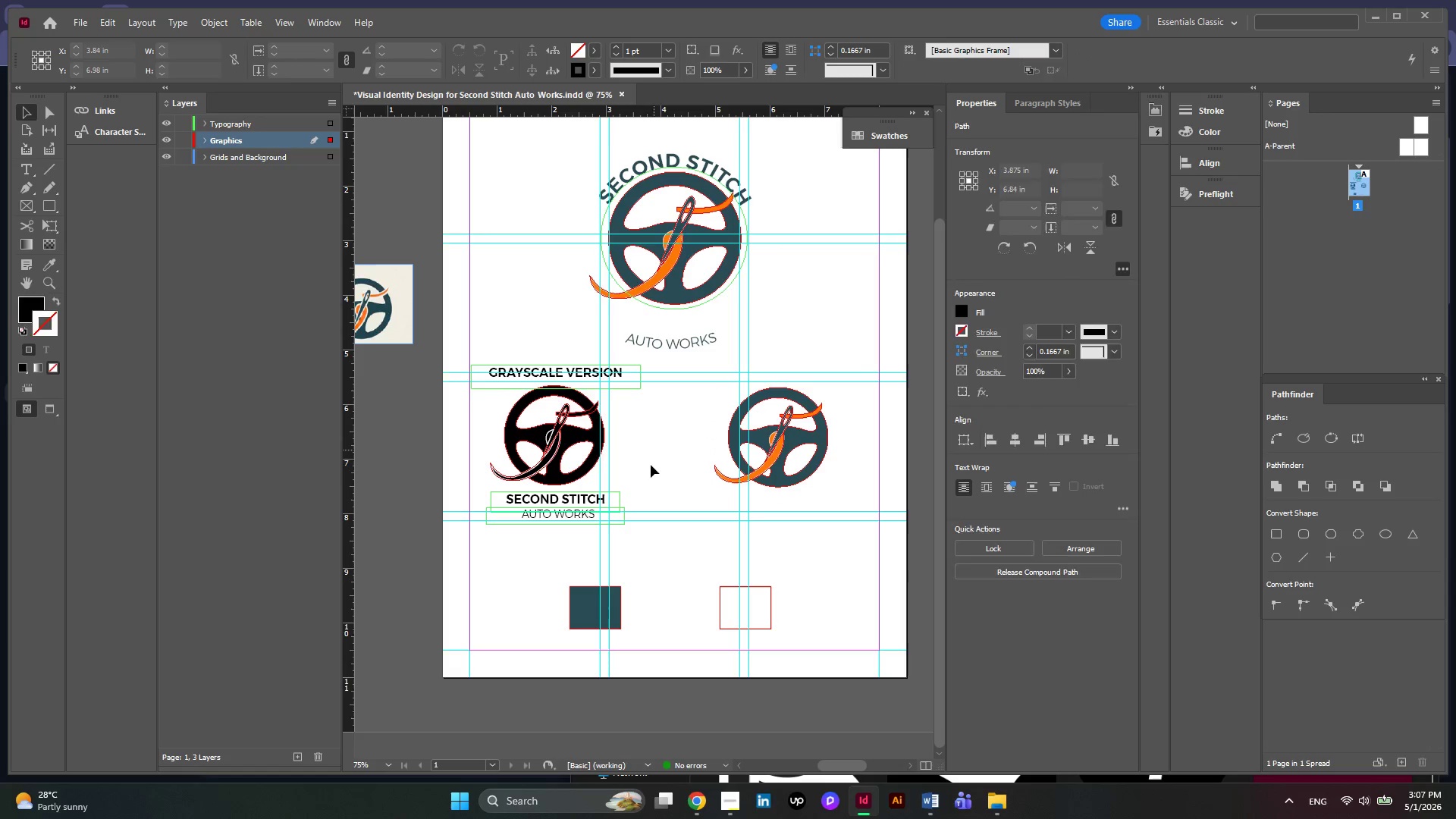 
left_click_drag(start_coordinate=[650, 467], to_coordinate=[514, 417])
 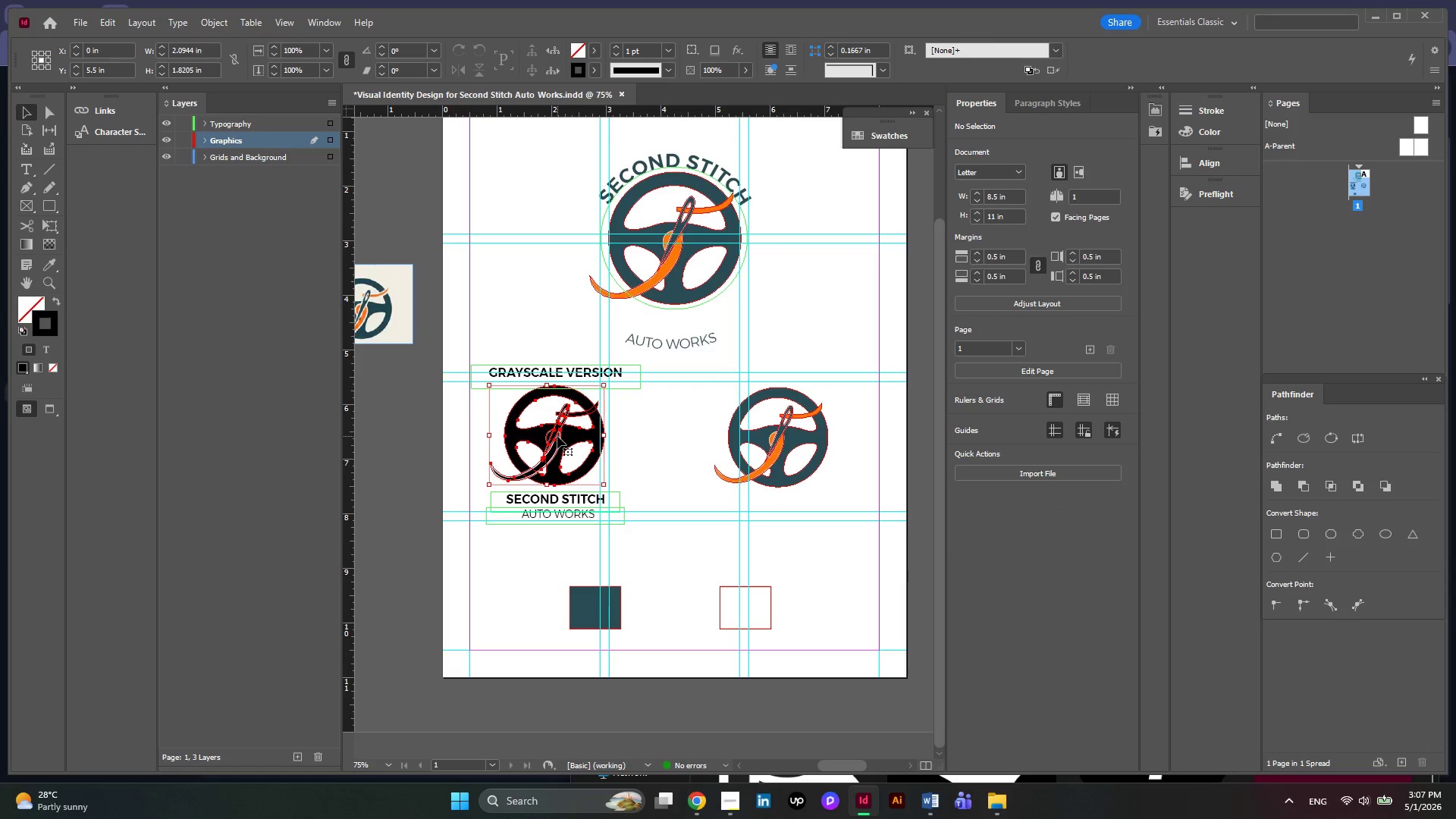 
right_click([557, 436])
 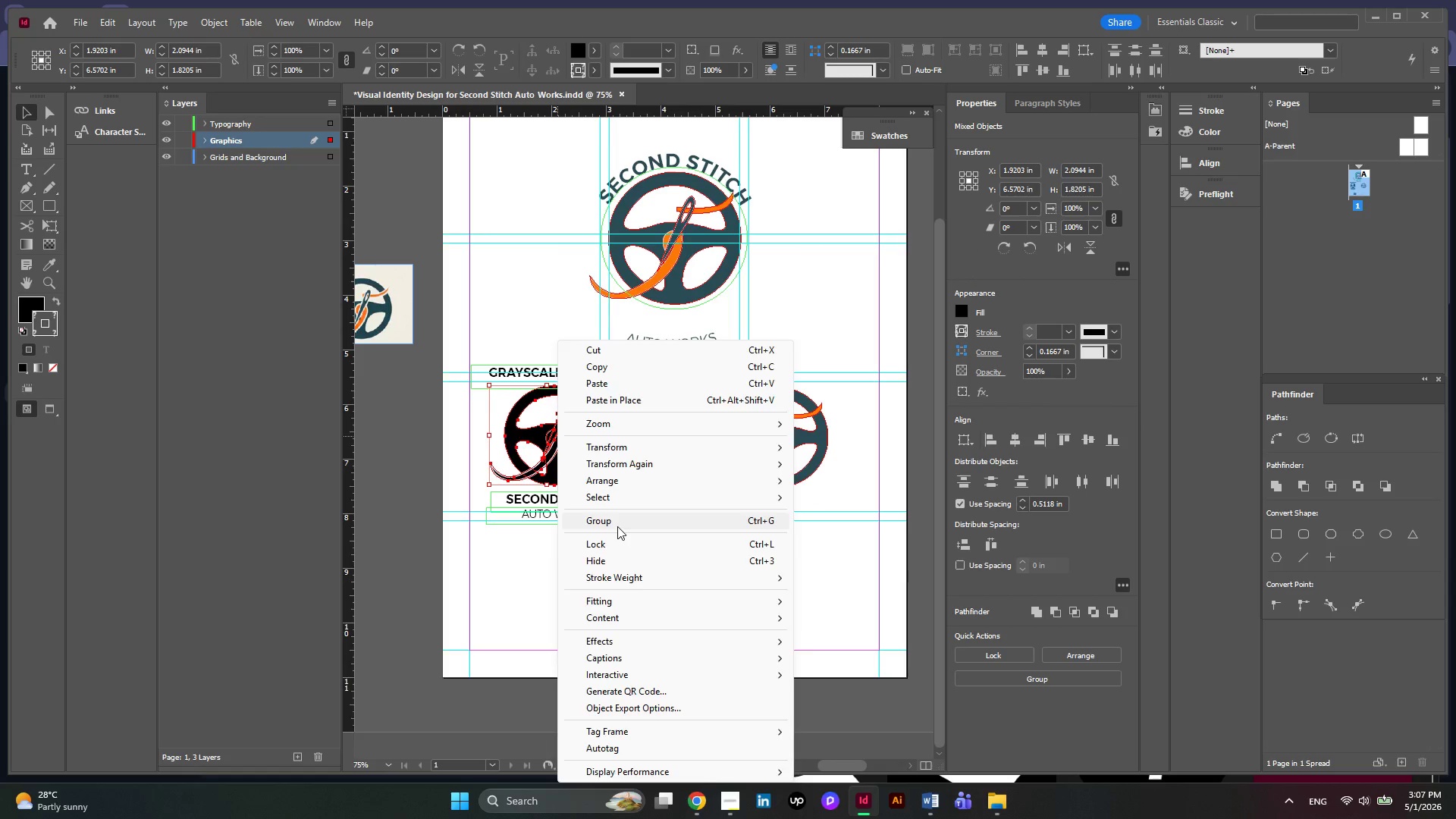 
double_click([641, 453])
 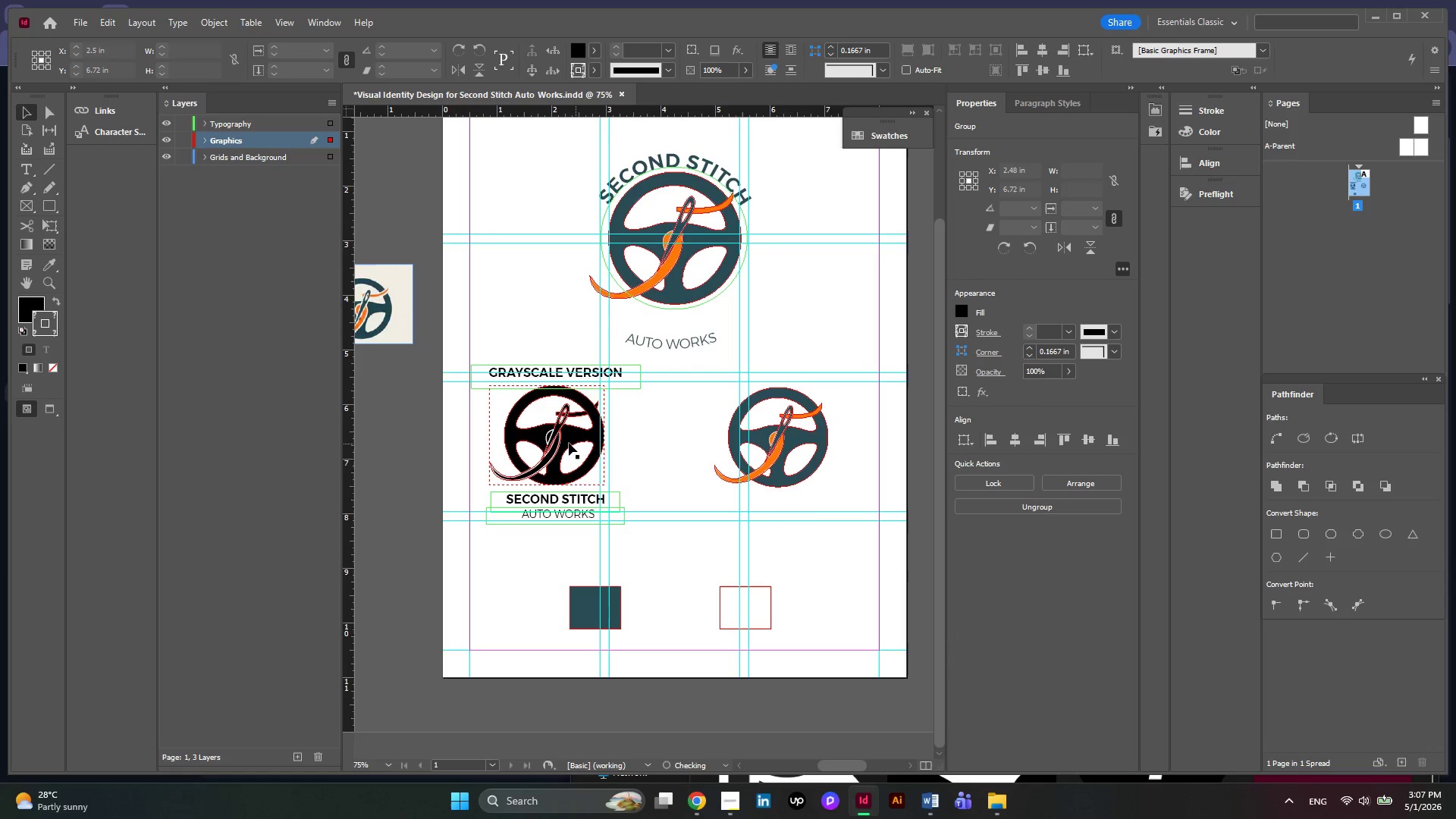 
triple_click([568, 442])
 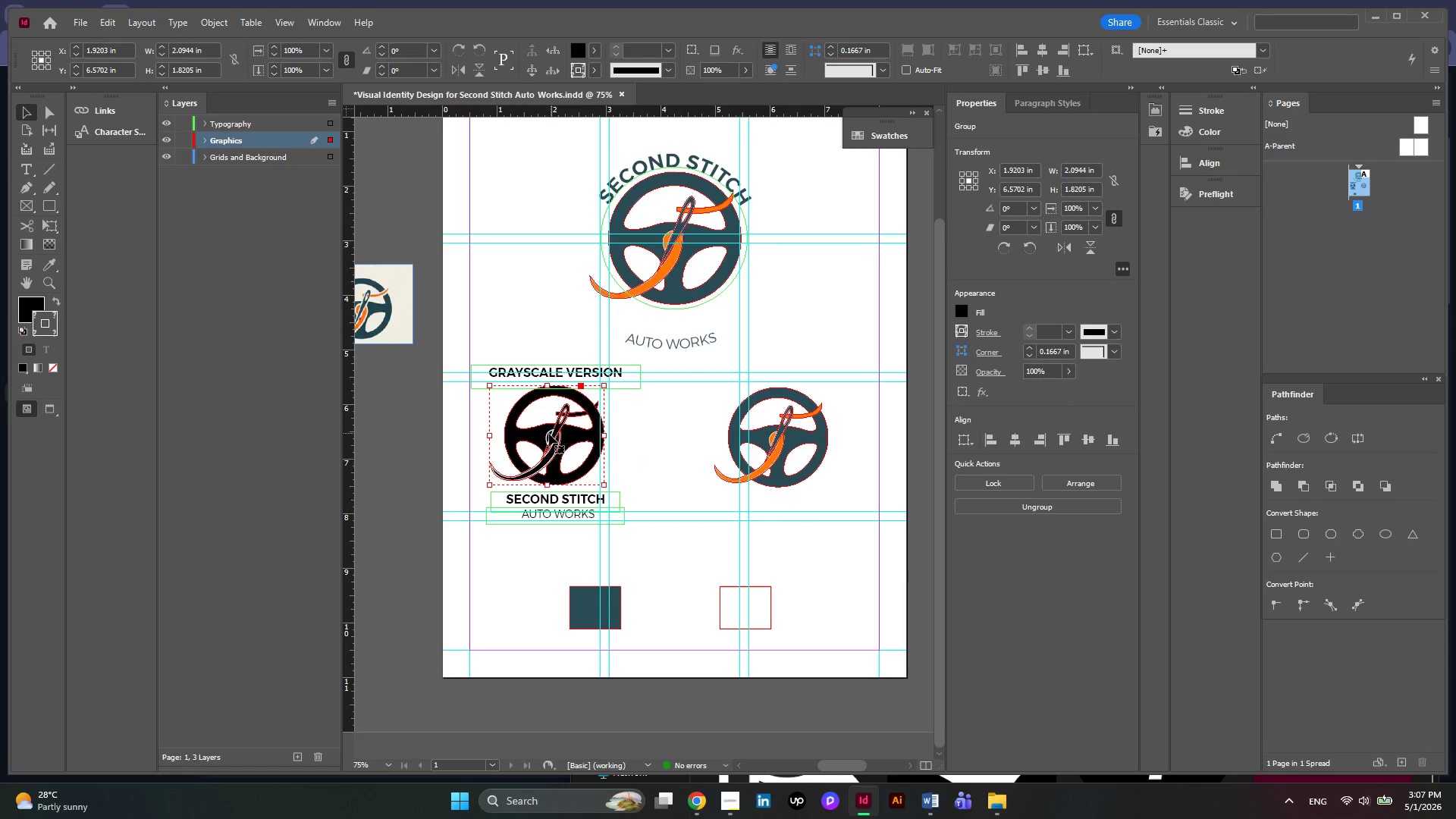 
left_click([548, 435])
 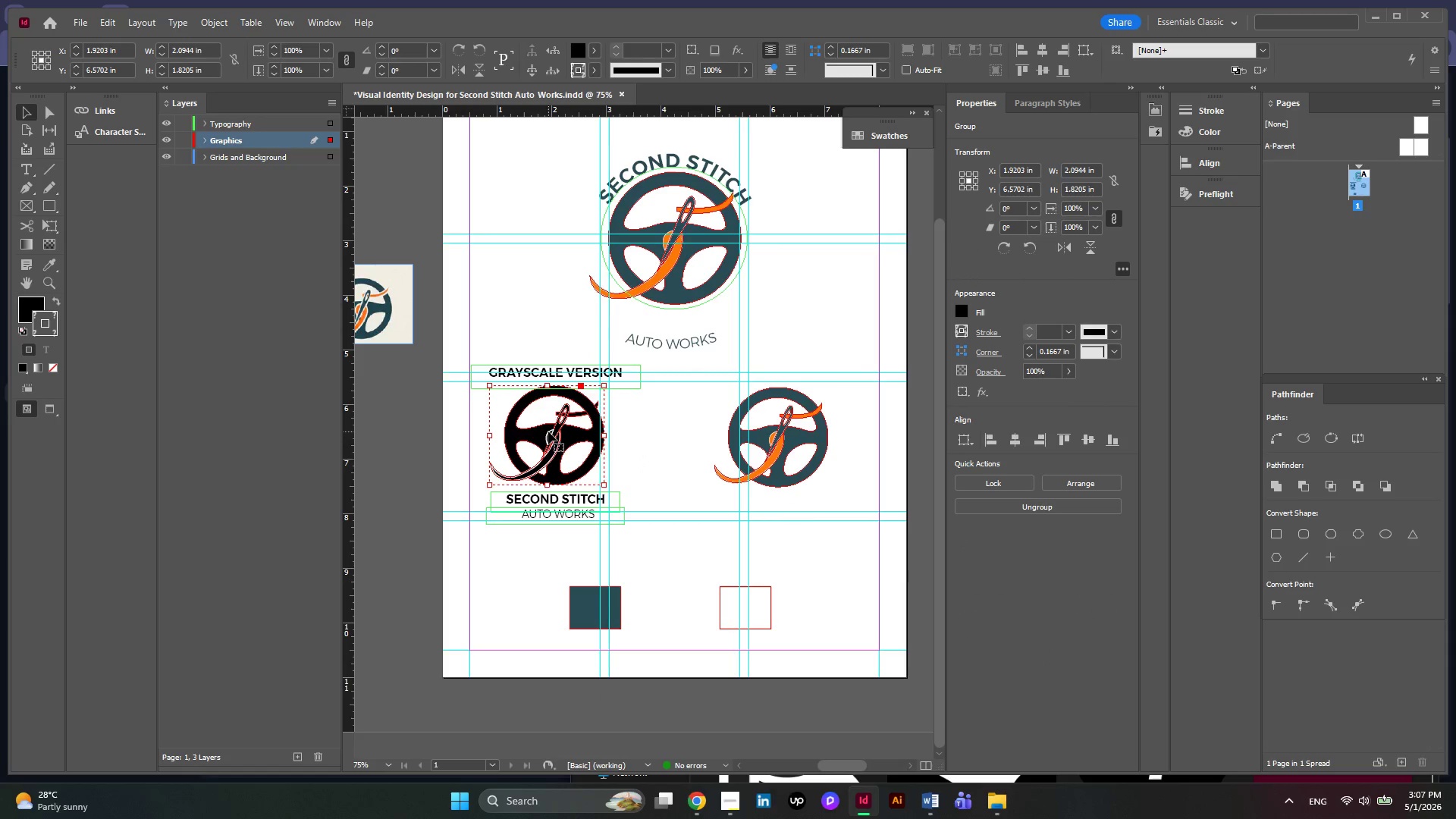 
double_click([542, 432])
 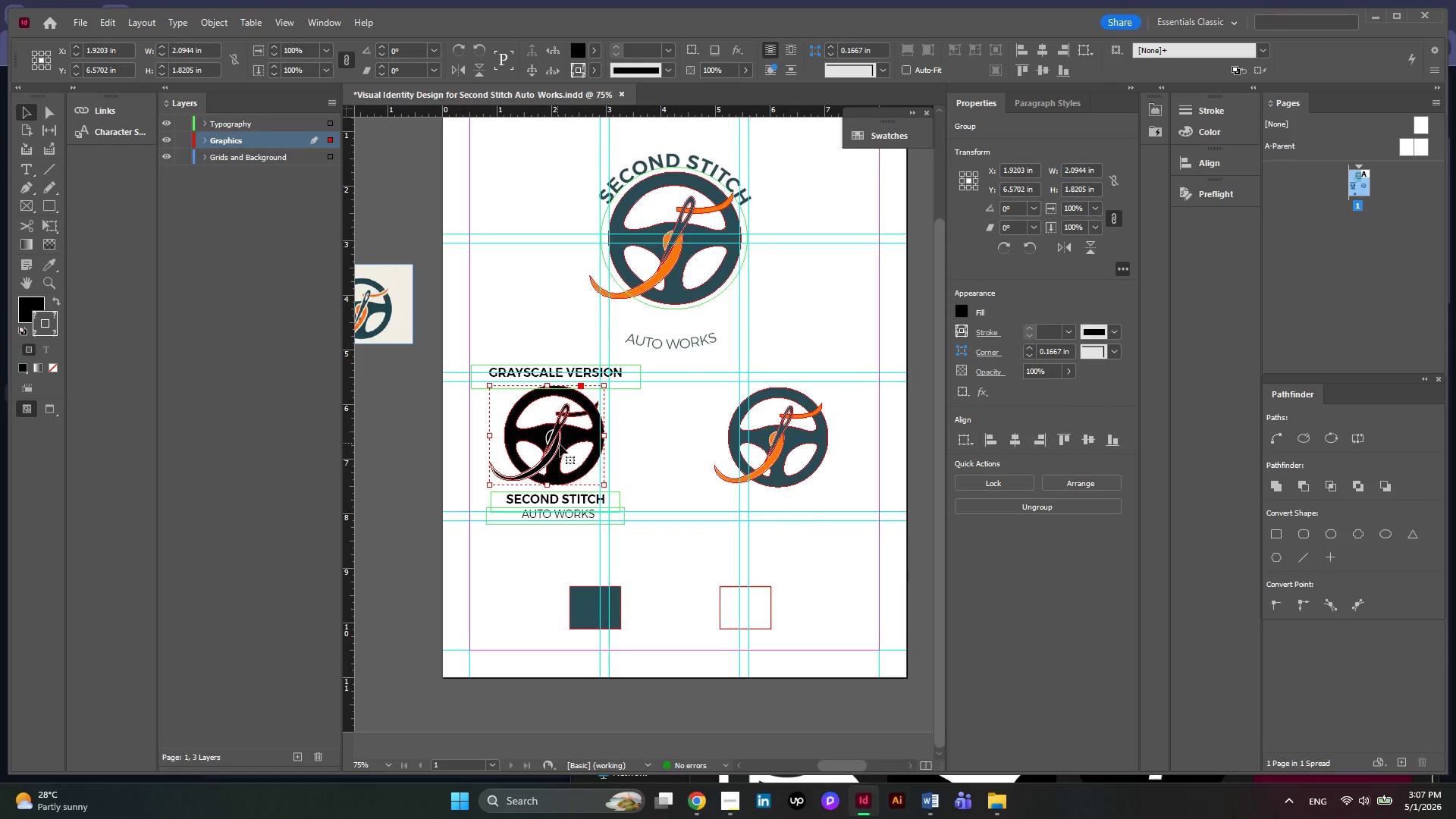 
triple_click([560, 444])
 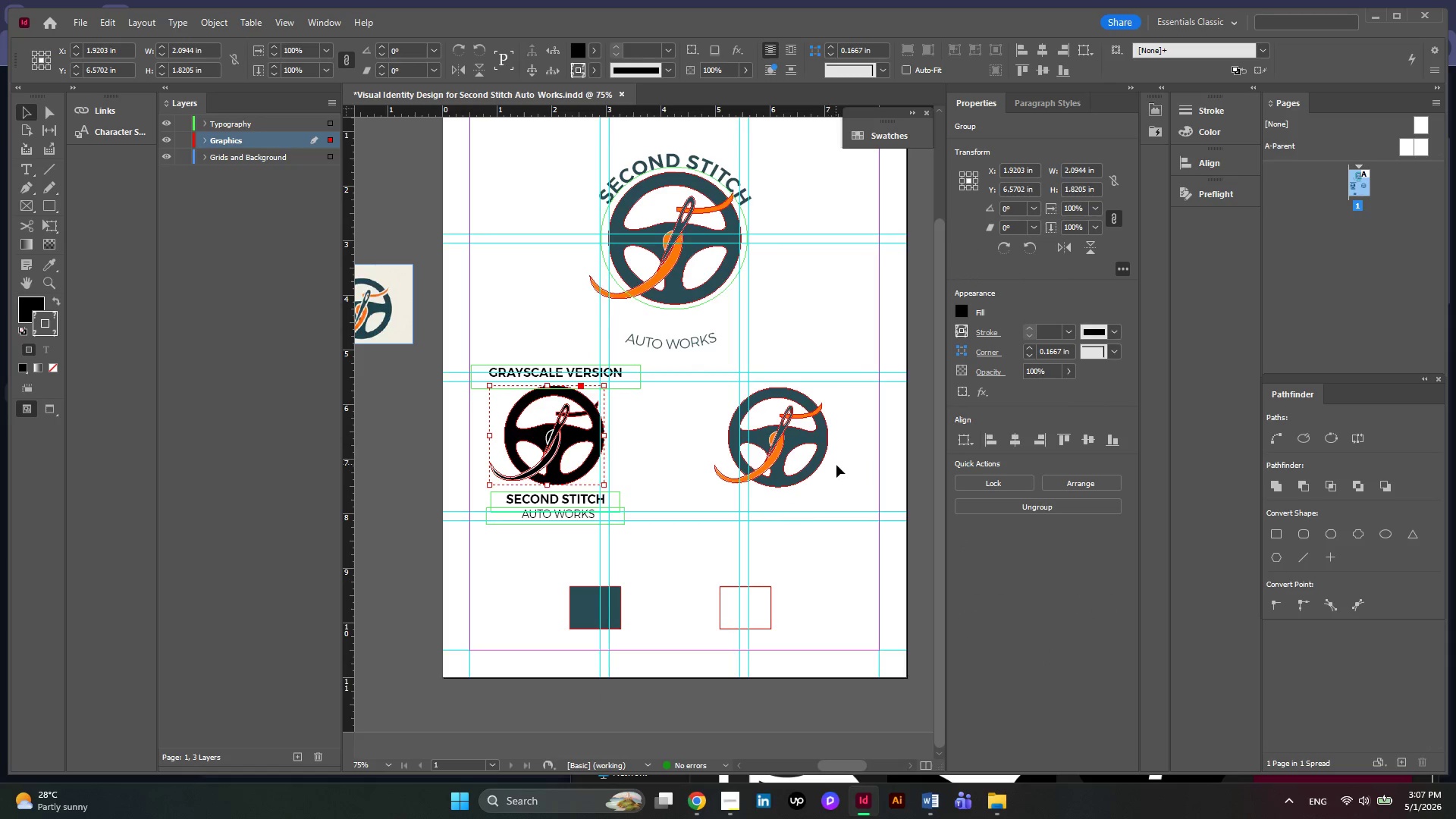 
left_click_drag(start_coordinate=[836, 465], to_coordinate=[468, 413])
 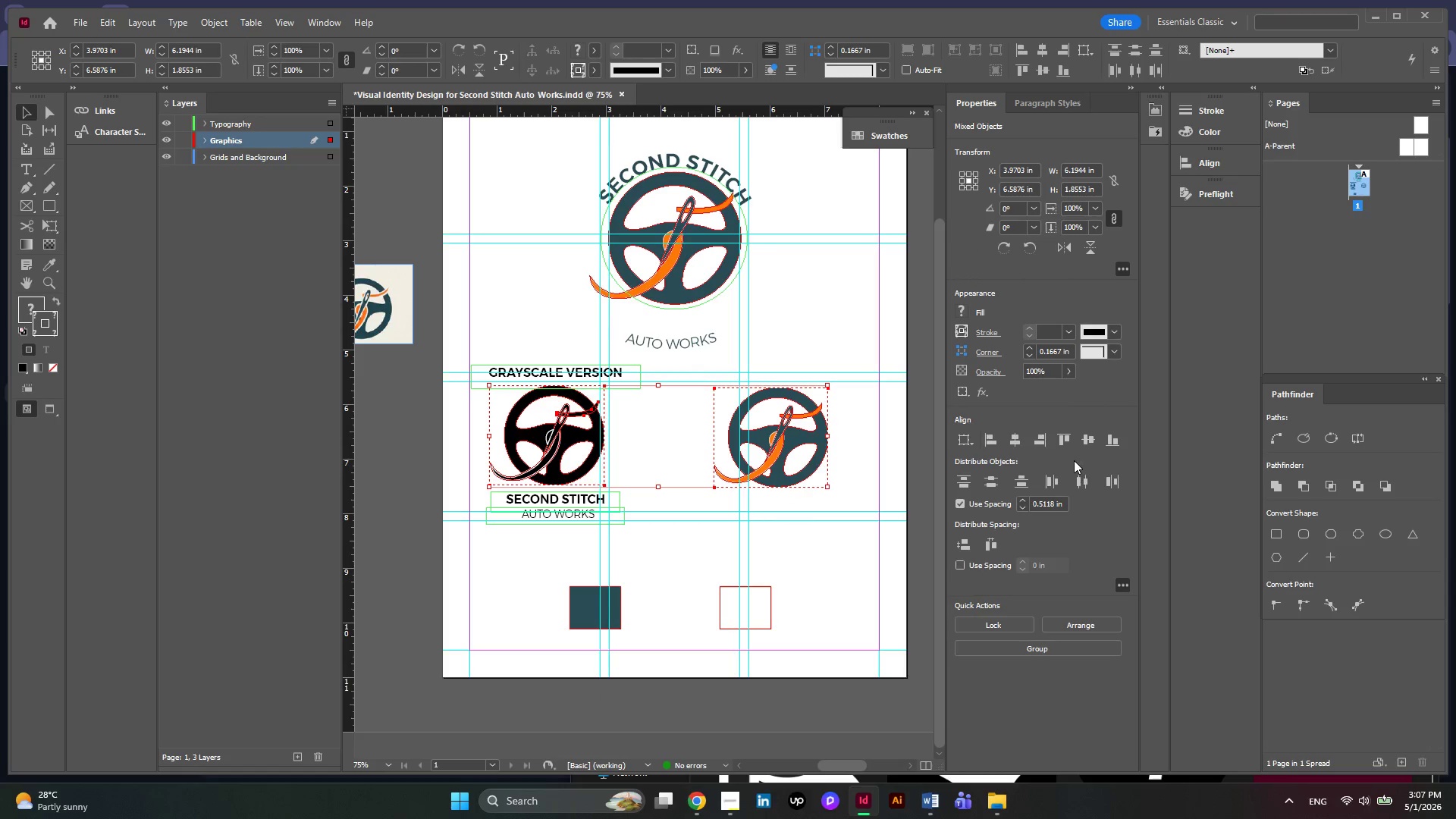 
left_click([1081, 438])
 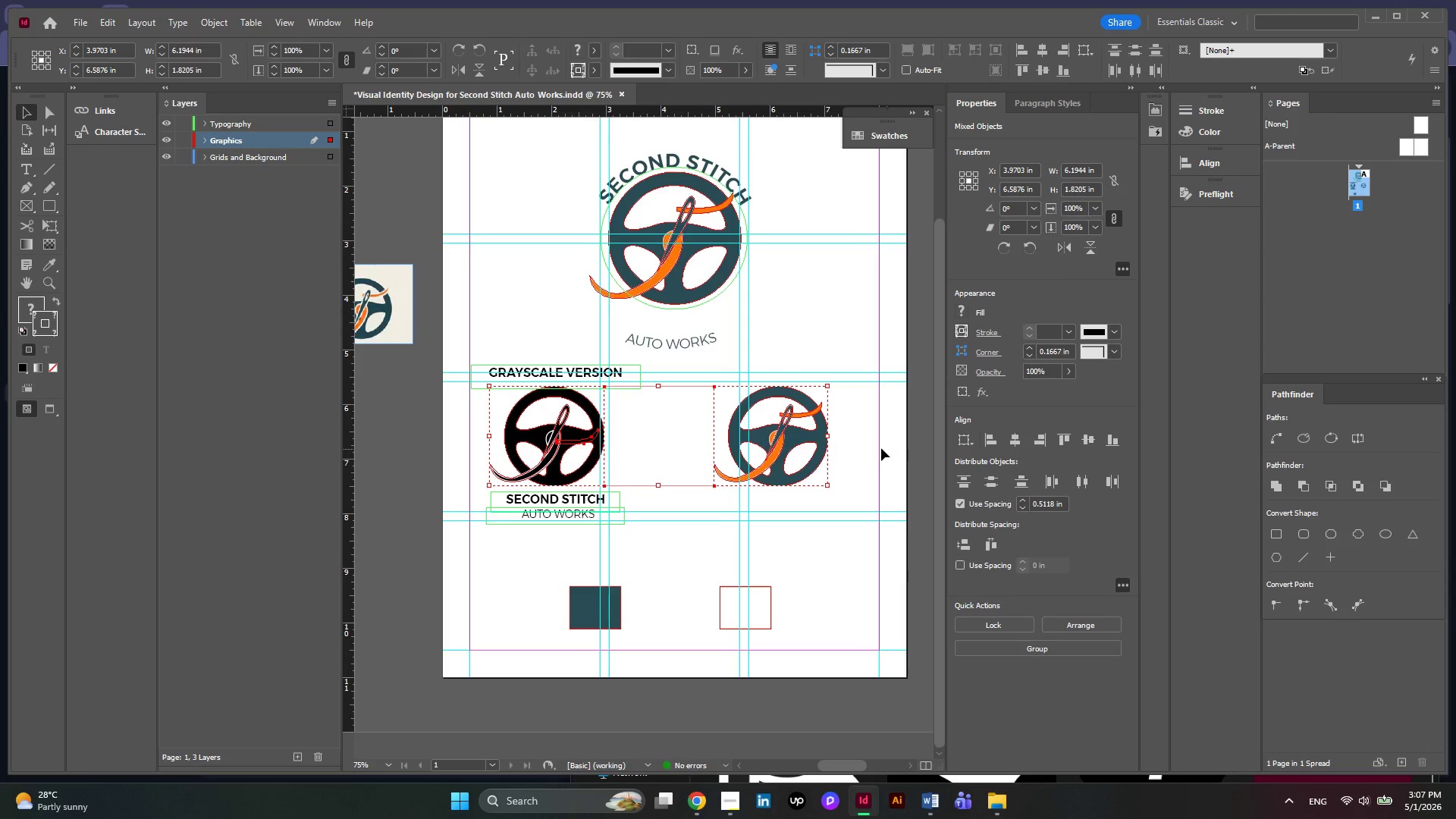 
left_click([872, 448])
 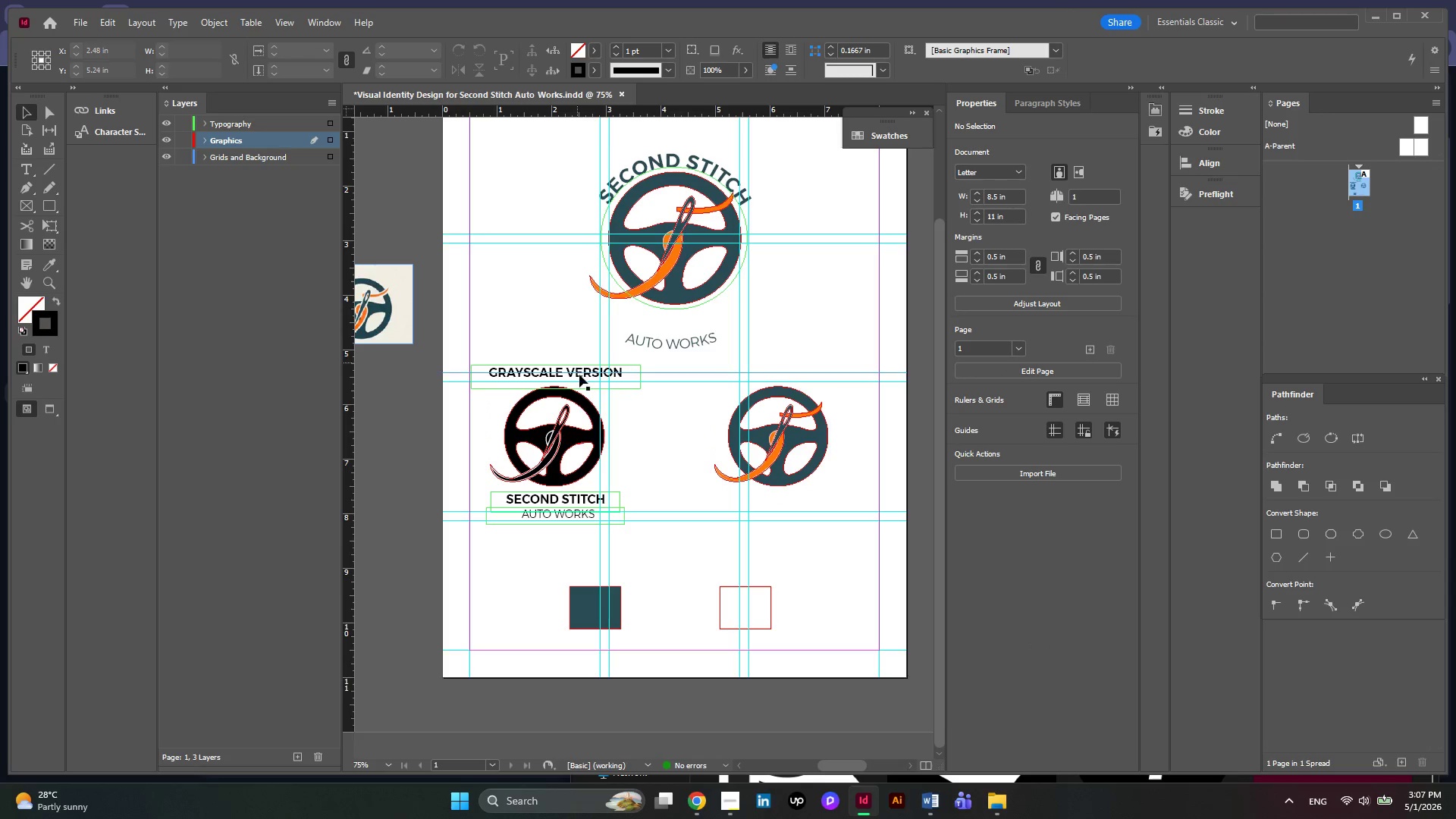 
left_click([579, 375])
 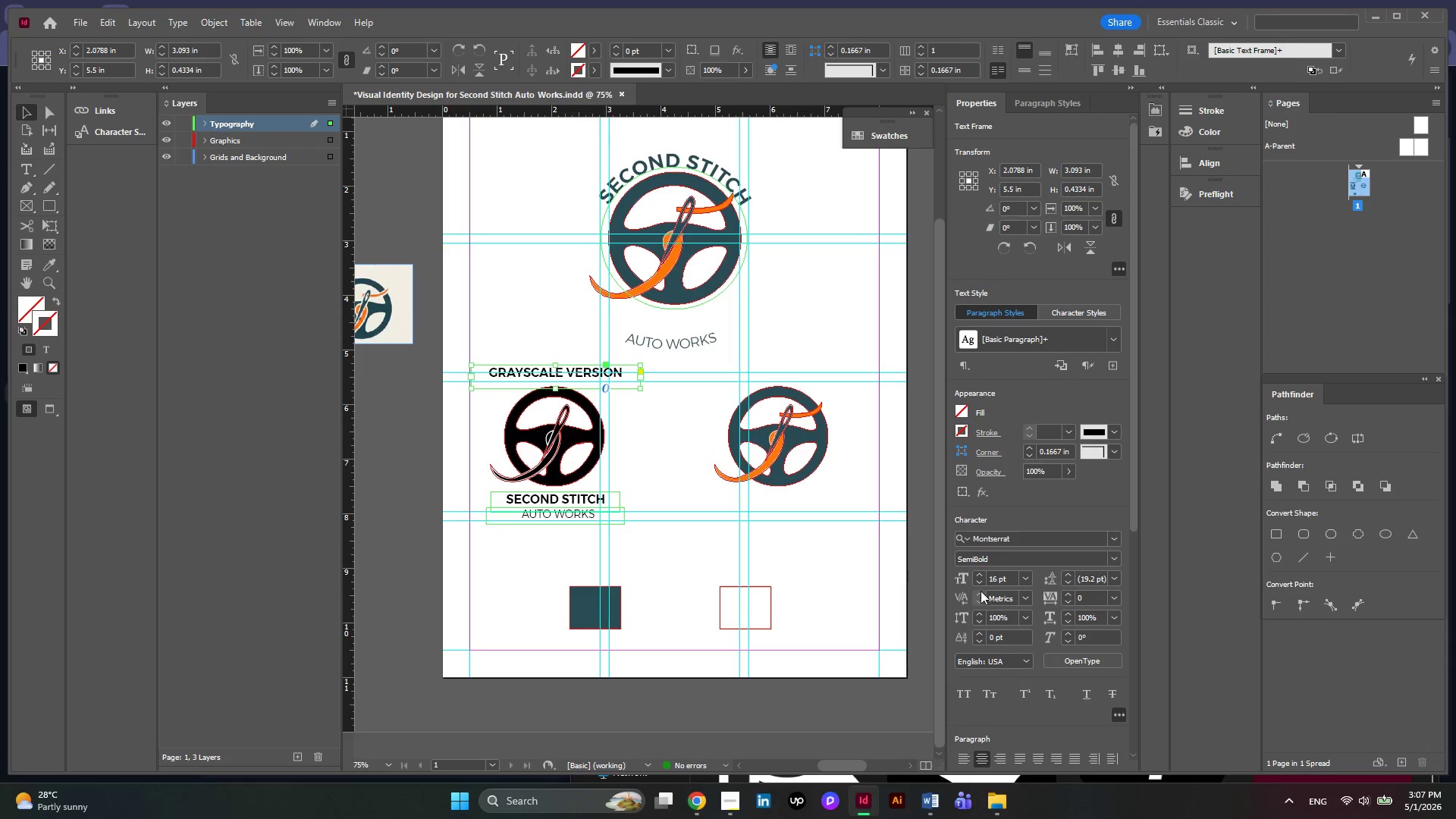 
left_click([980, 581])
 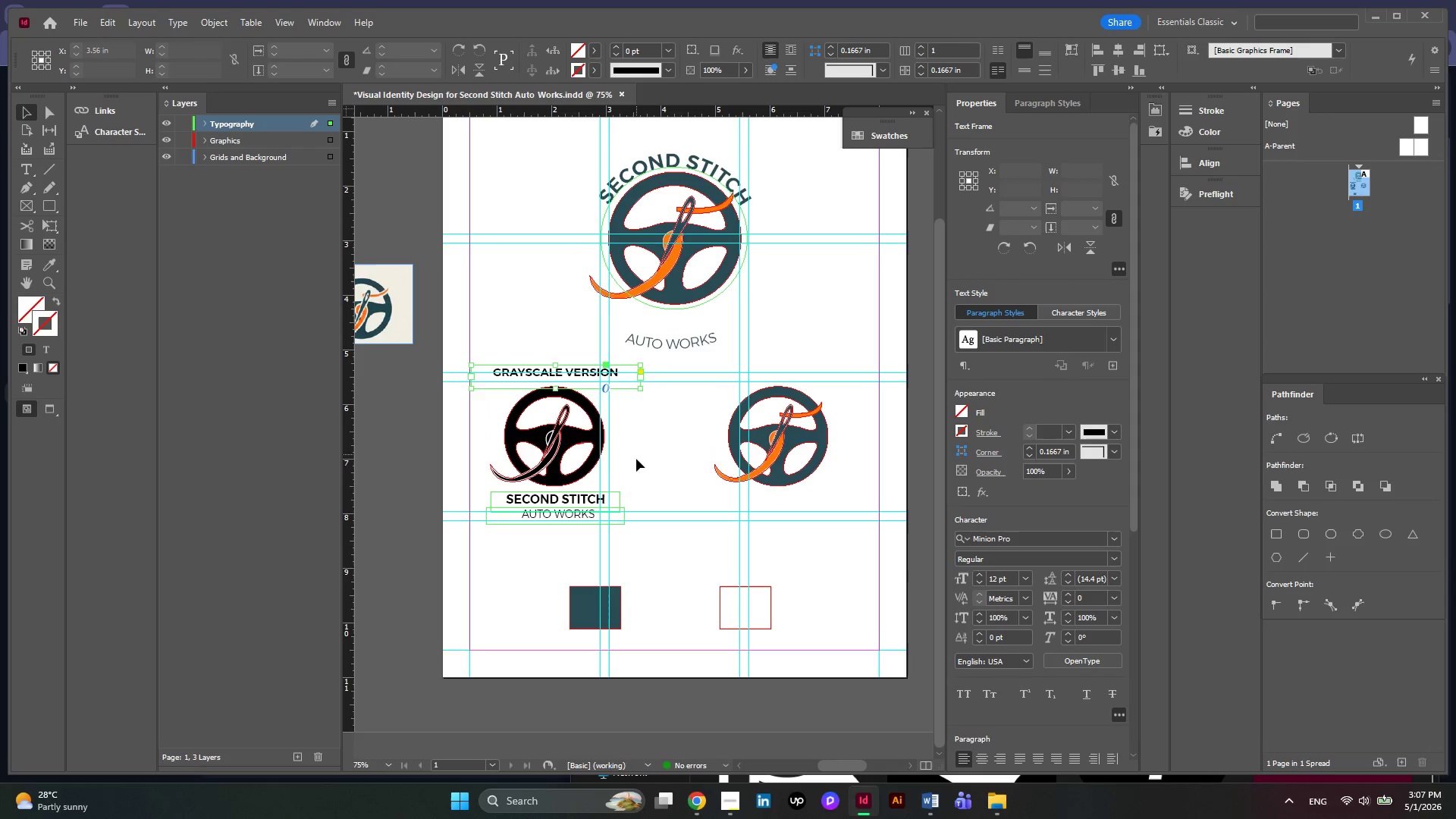 
double_click([576, 502])
 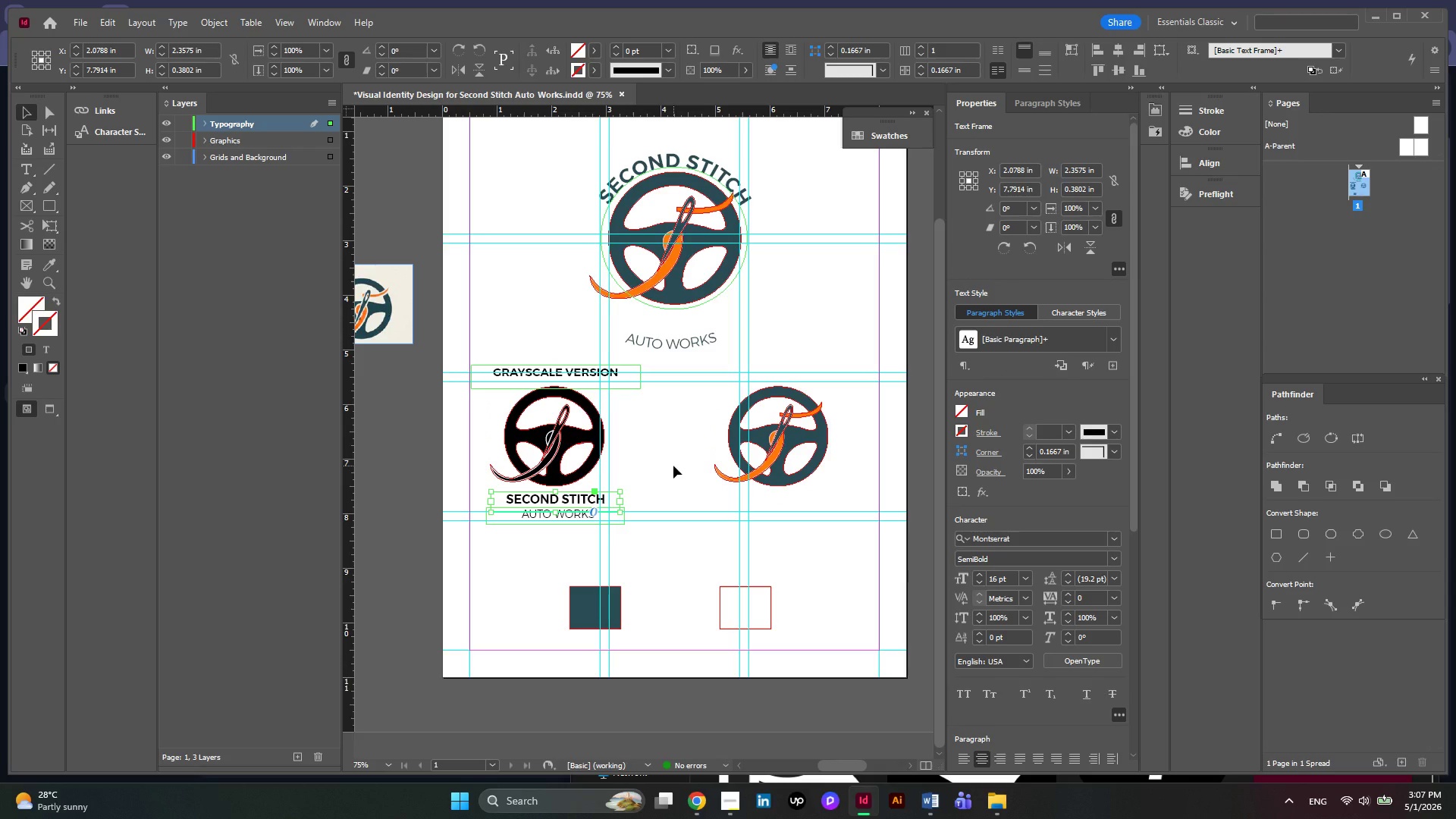 
left_click([587, 372])
 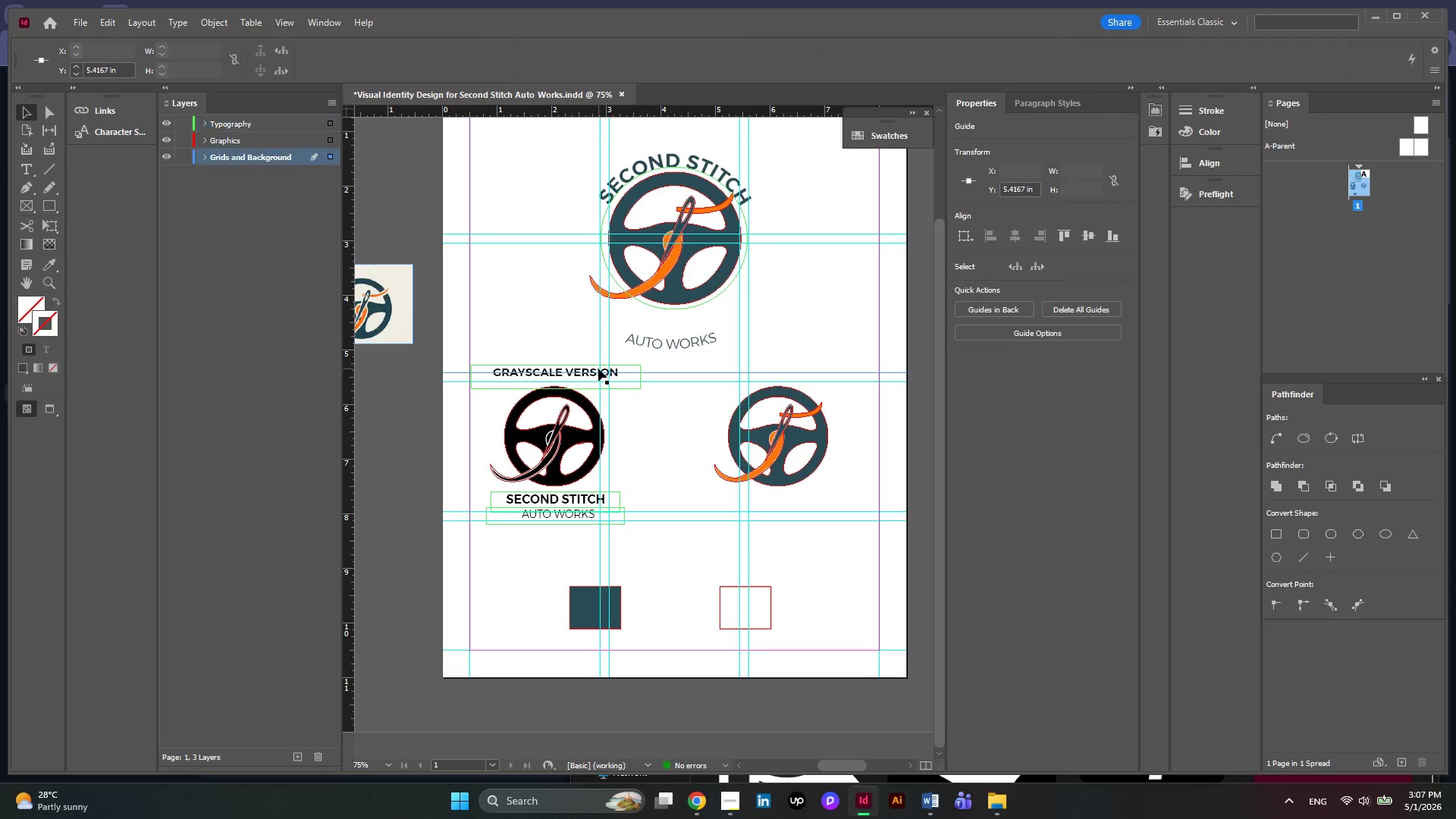 
left_click([598, 369])
 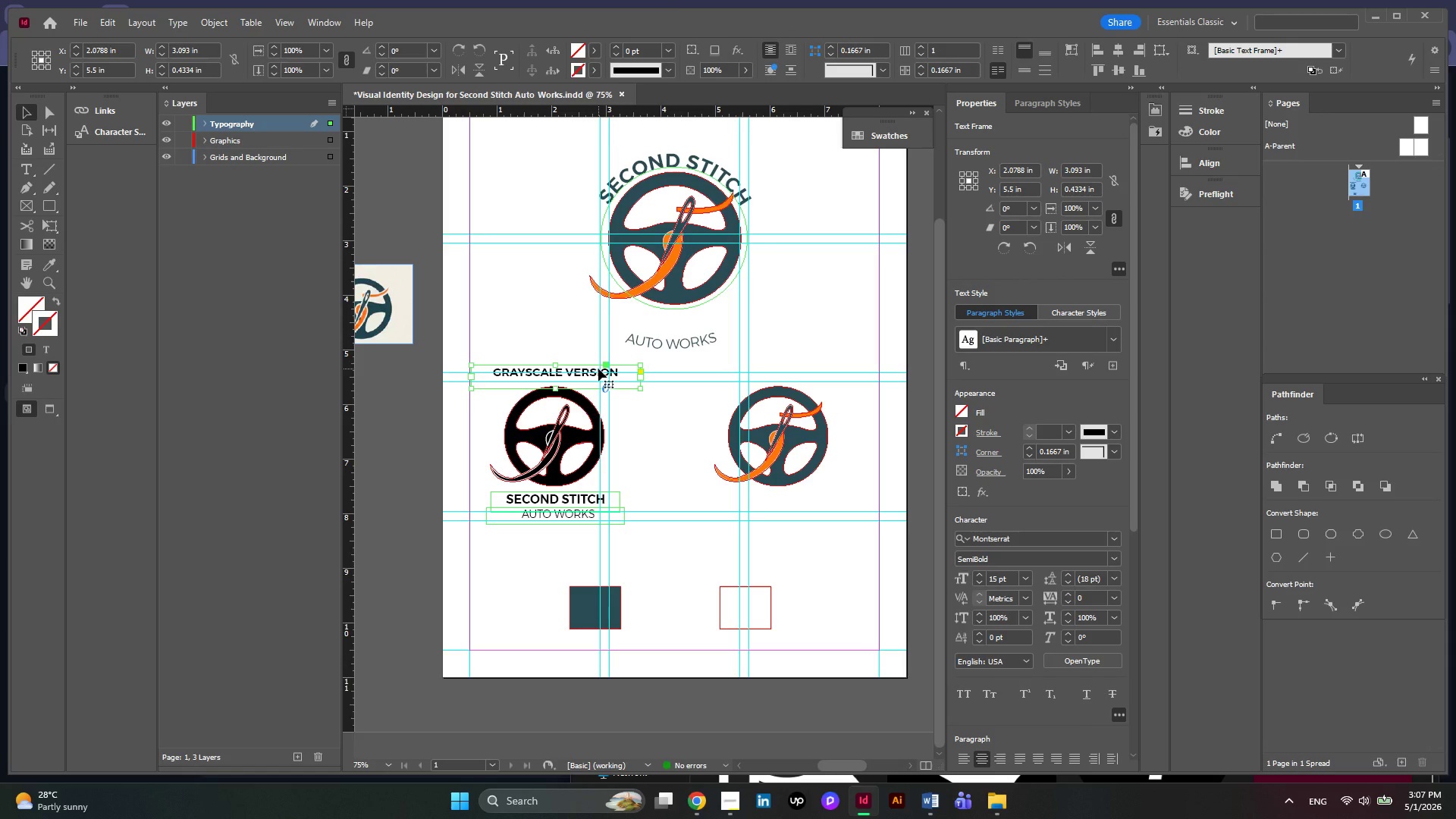 
hold_key(key=AltLeft, duration=2.58)
left_click_drag(start_coordinate=[598, 369], to_coordinate=[820, 366])
 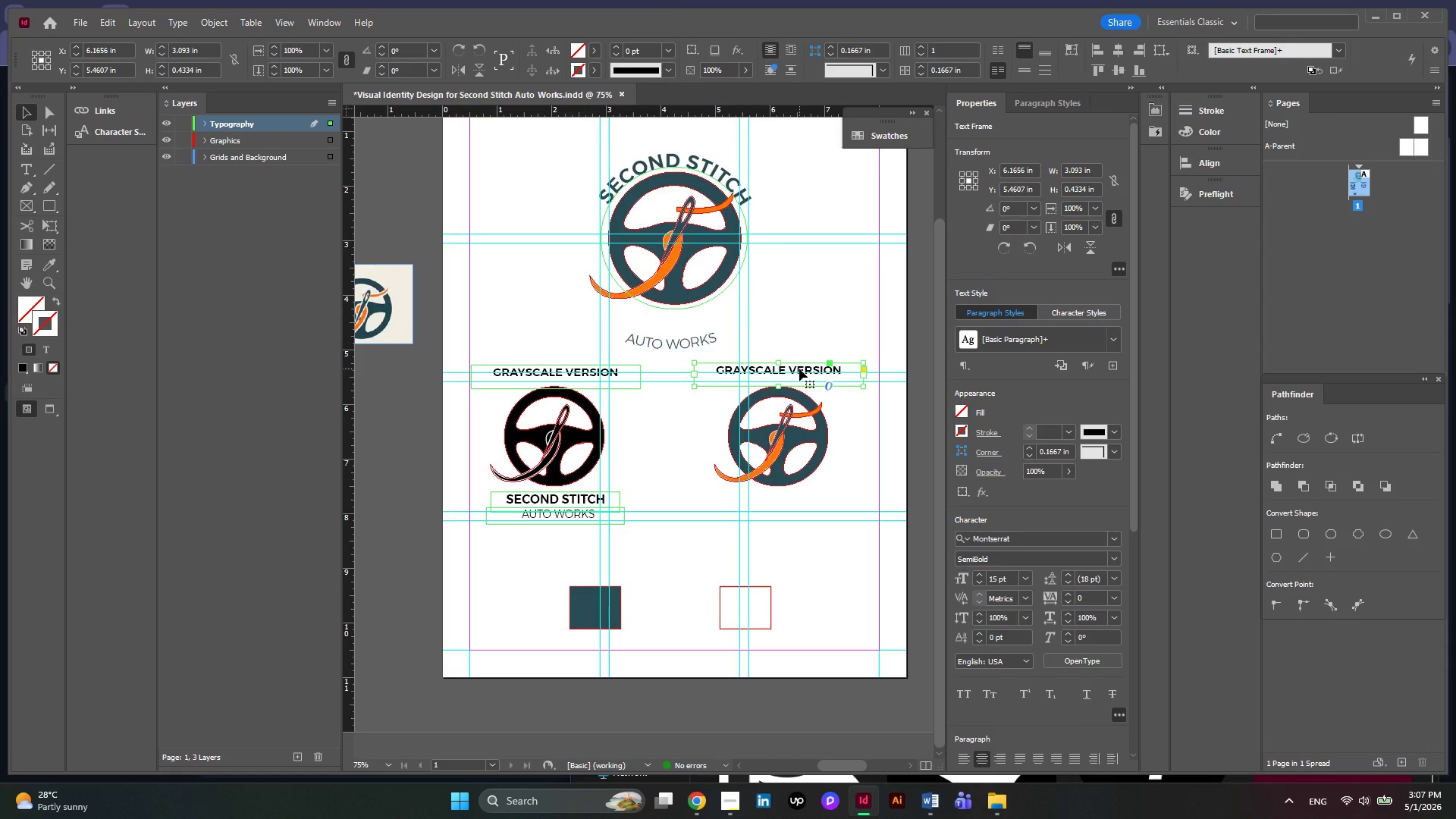 
left_click_drag(start_coordinate=[799, 369], to_coordinate=[805, 372])
 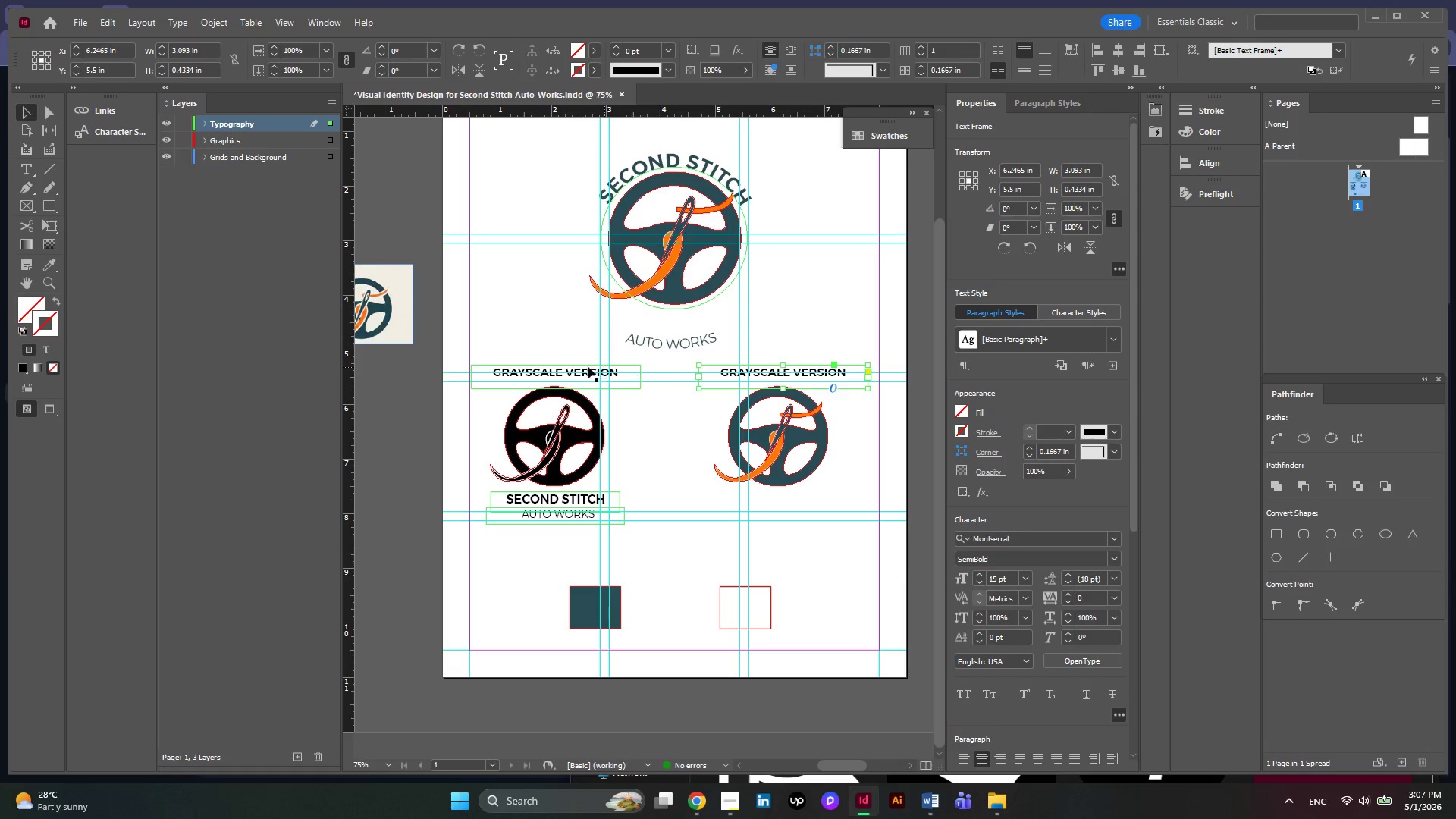 
left_click_drag(start_coordinate=[580, 362], to_coordinate=[764, 374])
 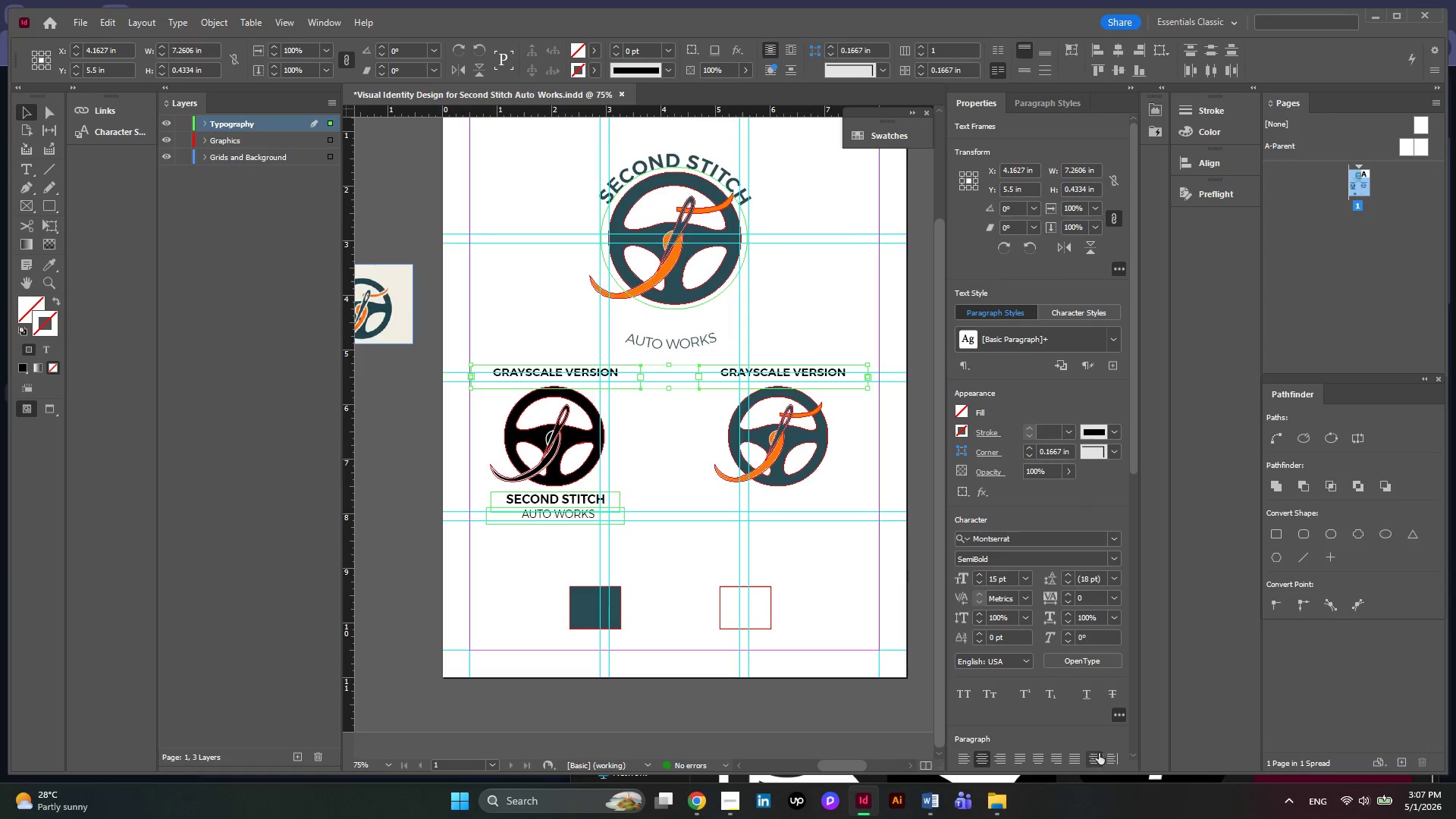 
scroll: coordinate [1075, 567], scroll_direction: down, amount: 4.0
 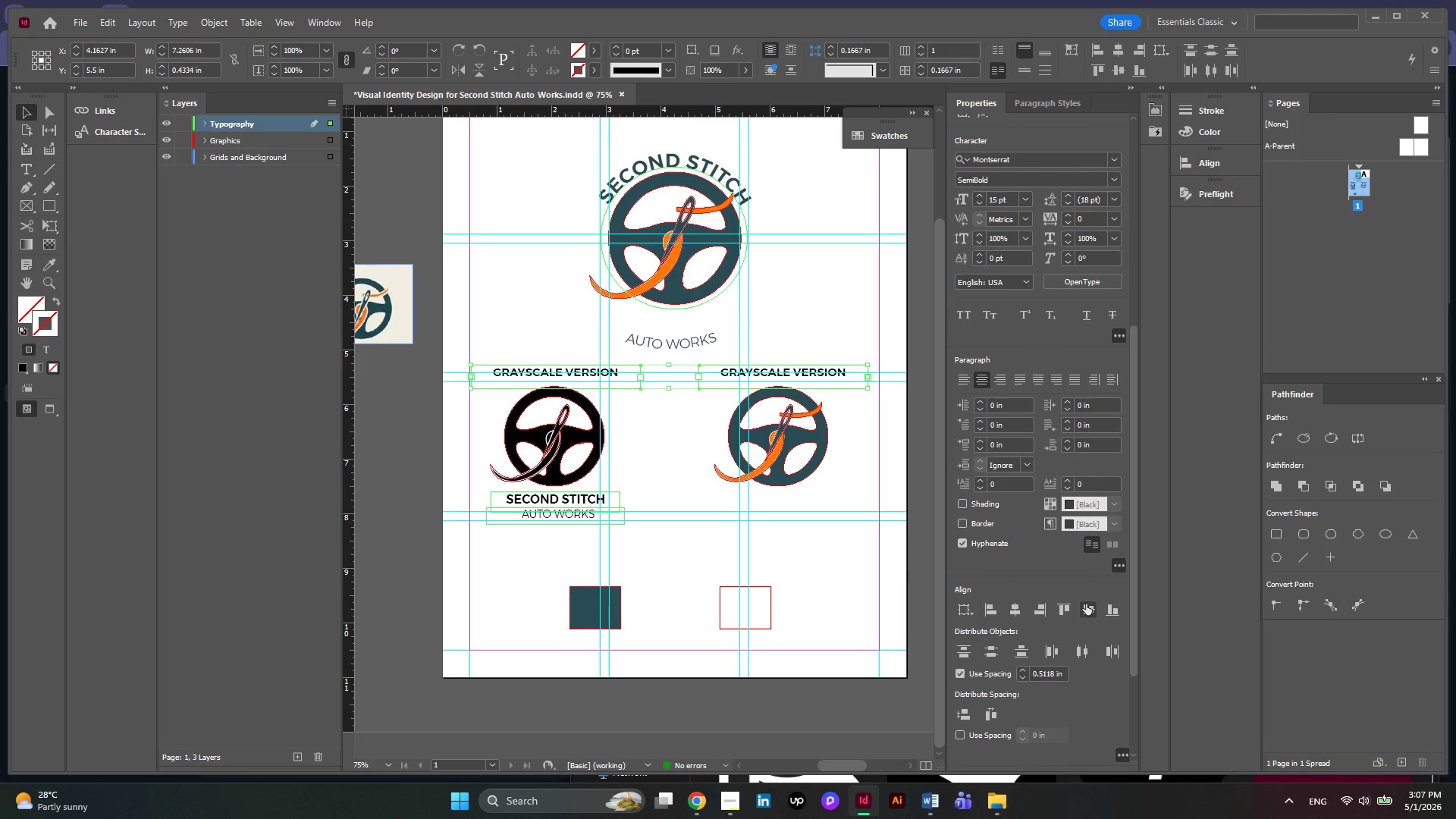 
left_click([1086, 608])
 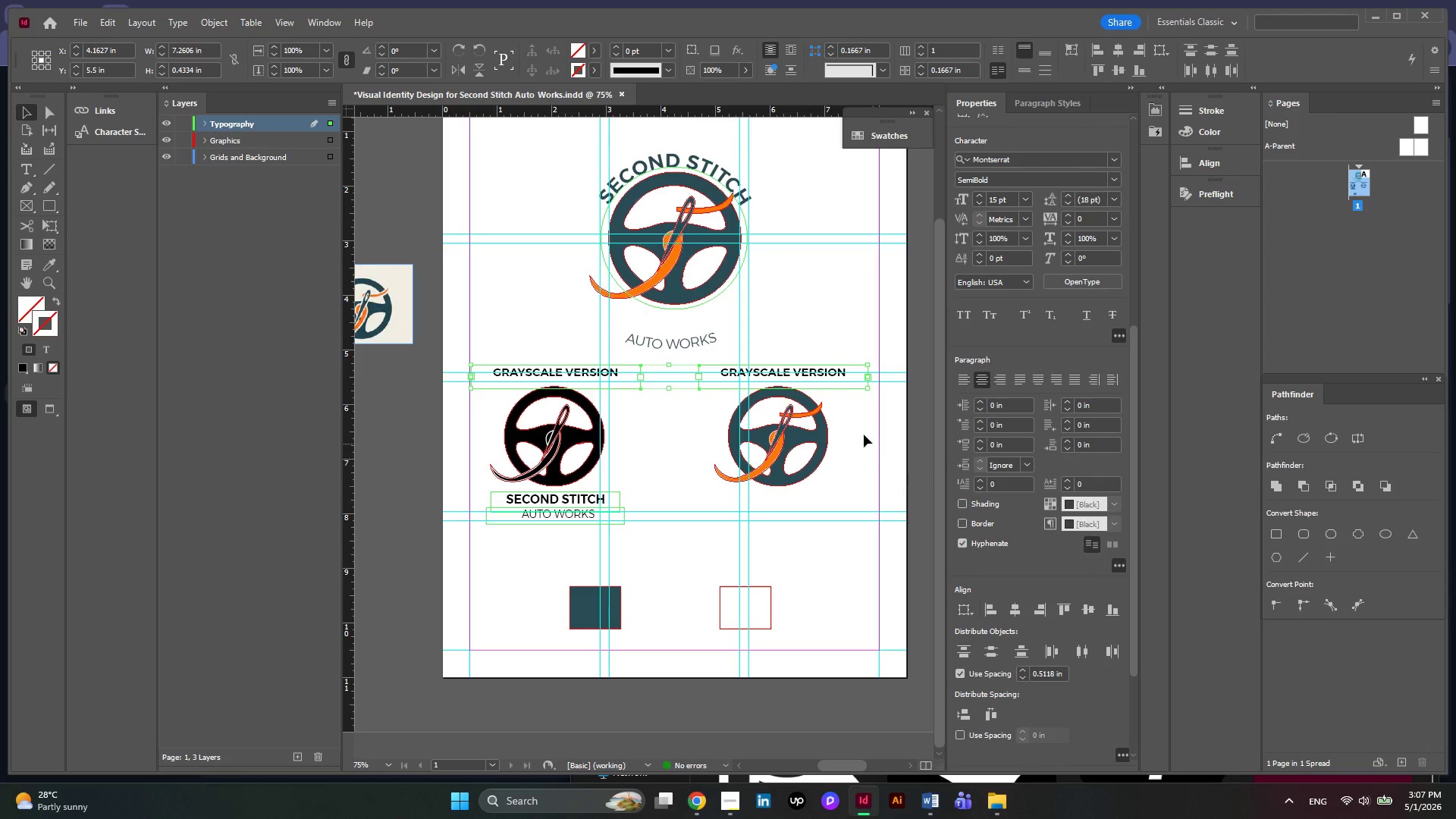 
left_click([853, 422])
 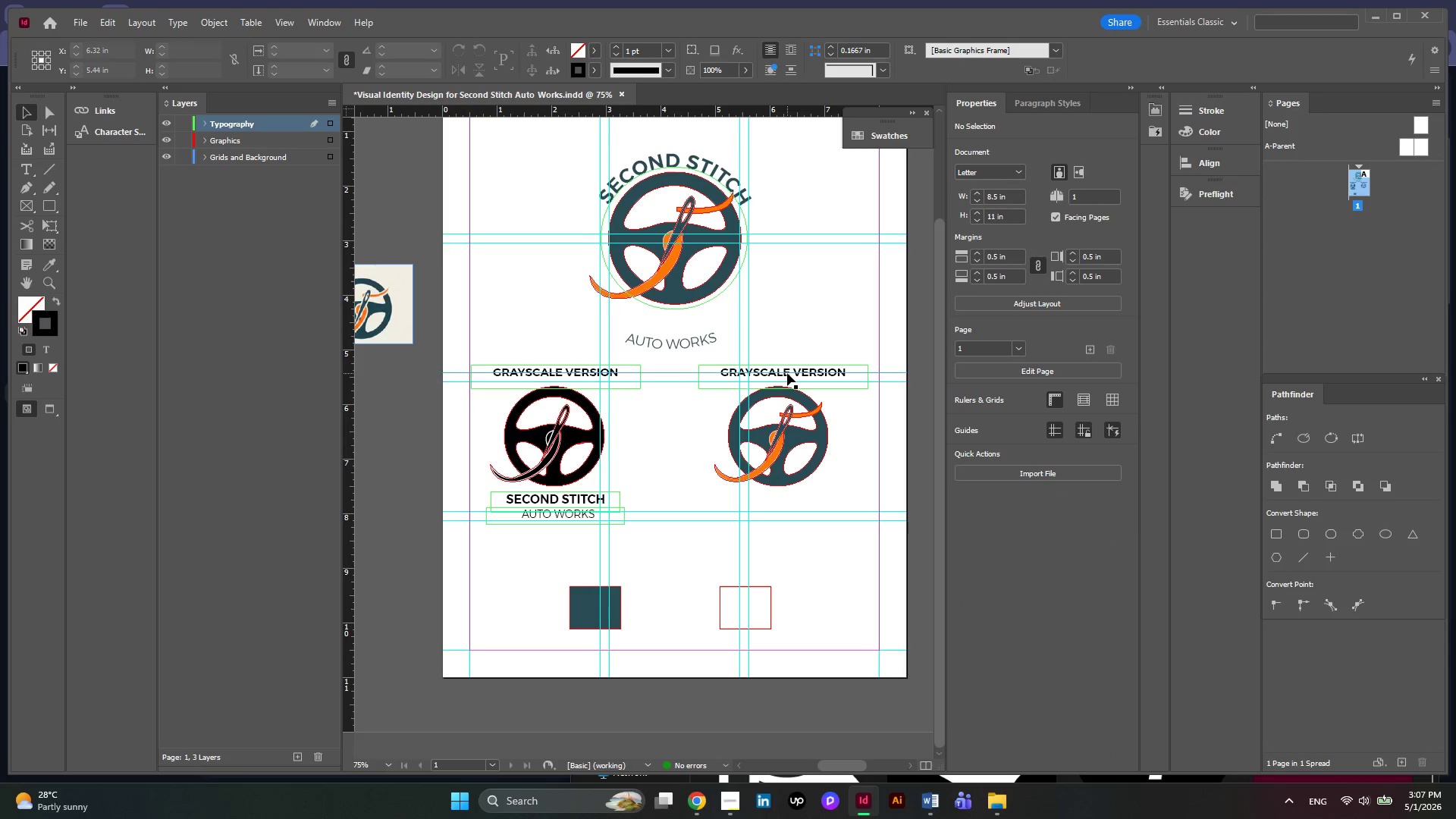 
double_click([787, 373])
 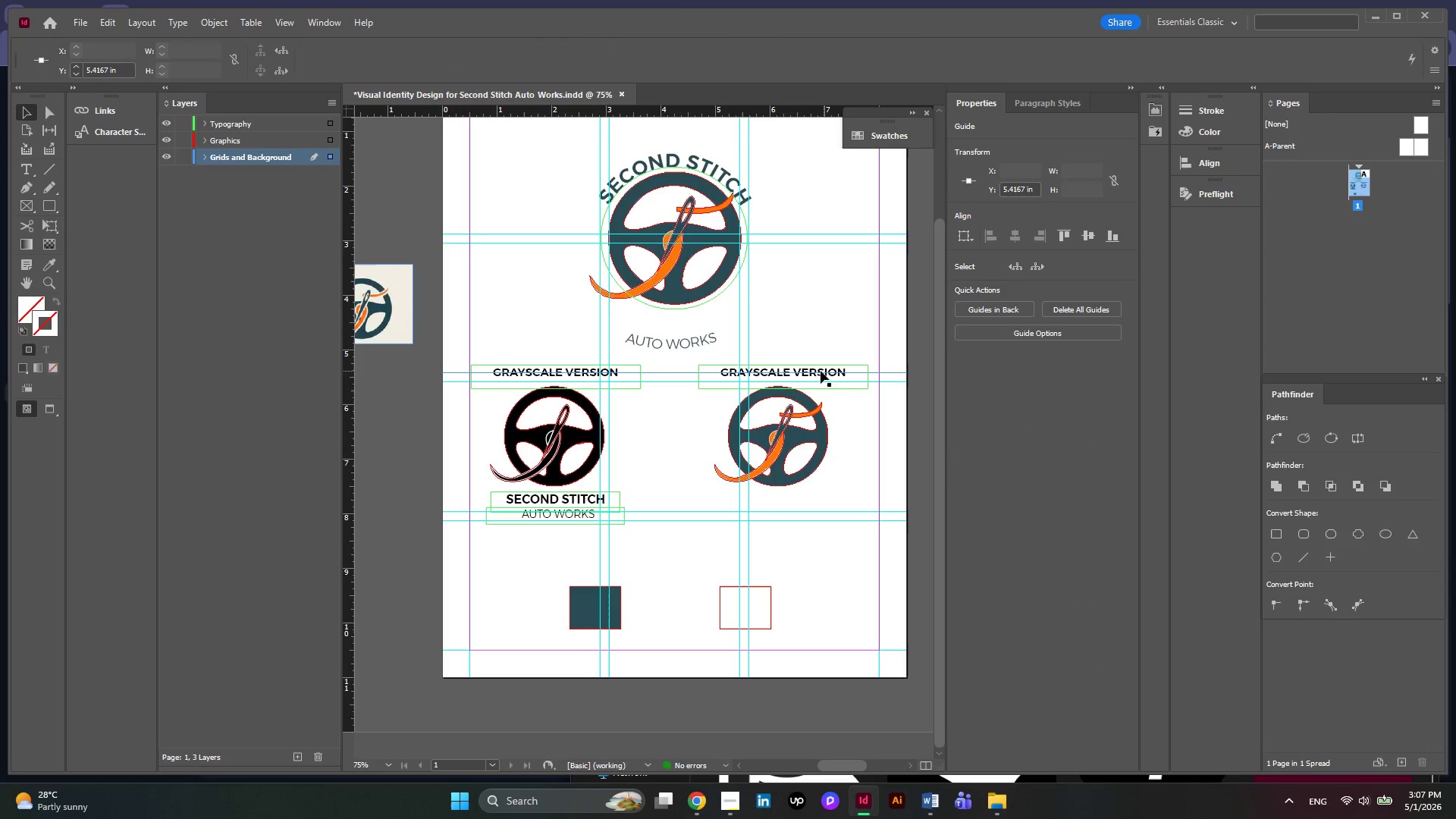 
double_click([814, 369])
 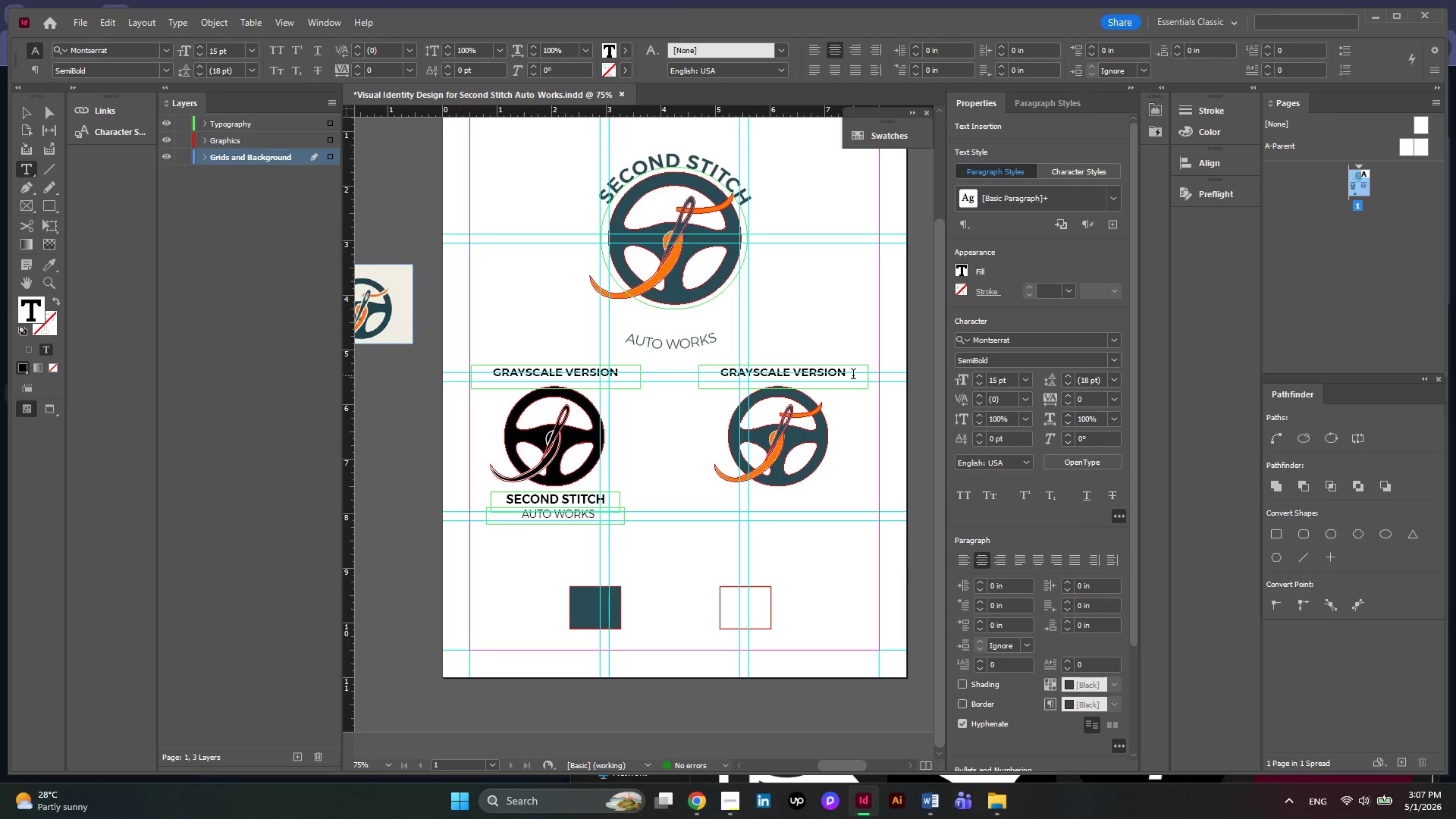 
left_click_drag(start_coordinate=[853, 375], to_coordinate=[651, 374])
 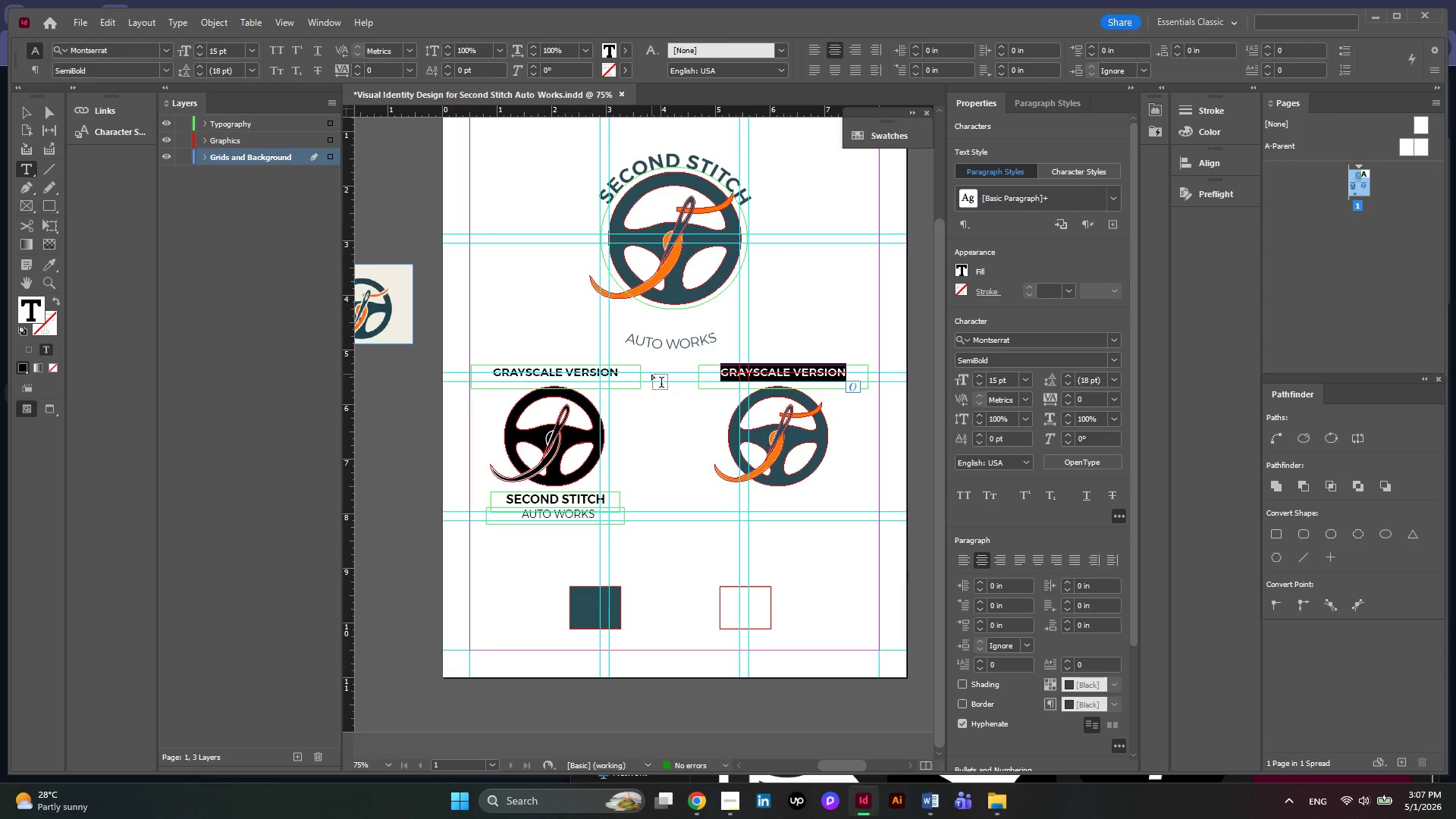 
type(ICON-ONLY ())
 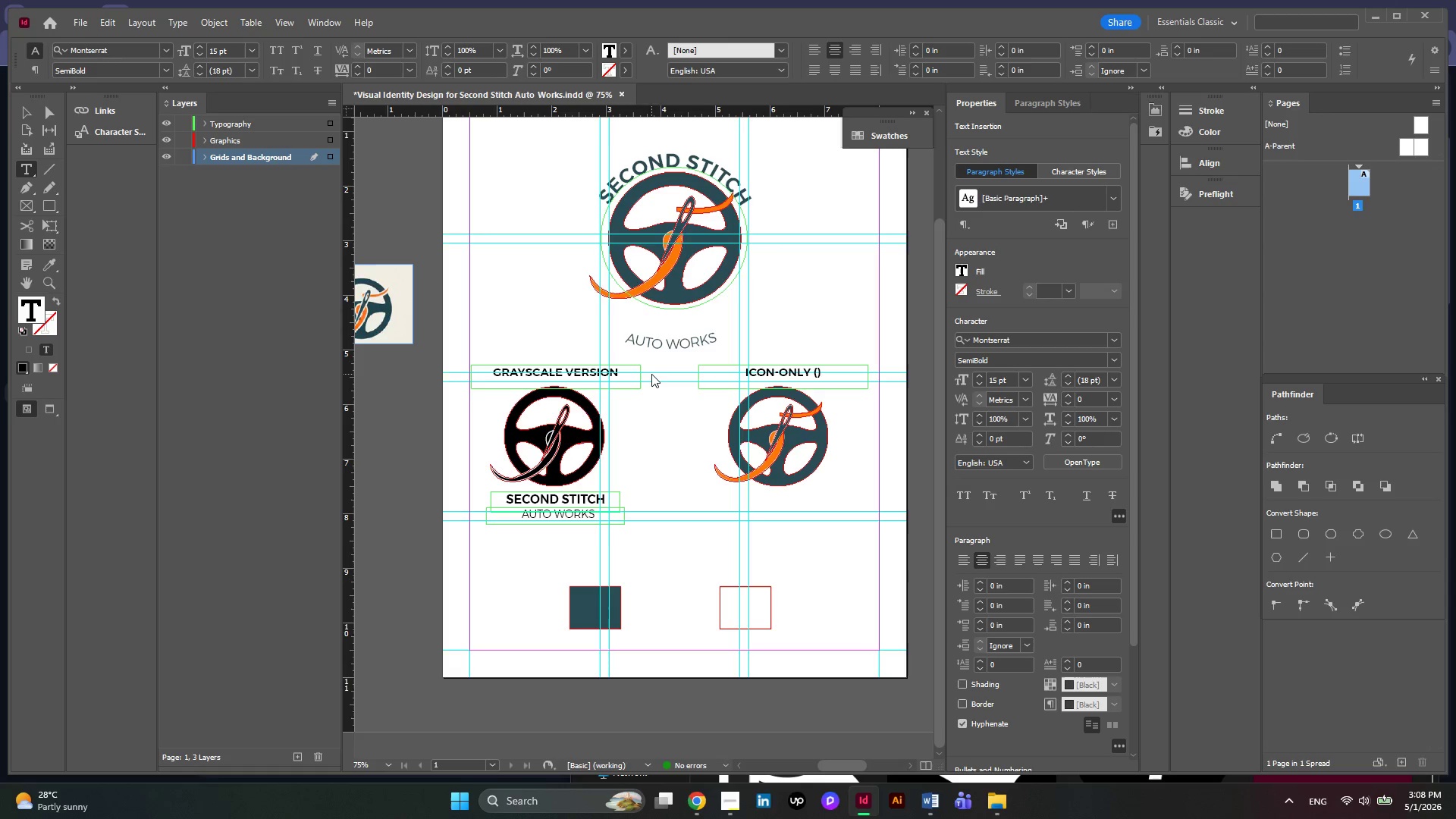 
key(ArrowLeft)
 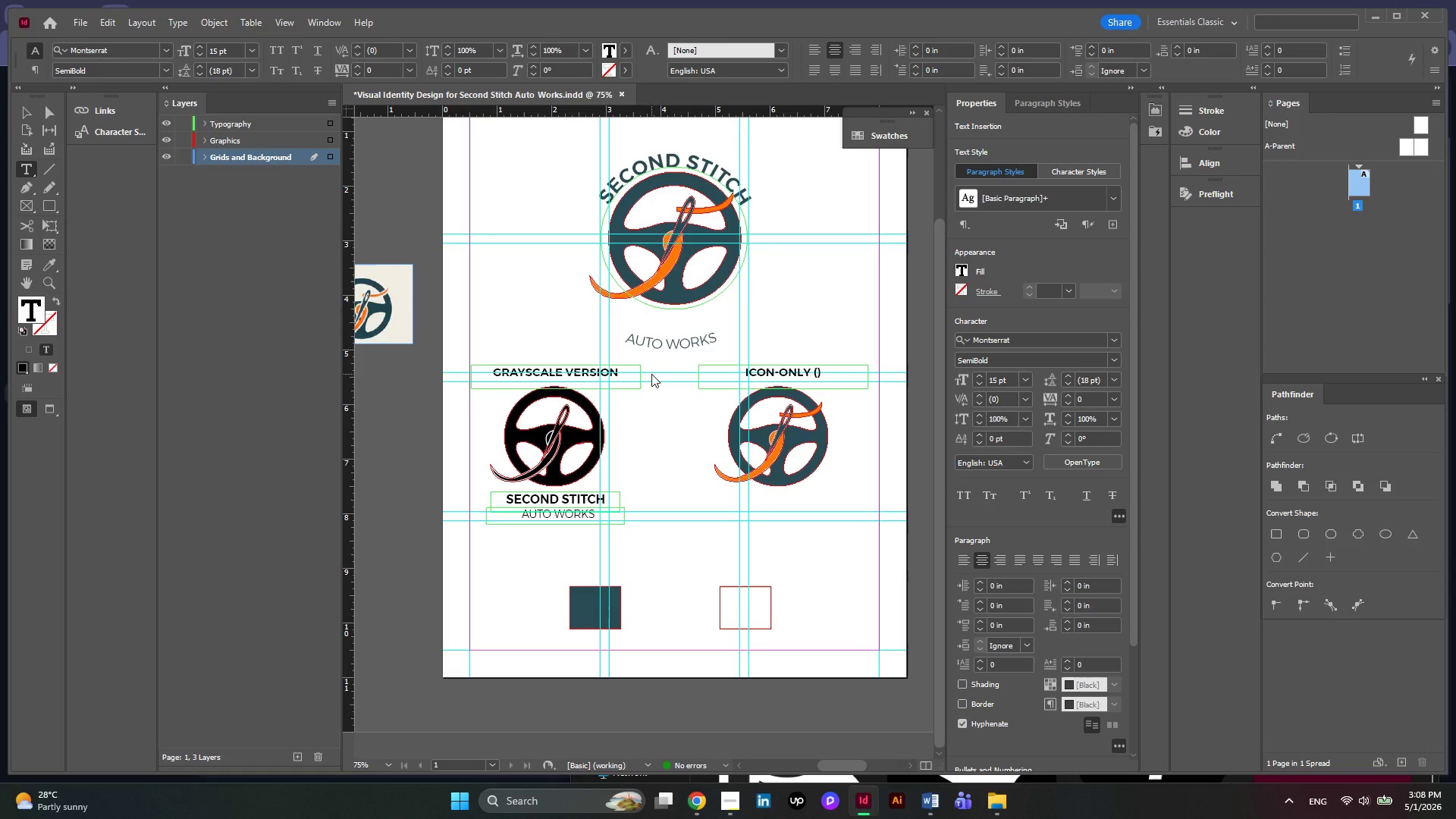 
type(EMBODIDERY)
 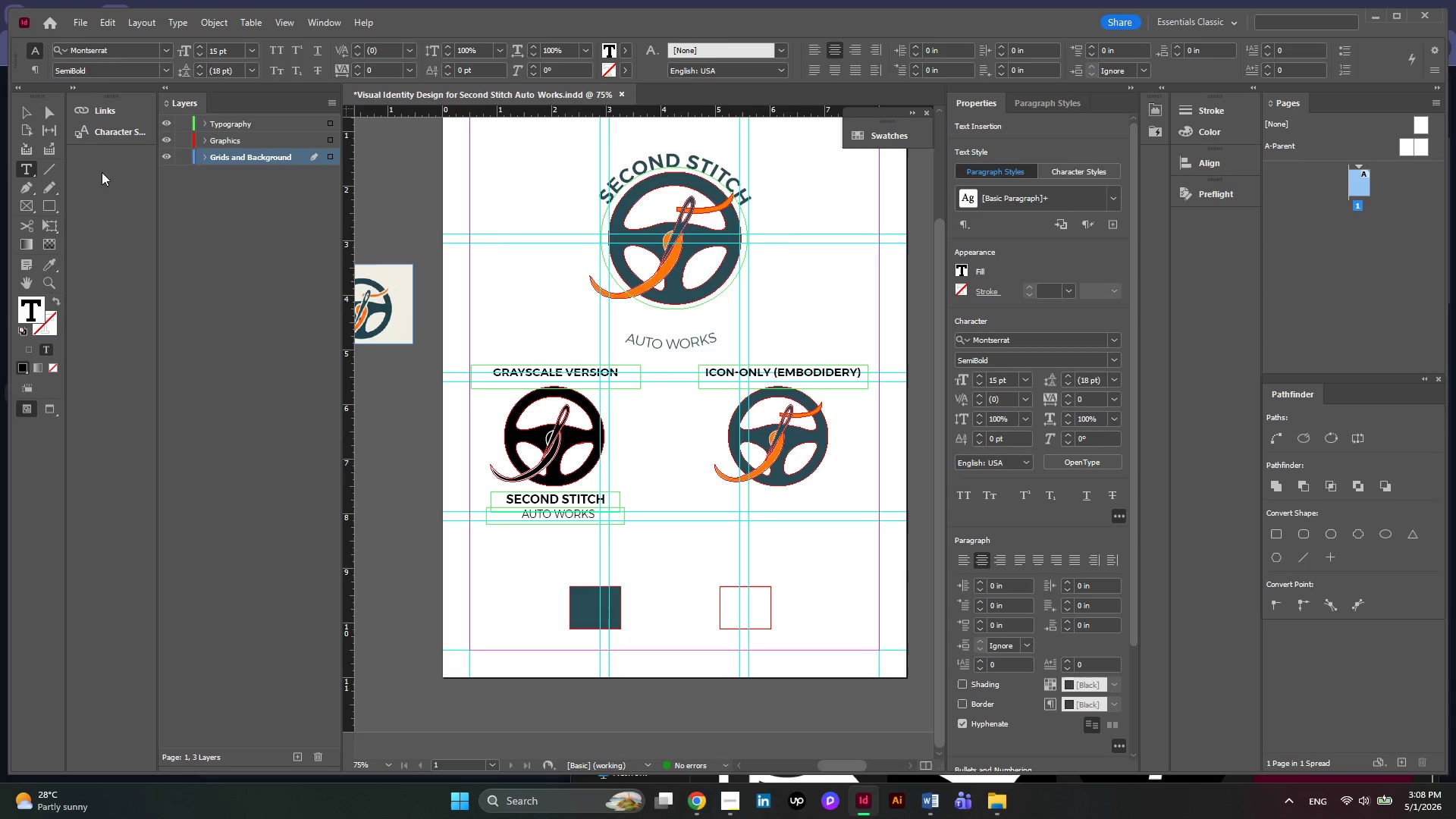 
left_click([28, 118])
 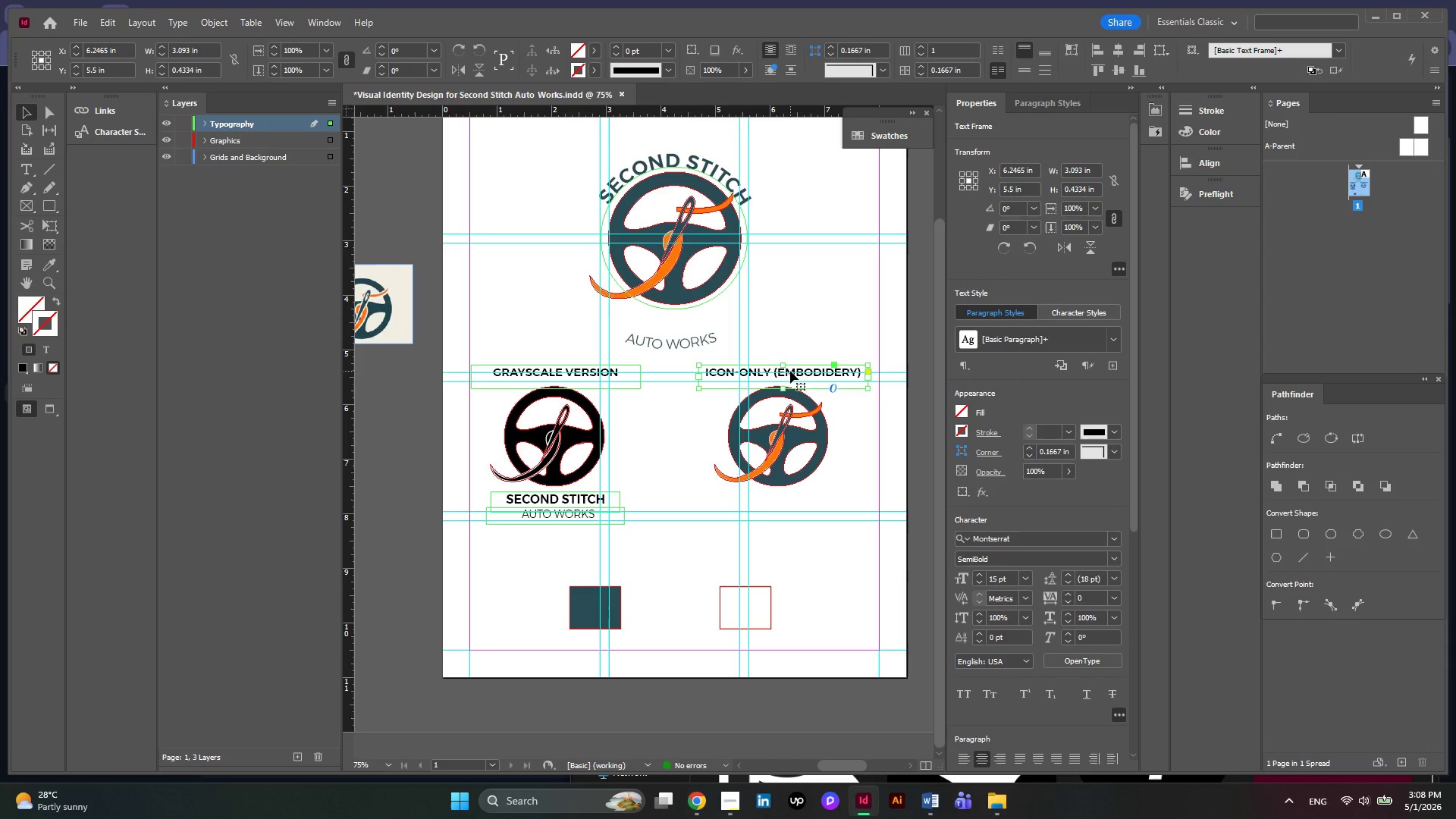 
left_click_drag(start_coordinate=[790, 371], to_coordinate=[790, 363])
 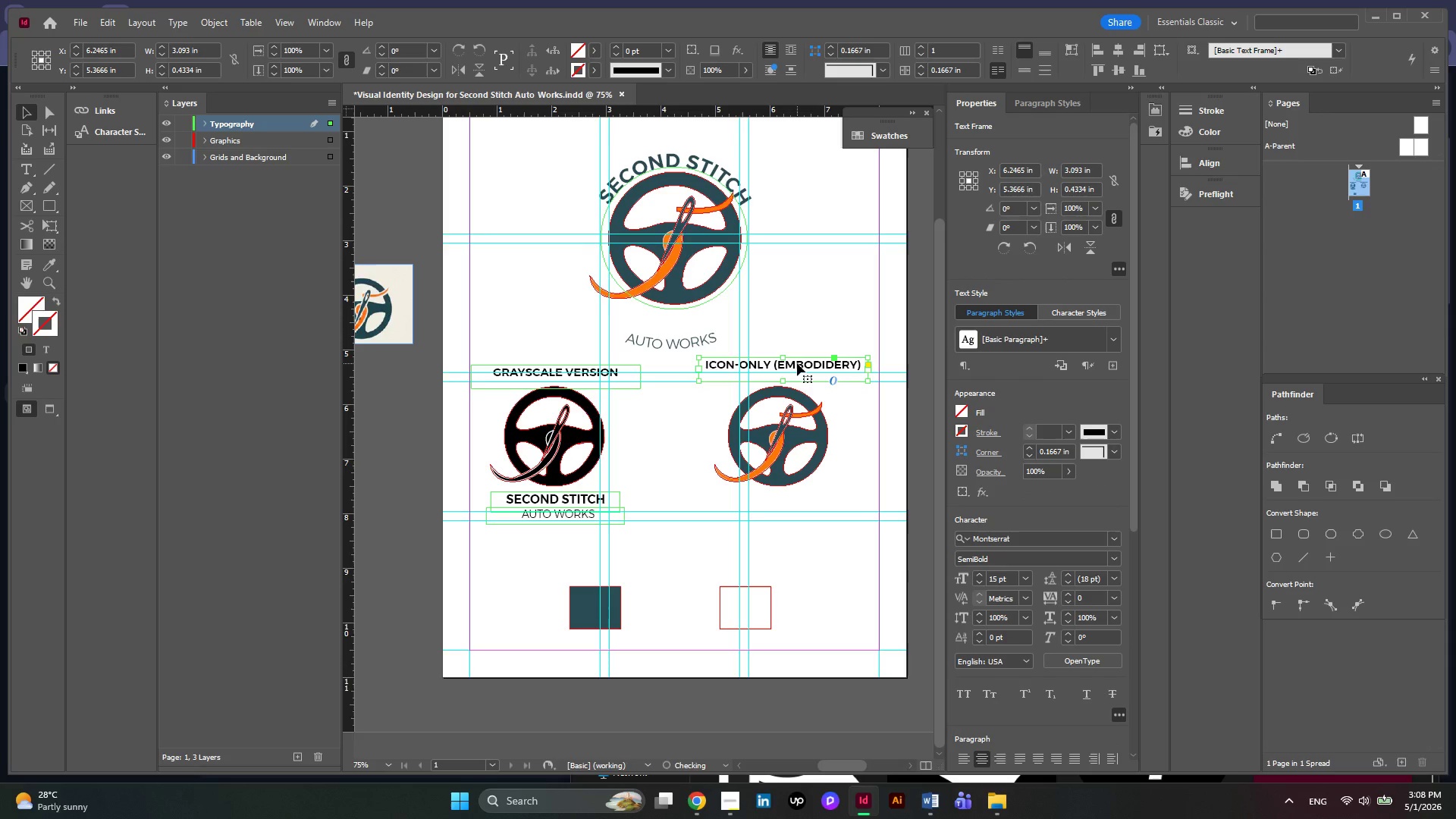 
key(ArrowDown)
 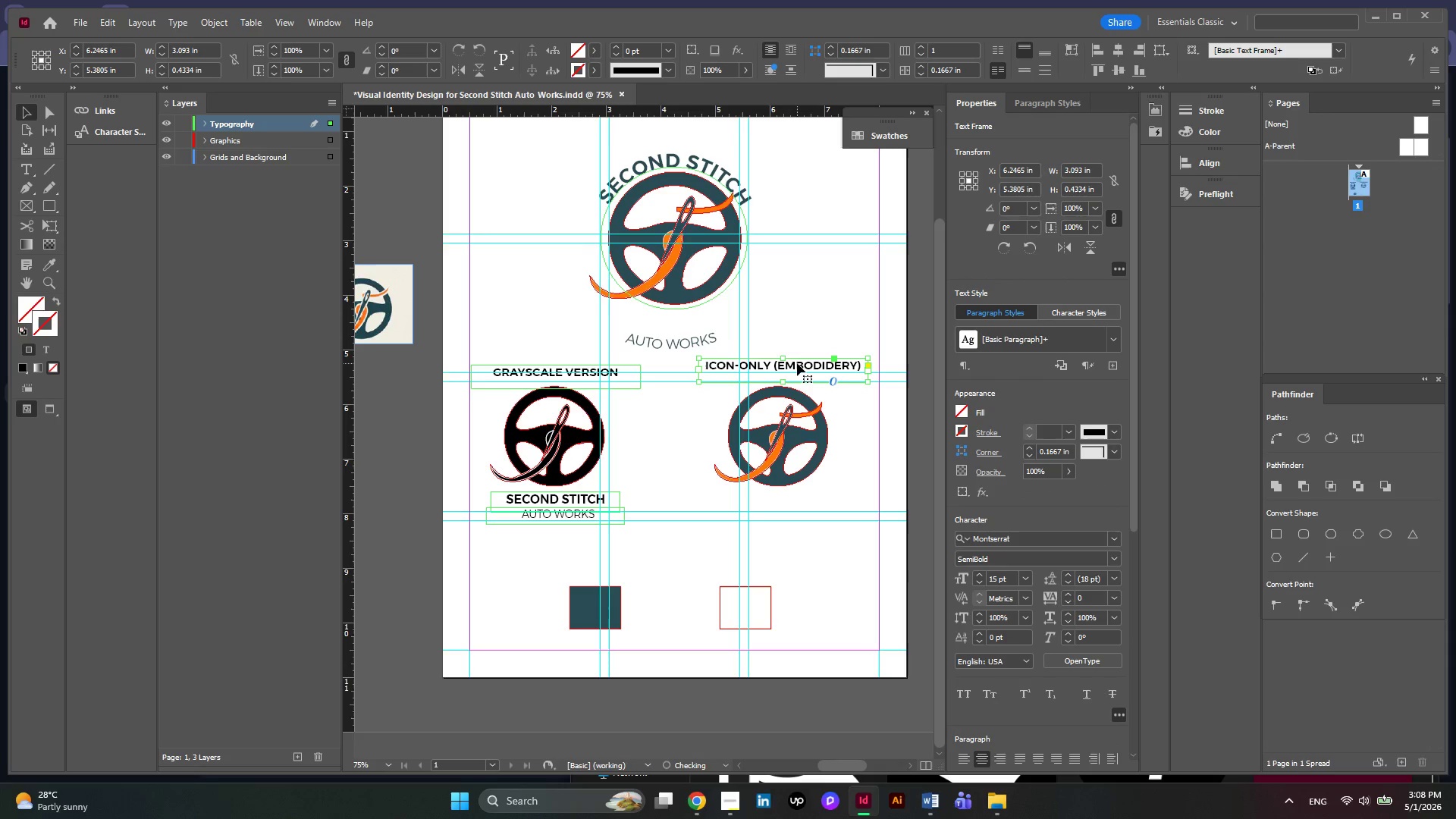 
key(ArrowDown)
 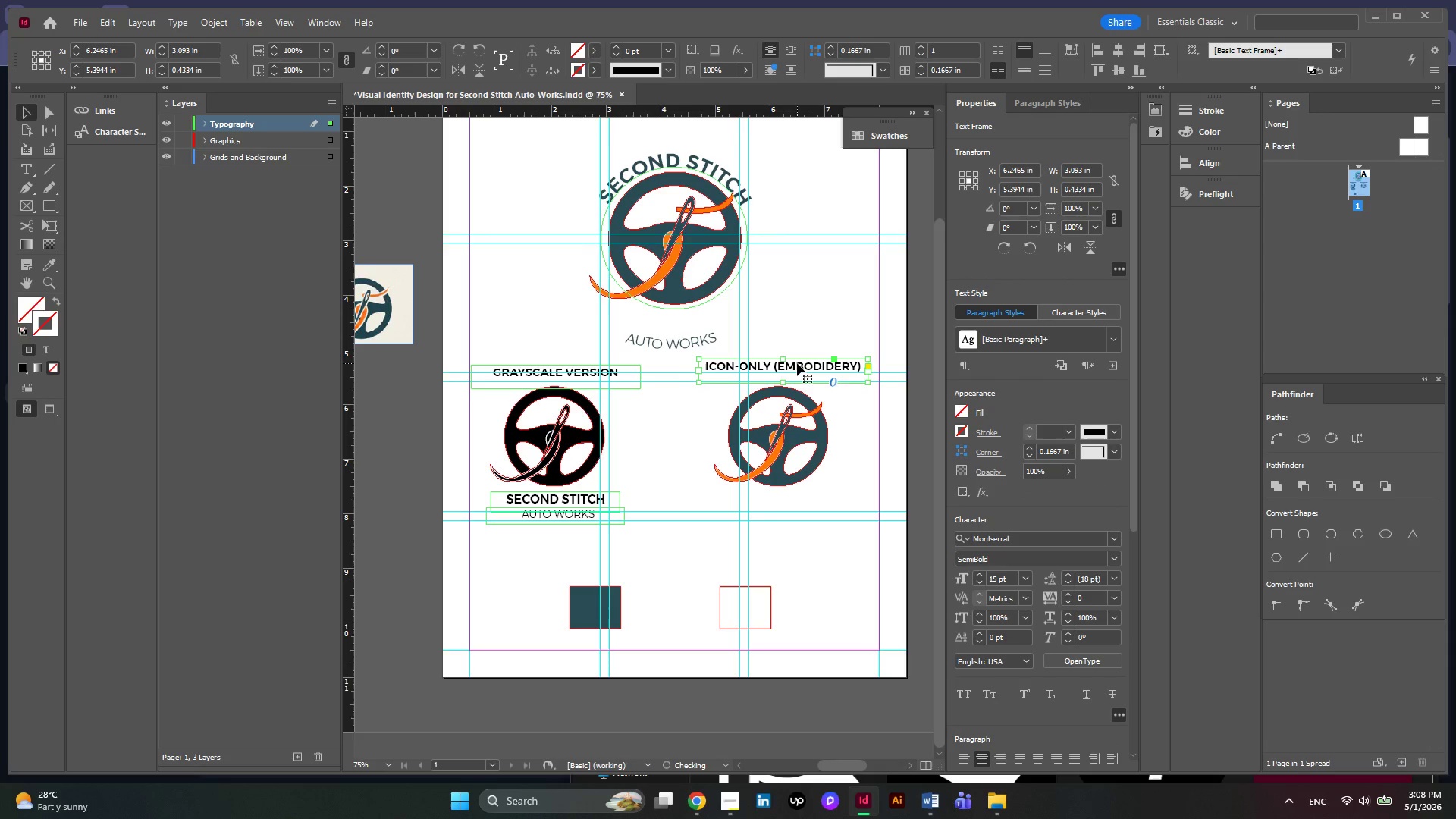 
key(ArrowRight)
 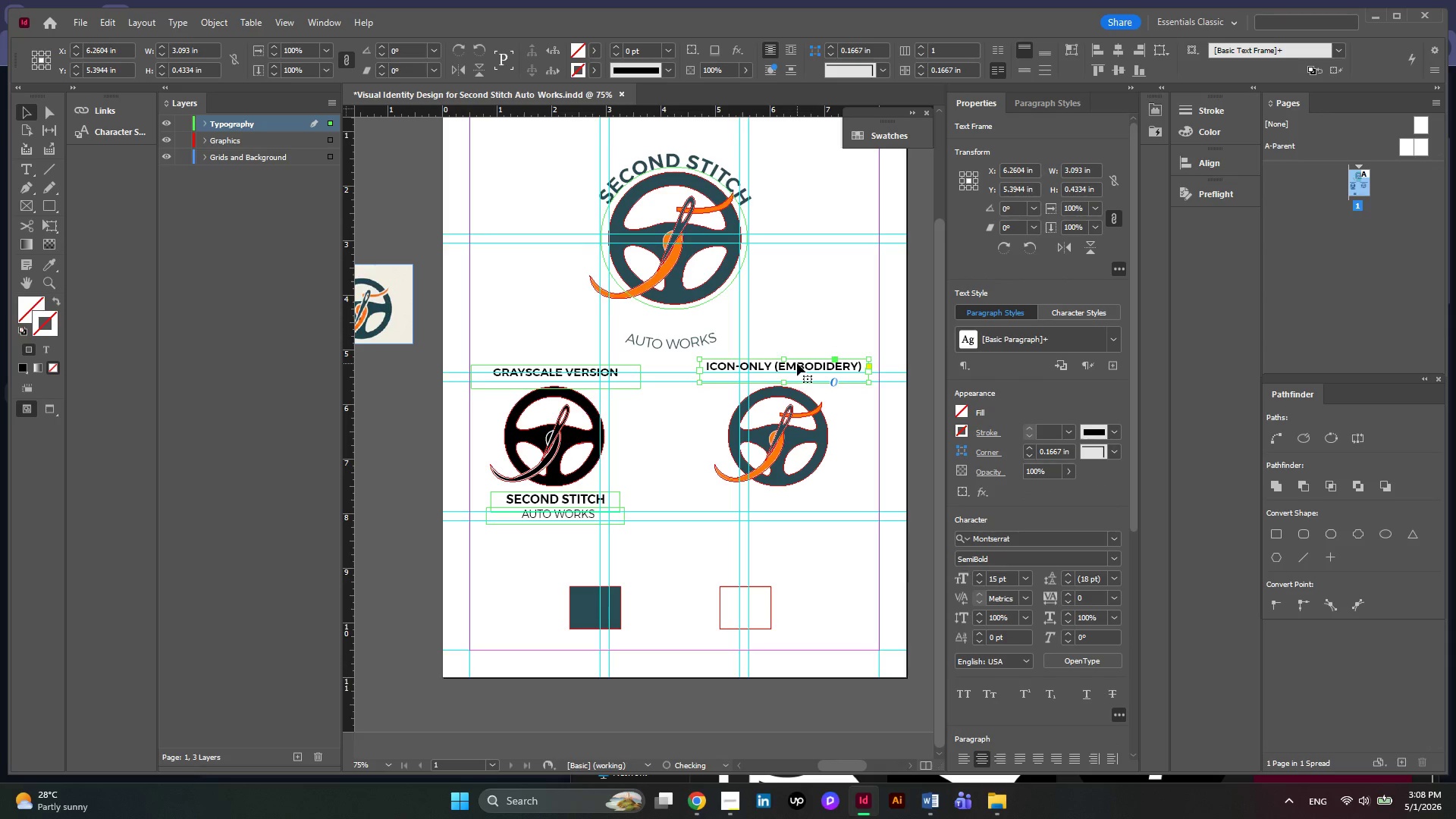 
key(ArrowRight)
 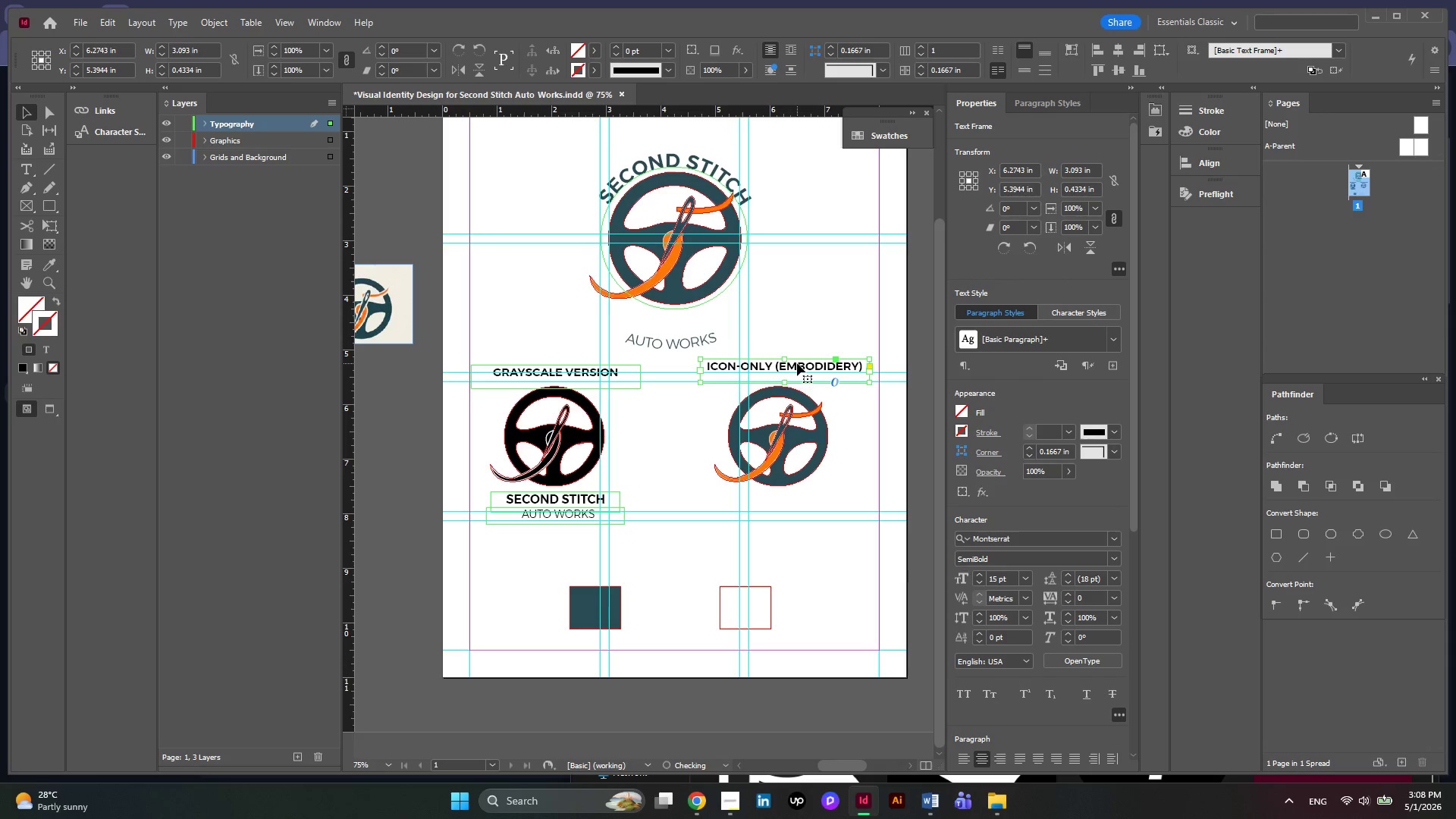 
key(ArrowDown)
 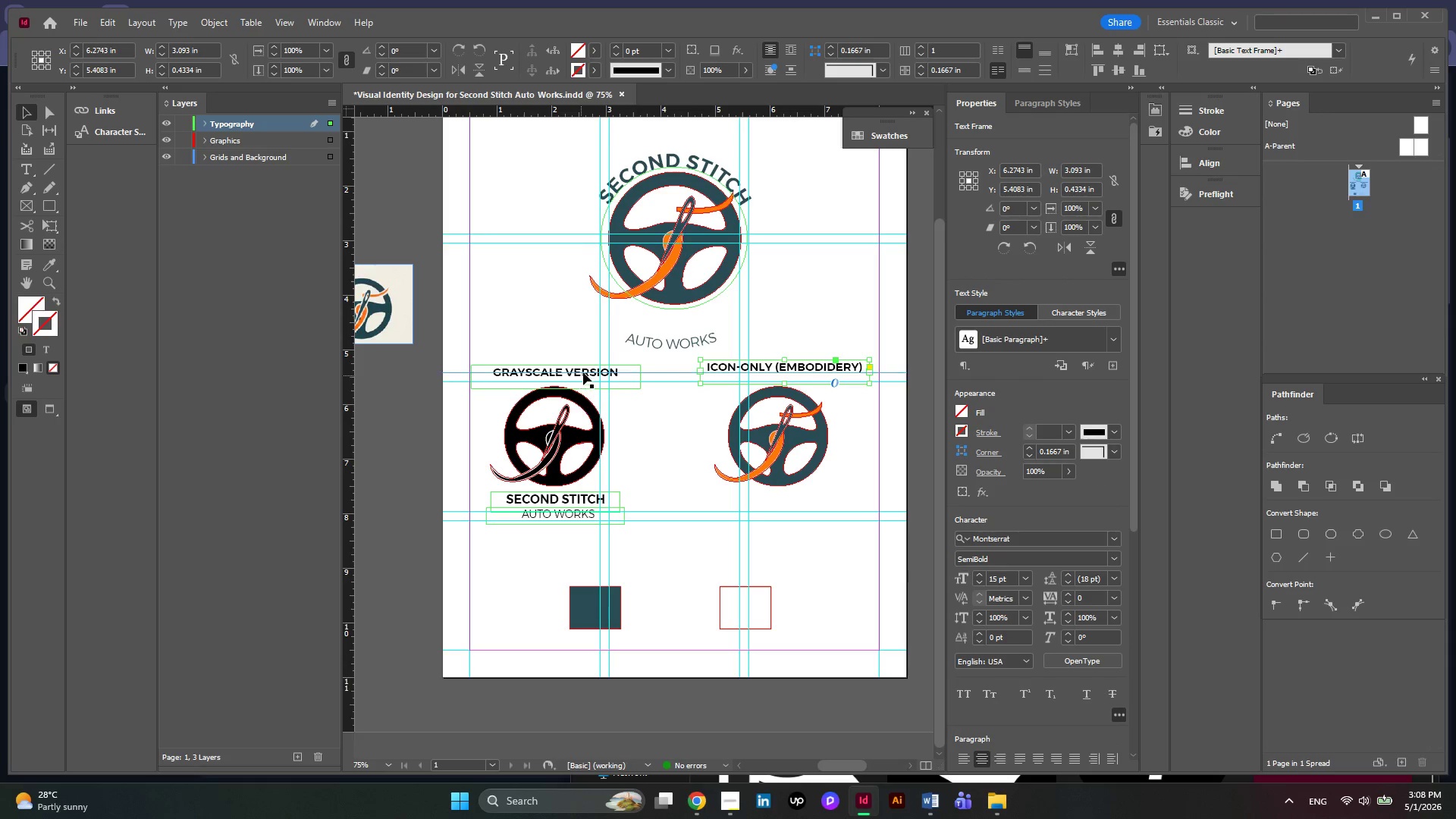 
left_click([586, 364])
 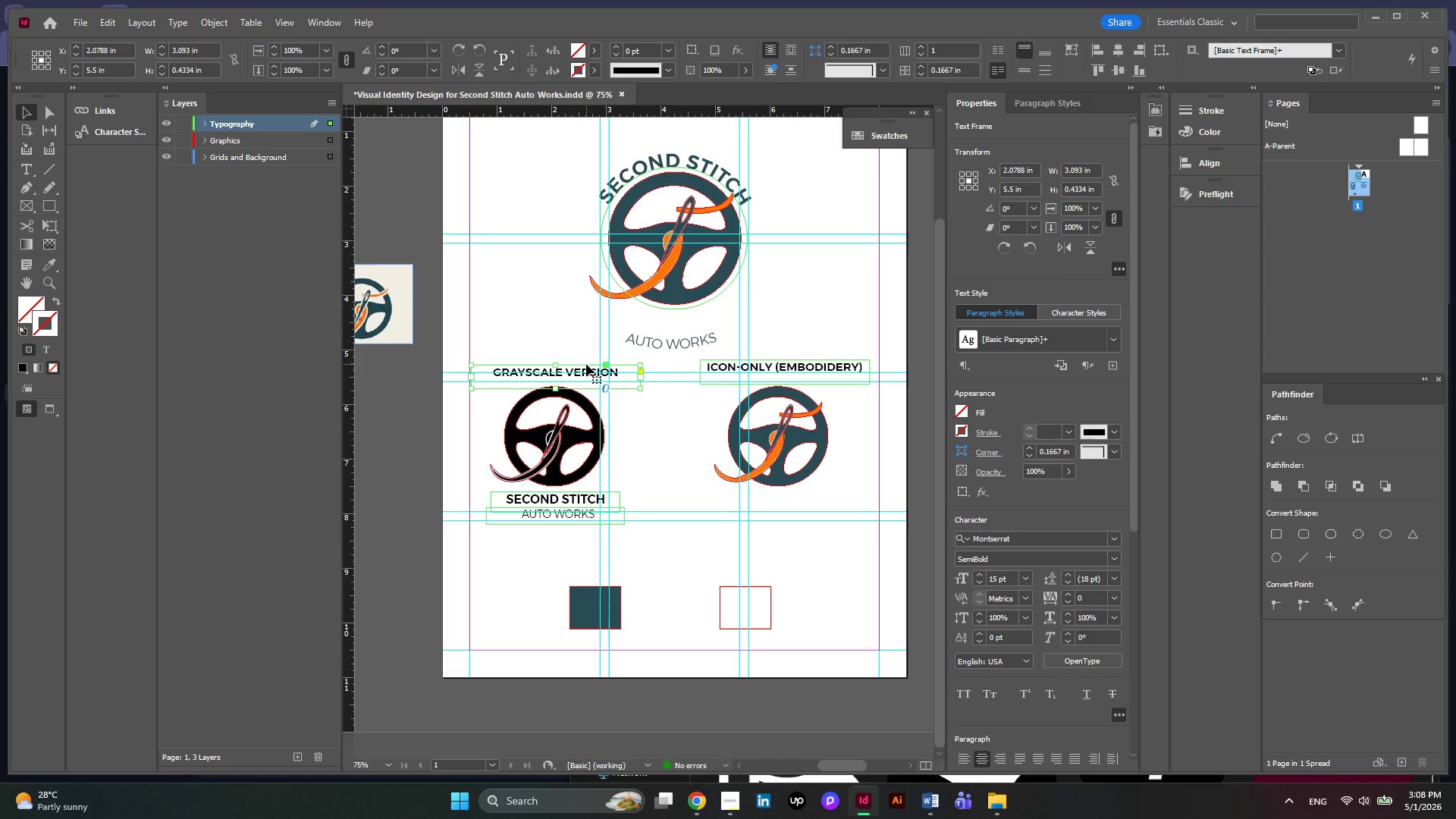 
key(ArrowUp)
 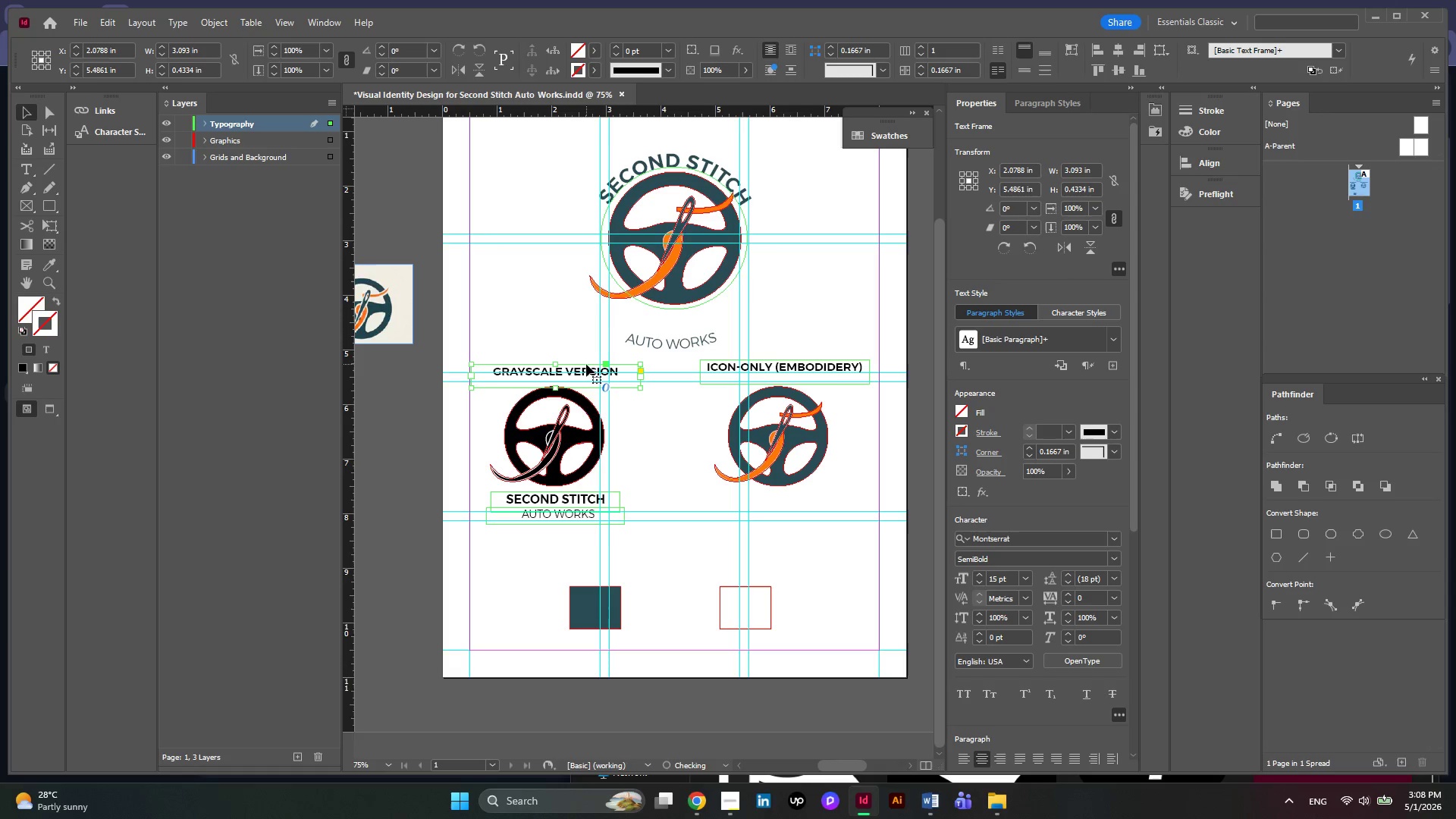 
key(ArrowUp)
 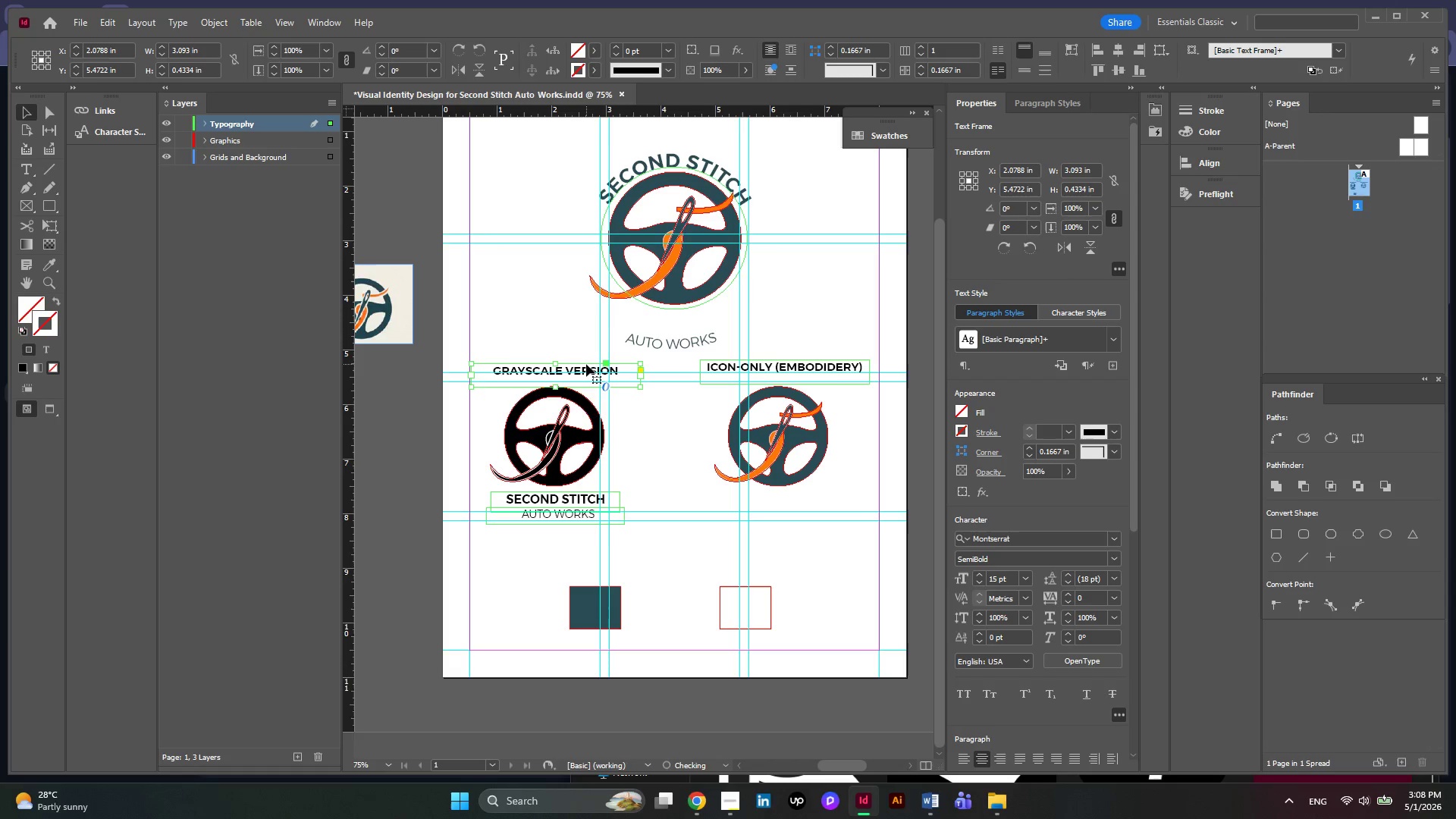 
key(ArrowUp)
 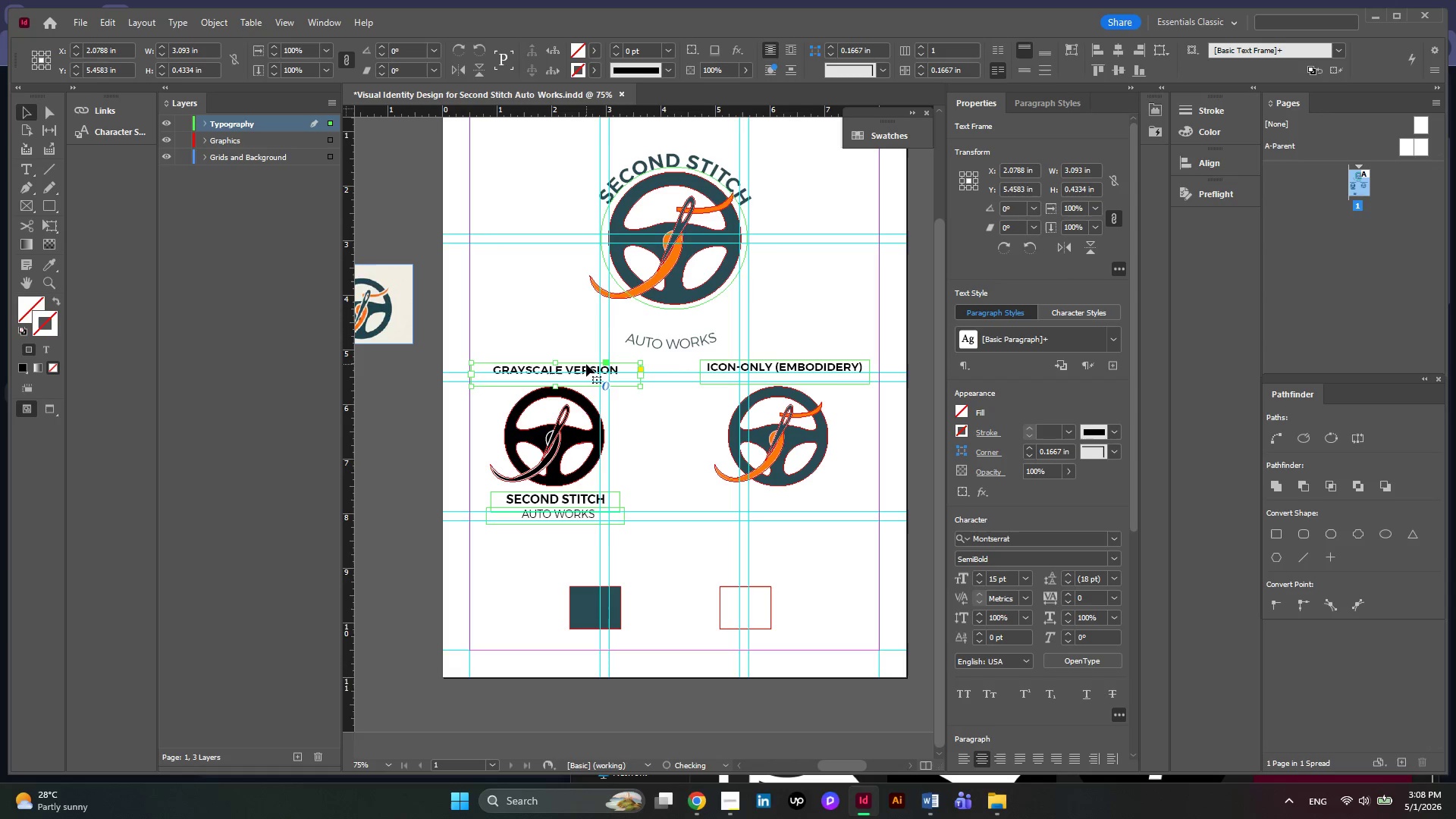 
key(ArrowUp)
 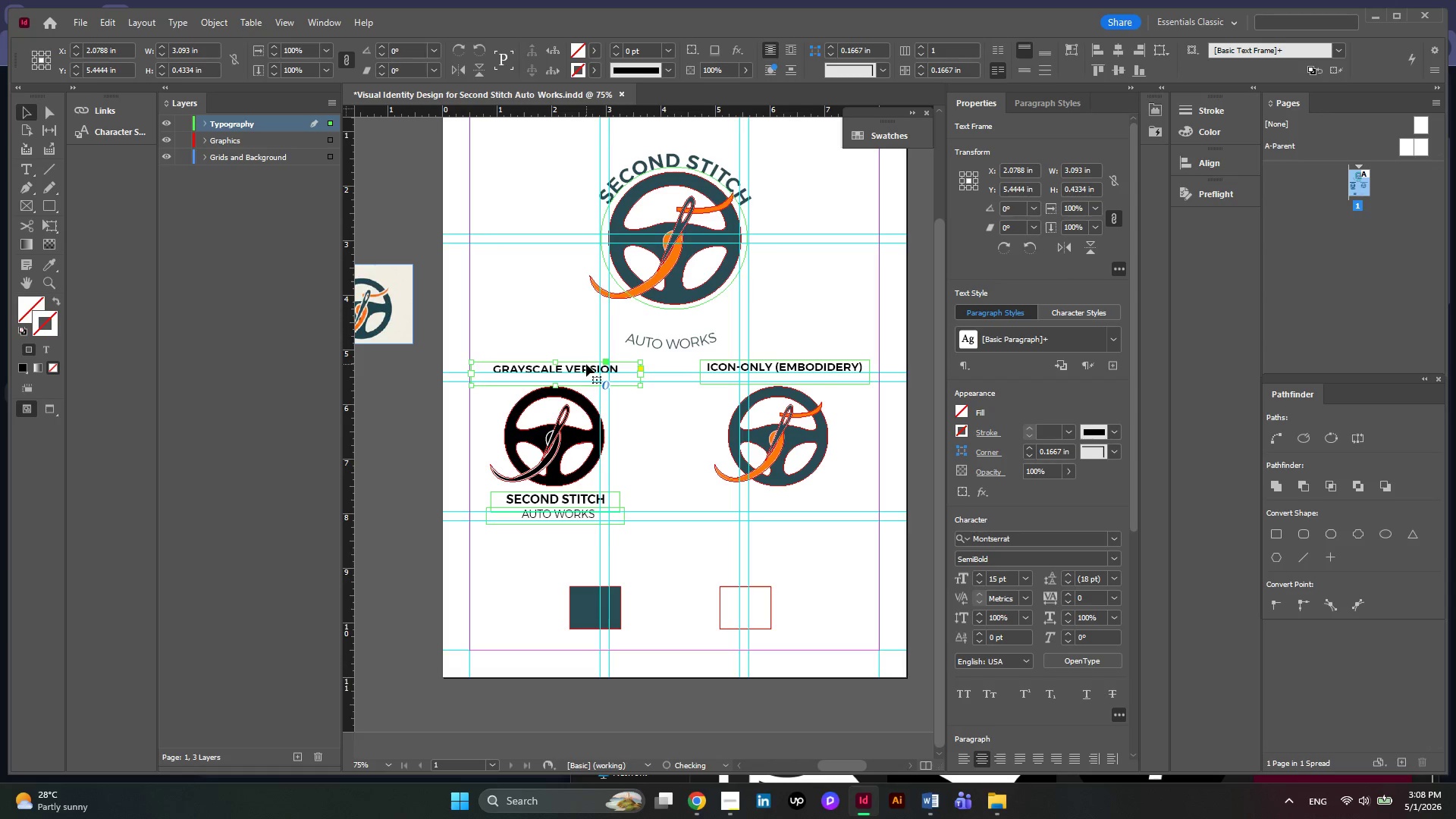 
key(ArrowUp)
 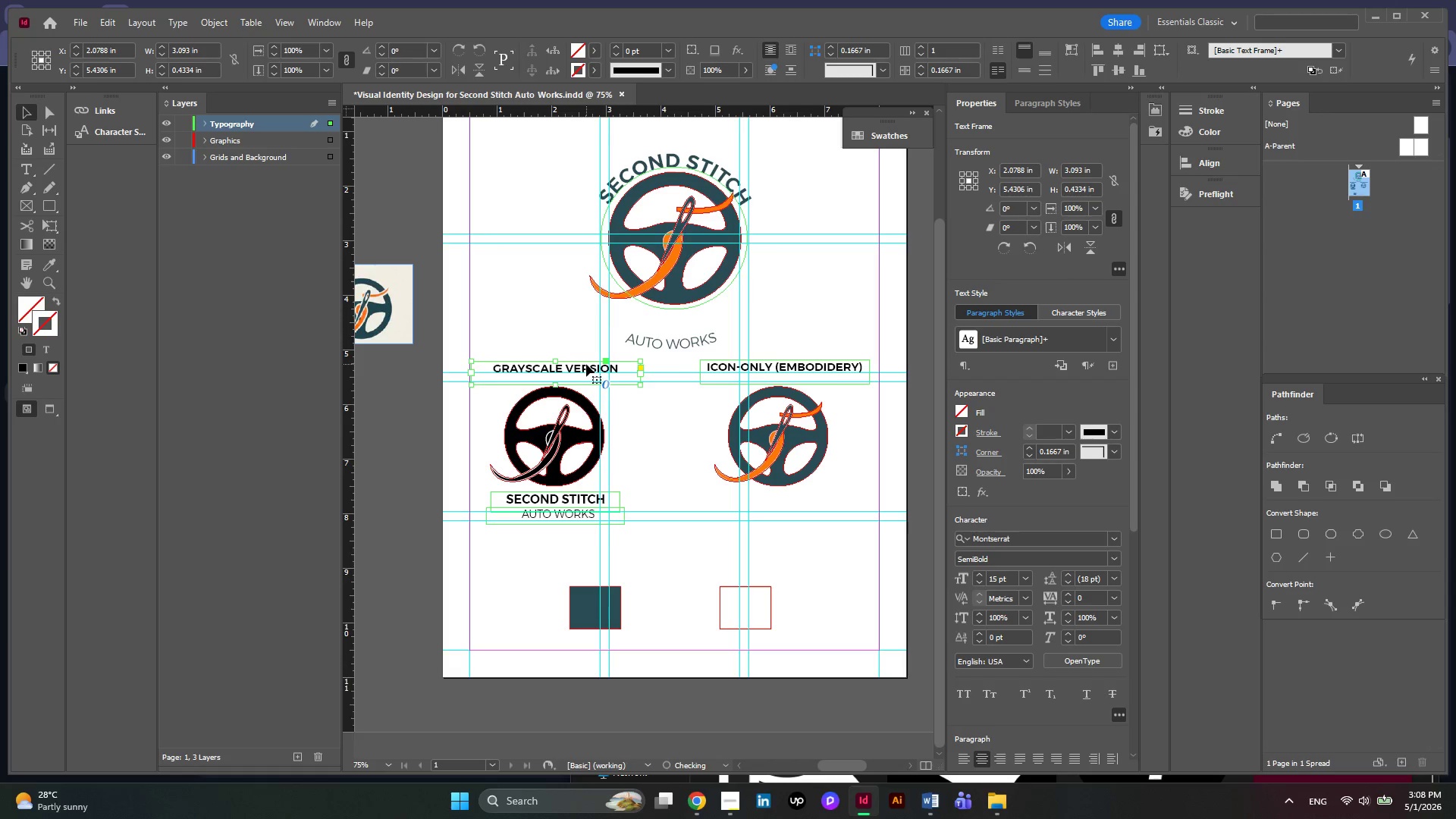 
key(ArrowUp)
 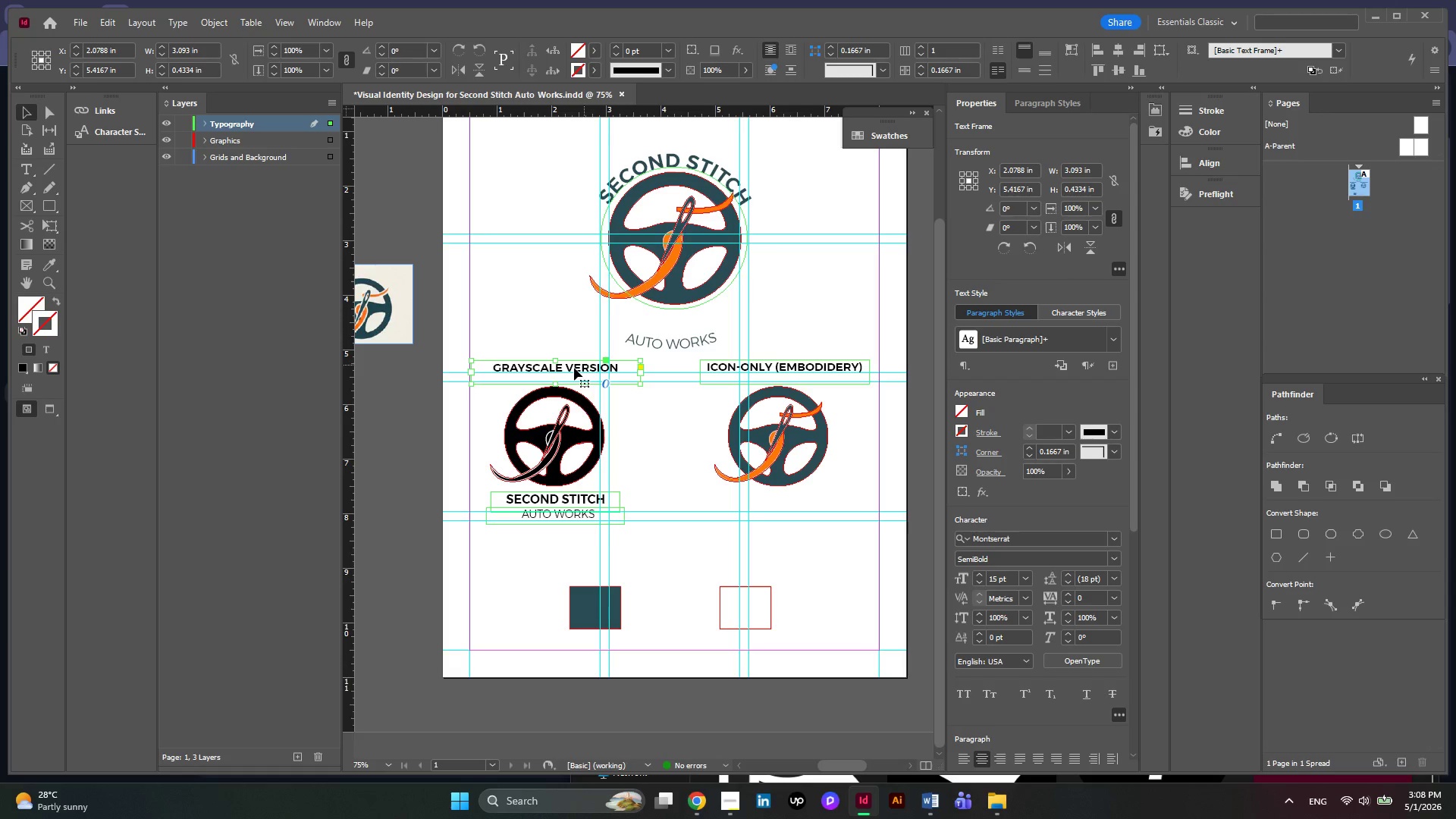 
left_click_drag(start_coordinate=[529, 350], to_coordinate=[730, 371])
 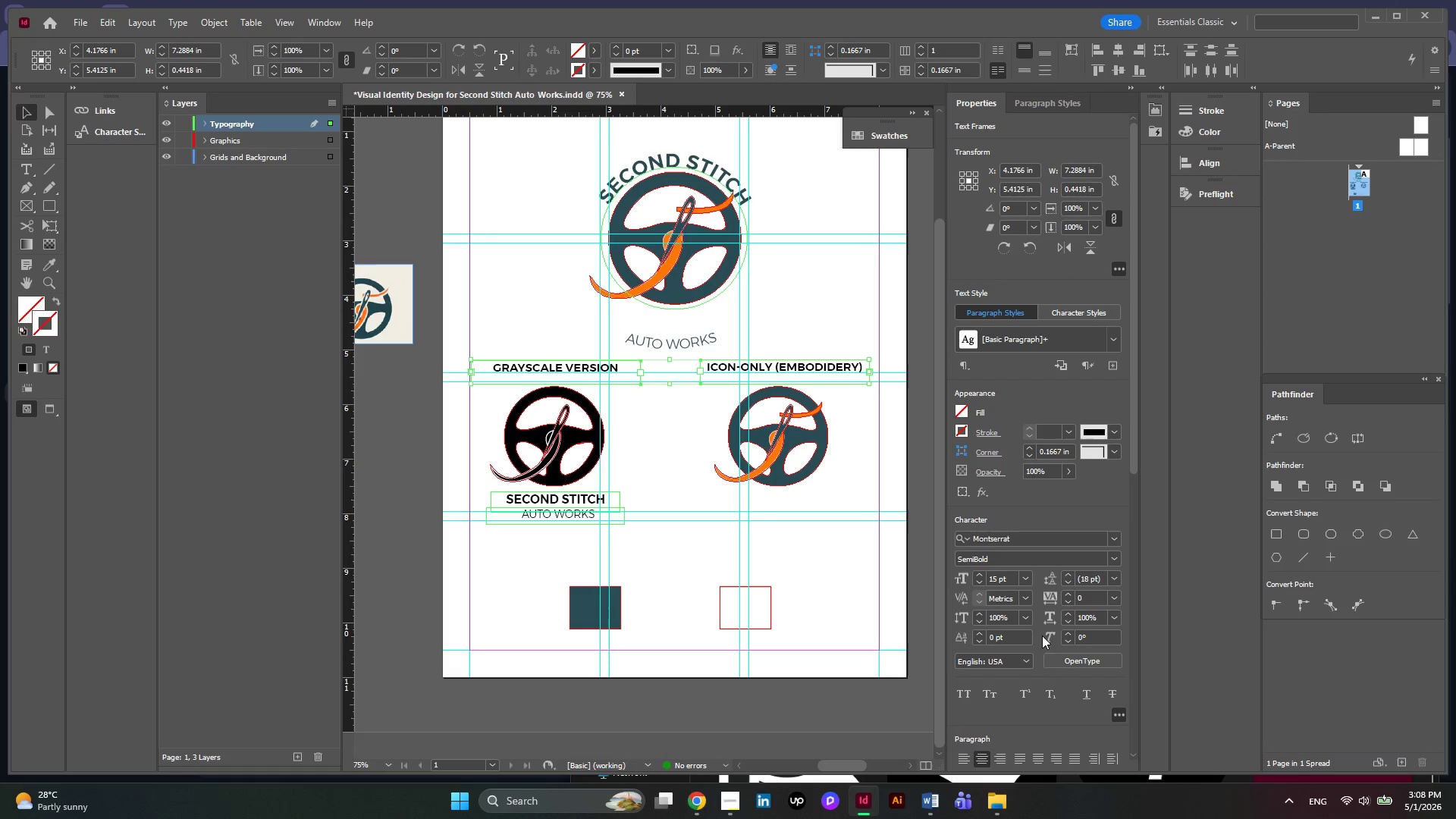 
scroll: coordinate [1070, 607], scroll_direction: down, amount: 4.0
 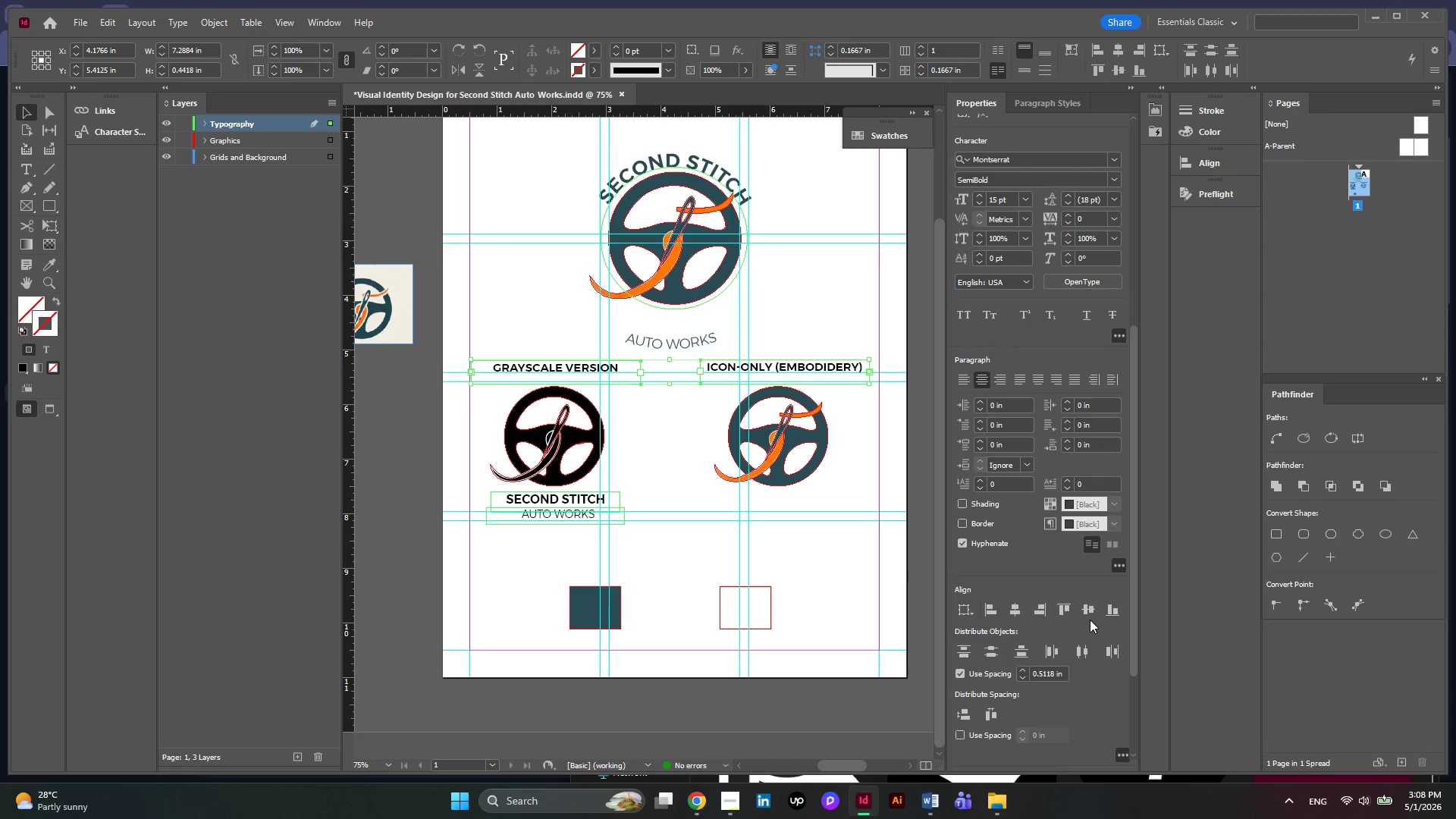 
left_click([1089, 616])
 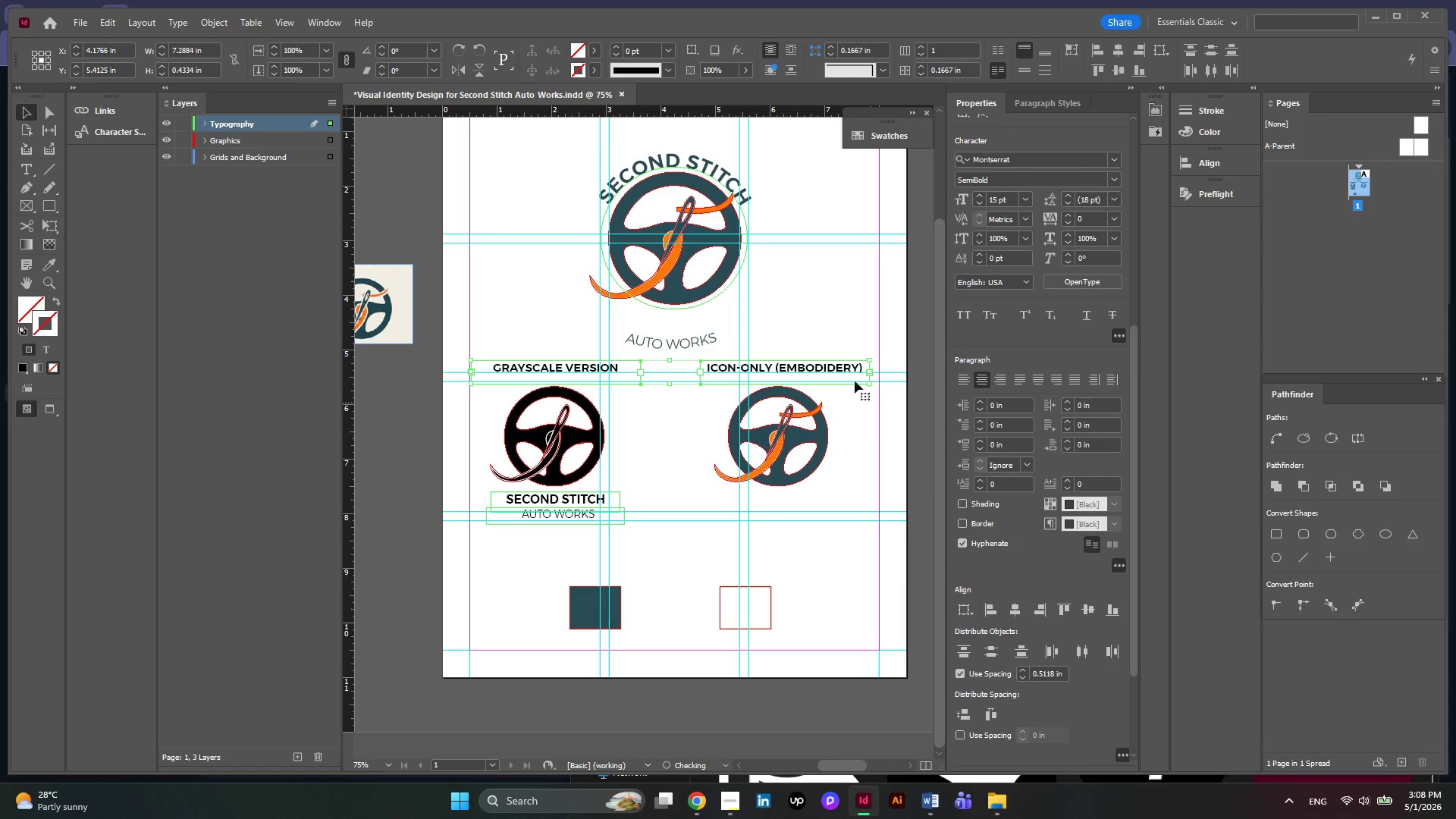 
left_click([830, 347])
 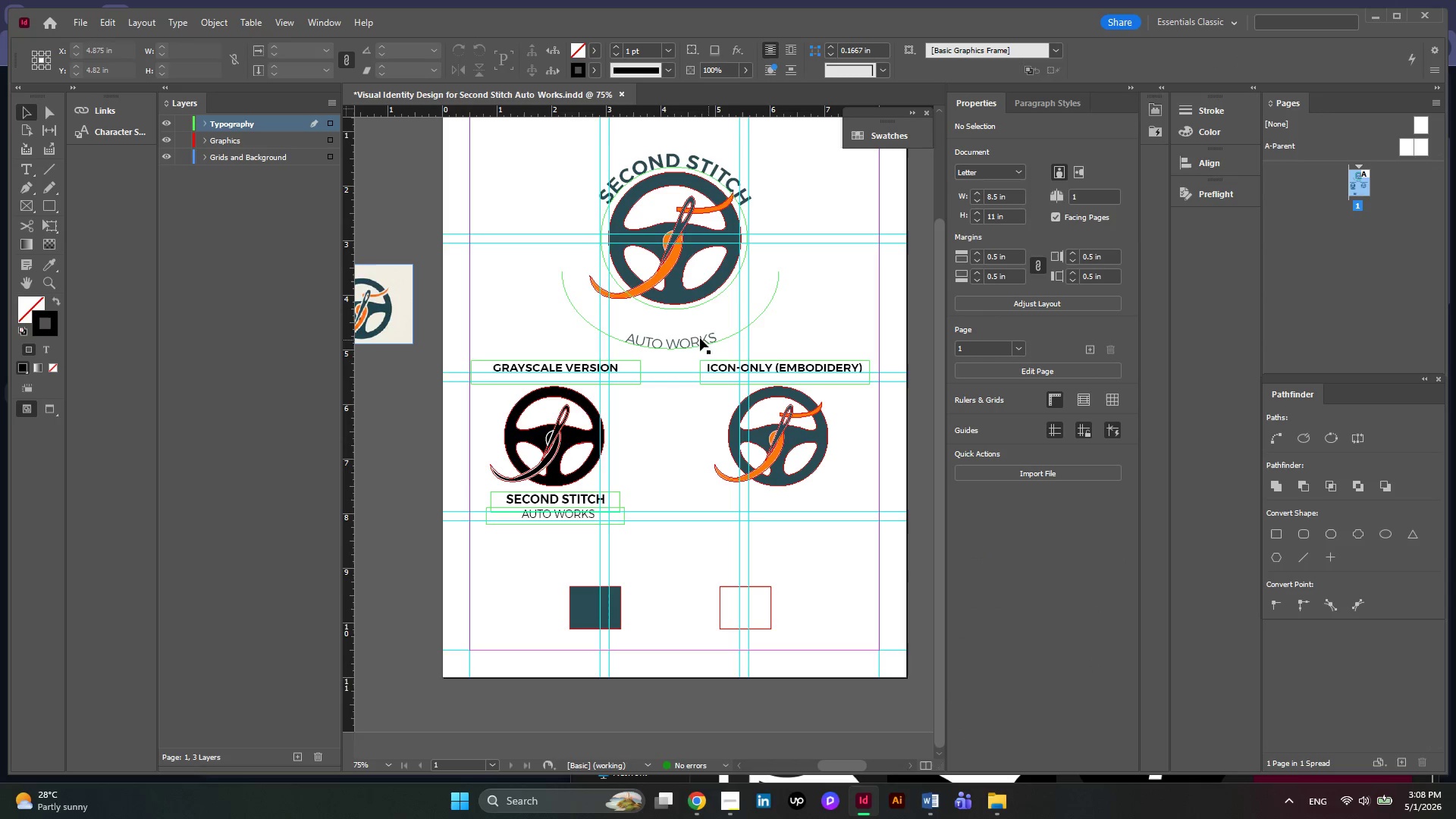 
left_click([682, 337])
 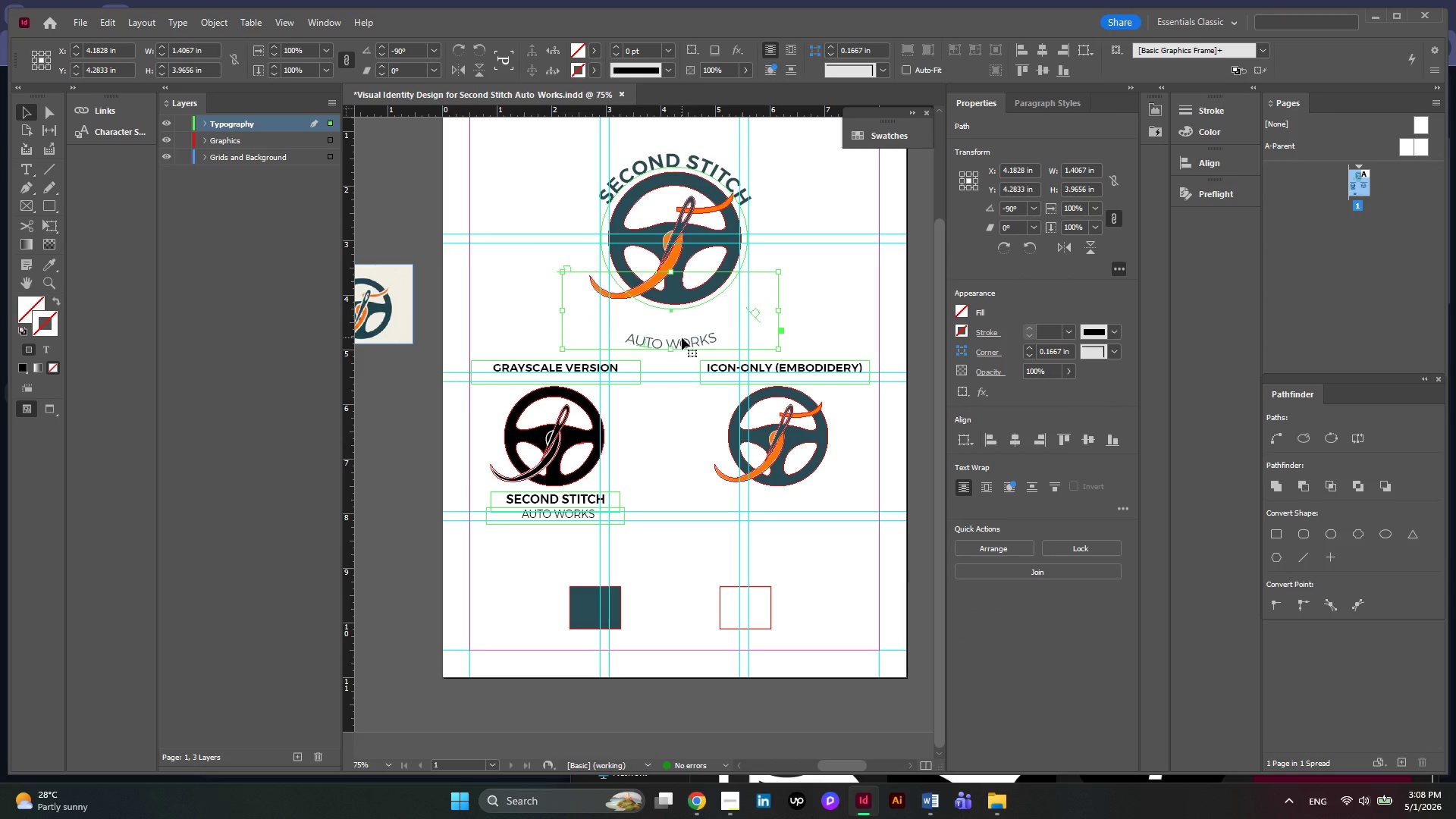 
left_click_drag(start_coordinate=[682, 337], to_coordinate=[682, 325])
 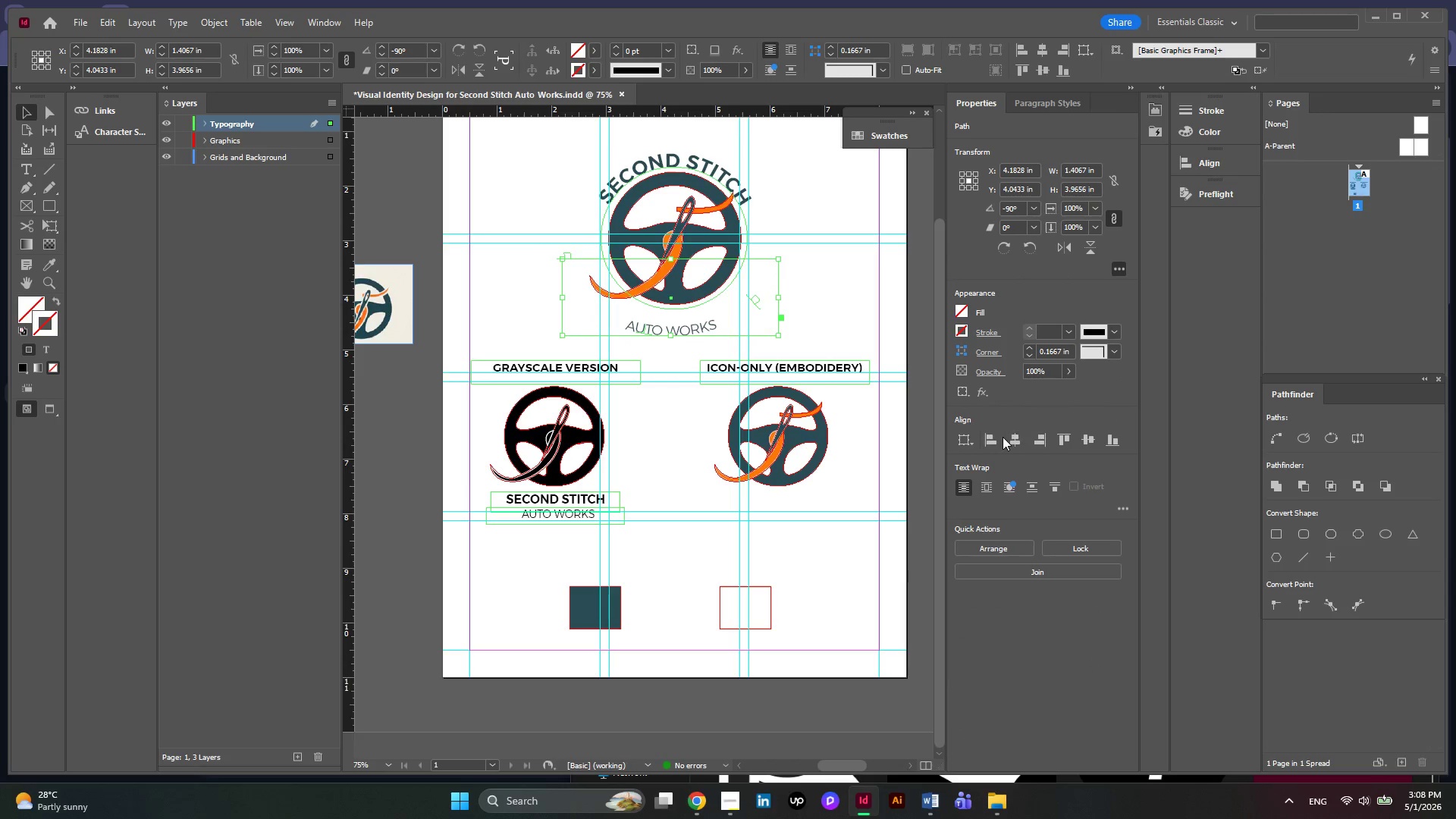 
left_click([1009, 439])
 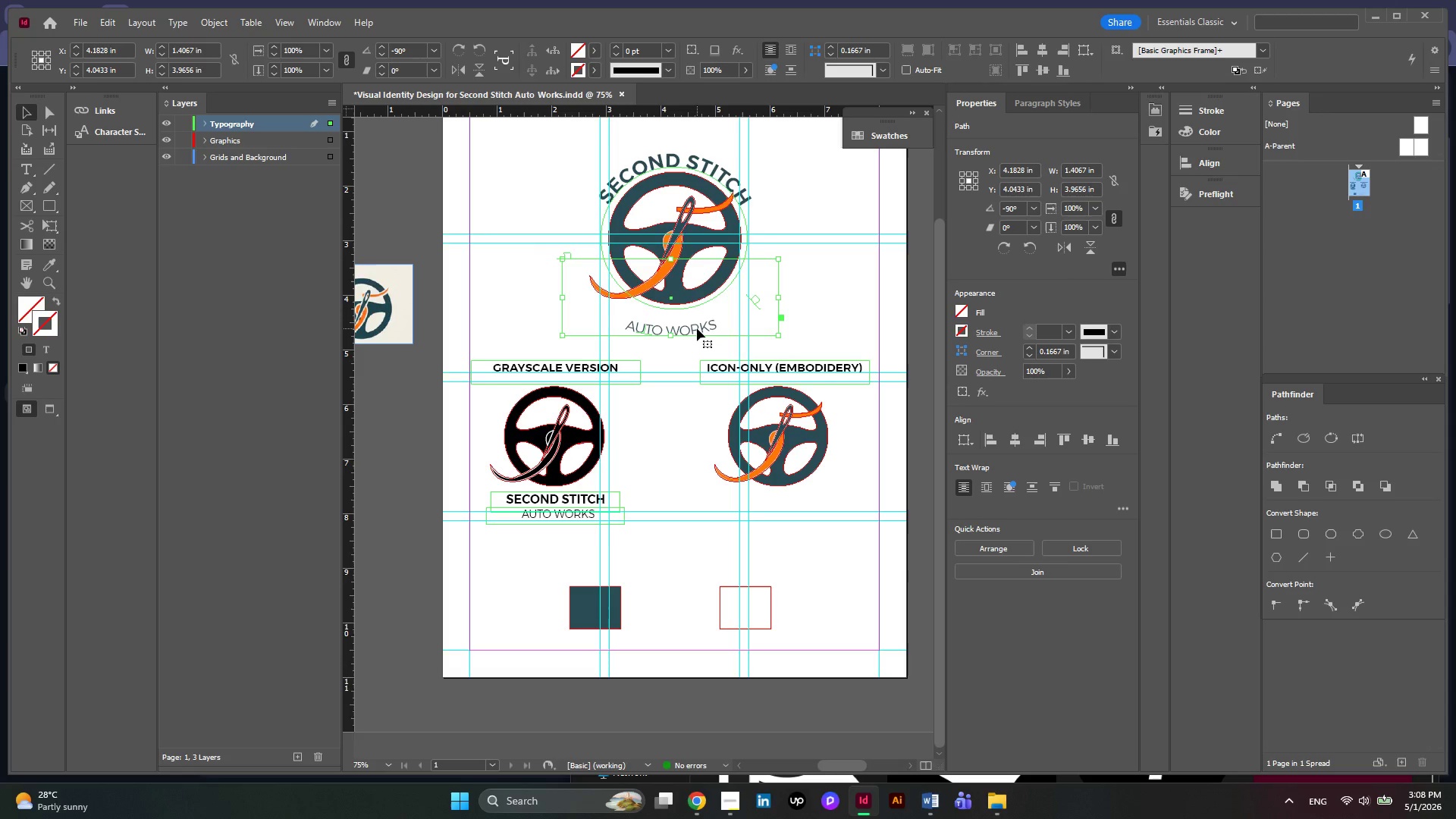 
left_click_drag(start_coordinate=[697, 328], to_coordinate=[701, 323])
 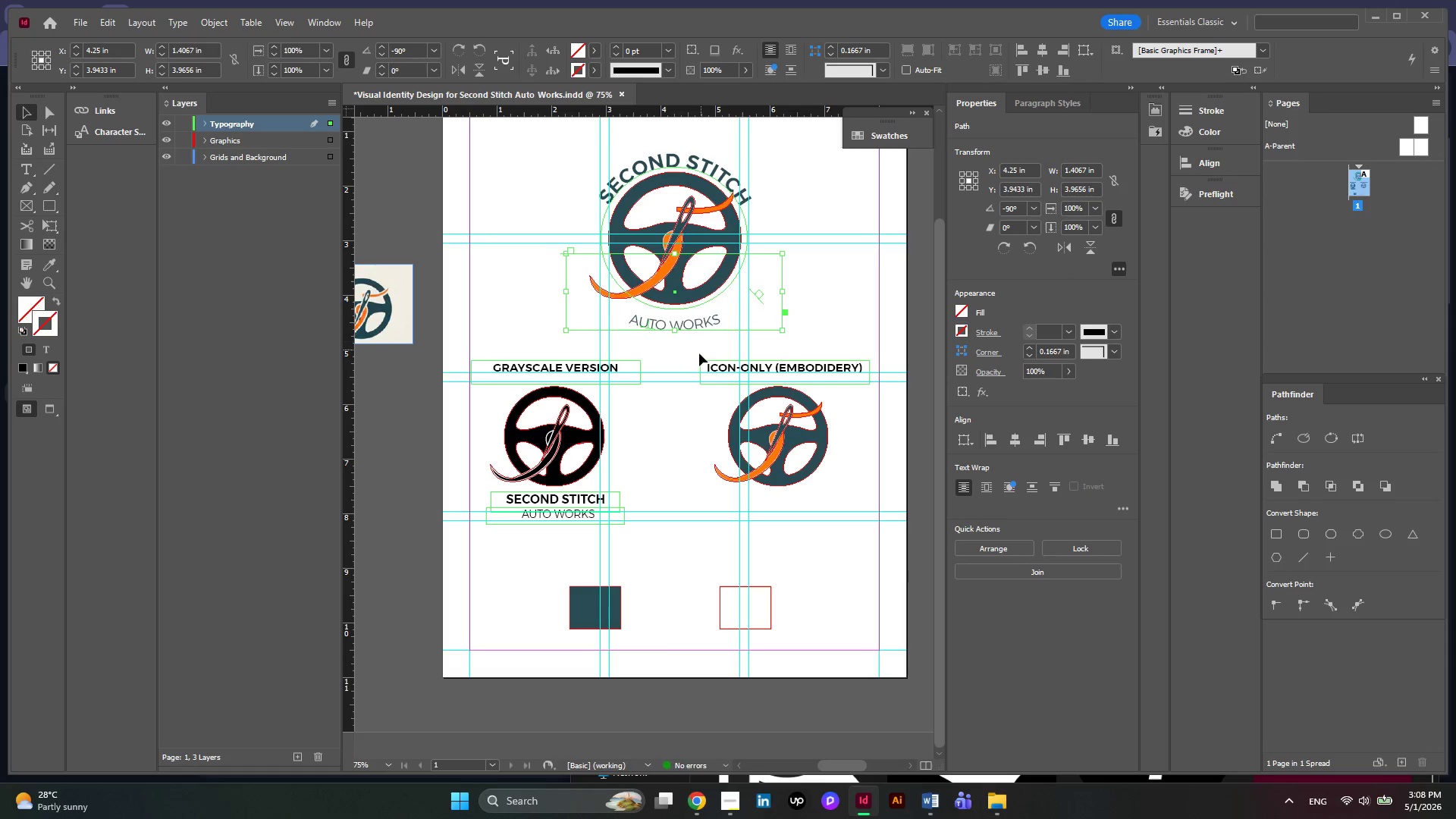 
left_click([699, 353])
 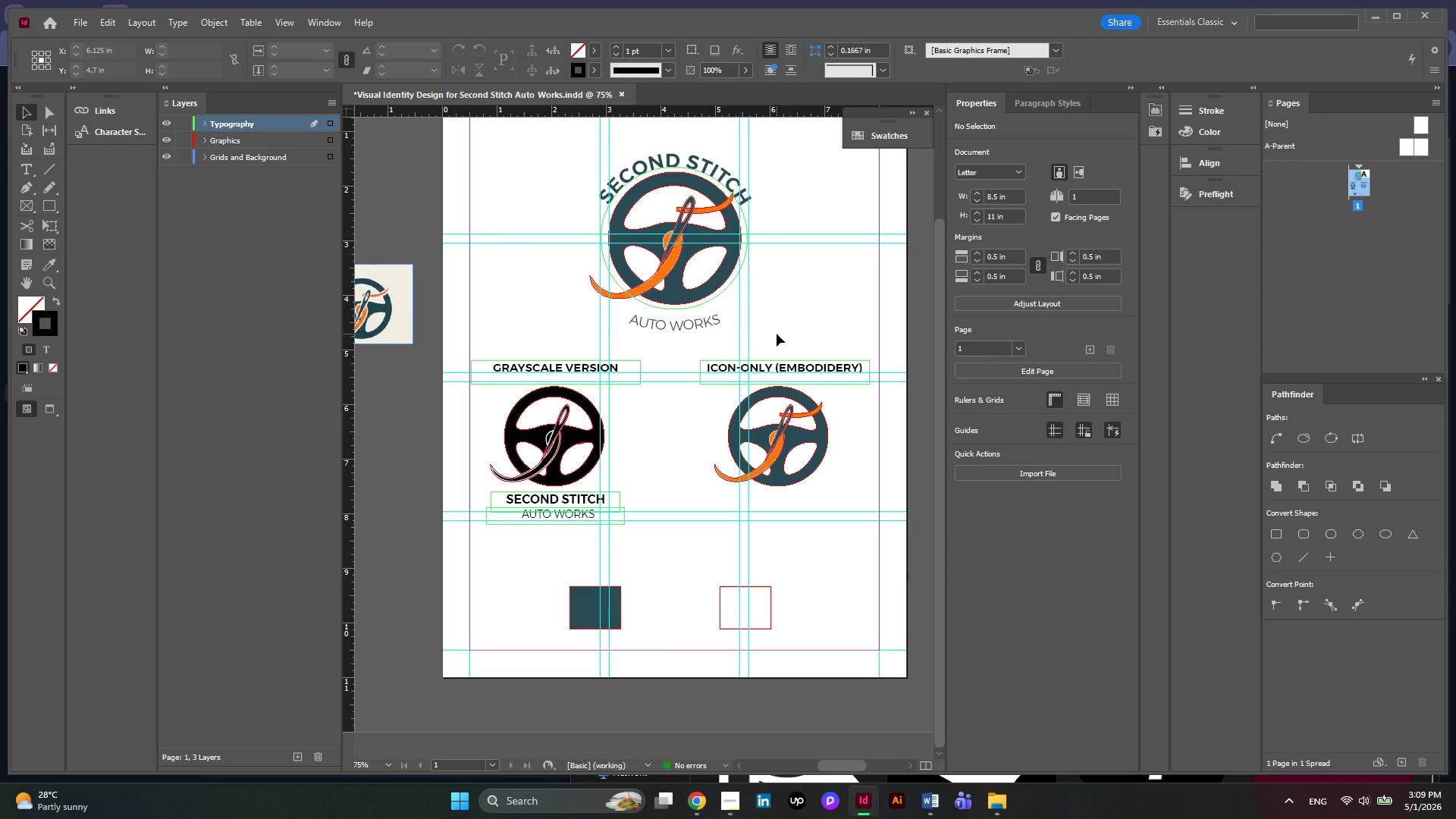 
hold_key(key=AltLeft, duration=0.38)
scroll: coordinate [661, 348], scroll_direction: down, amount: 1.0
 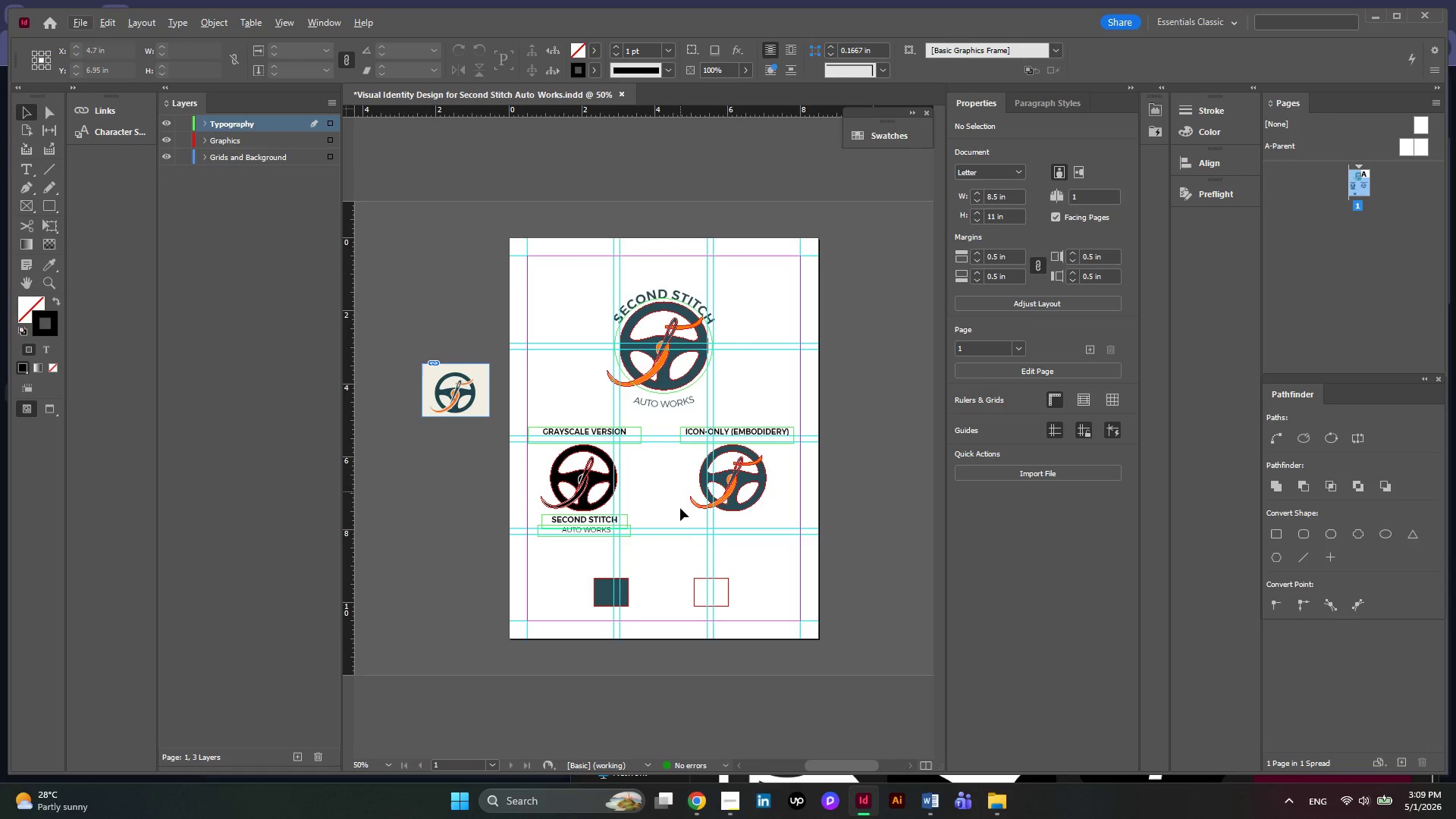 
hold_key(key=AltLeft, duration=0.34)
scroll: coordinate [691, 592], scroll_direction: up, amount: 2.0
 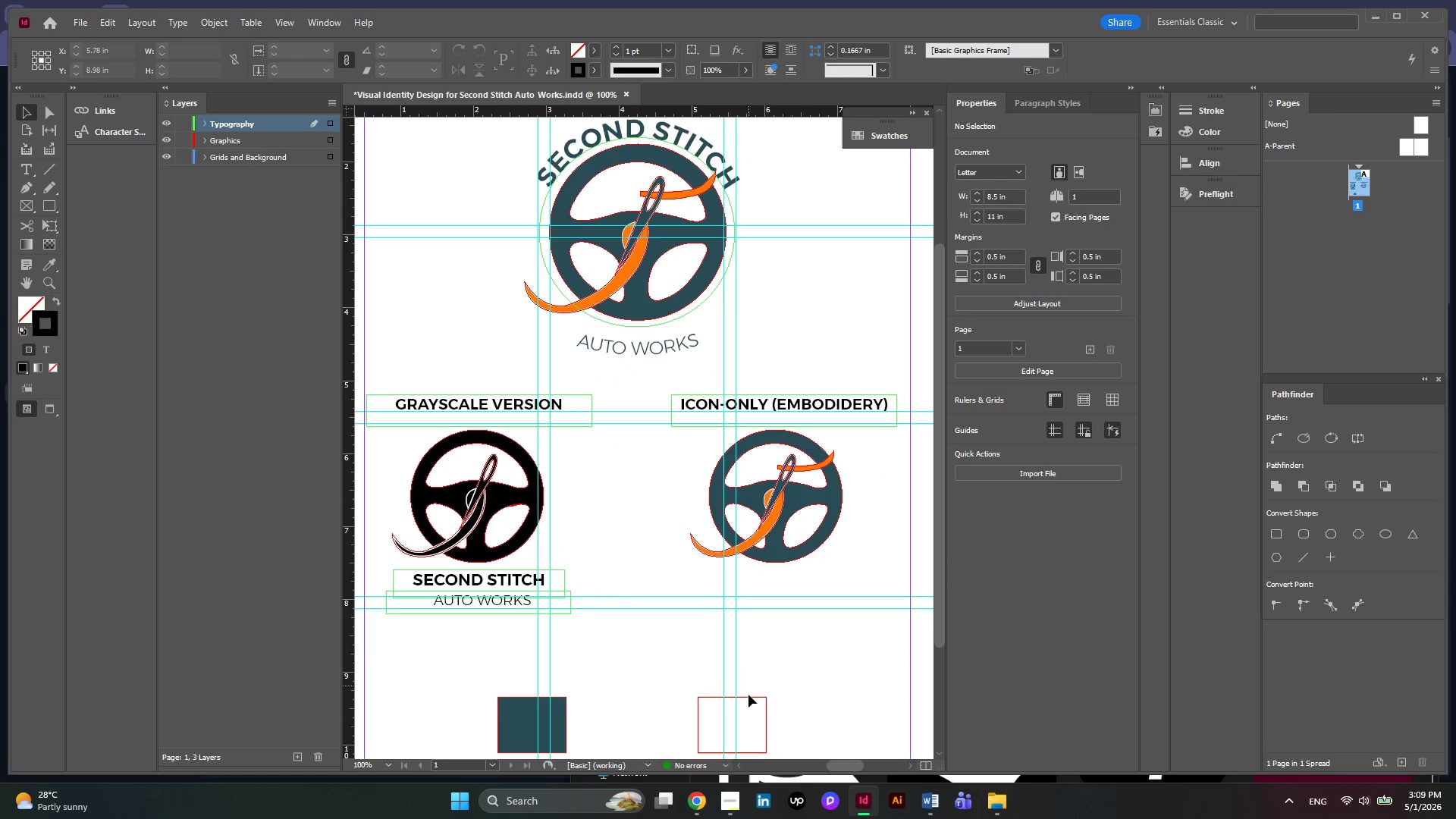 
left_click([748, 700])
 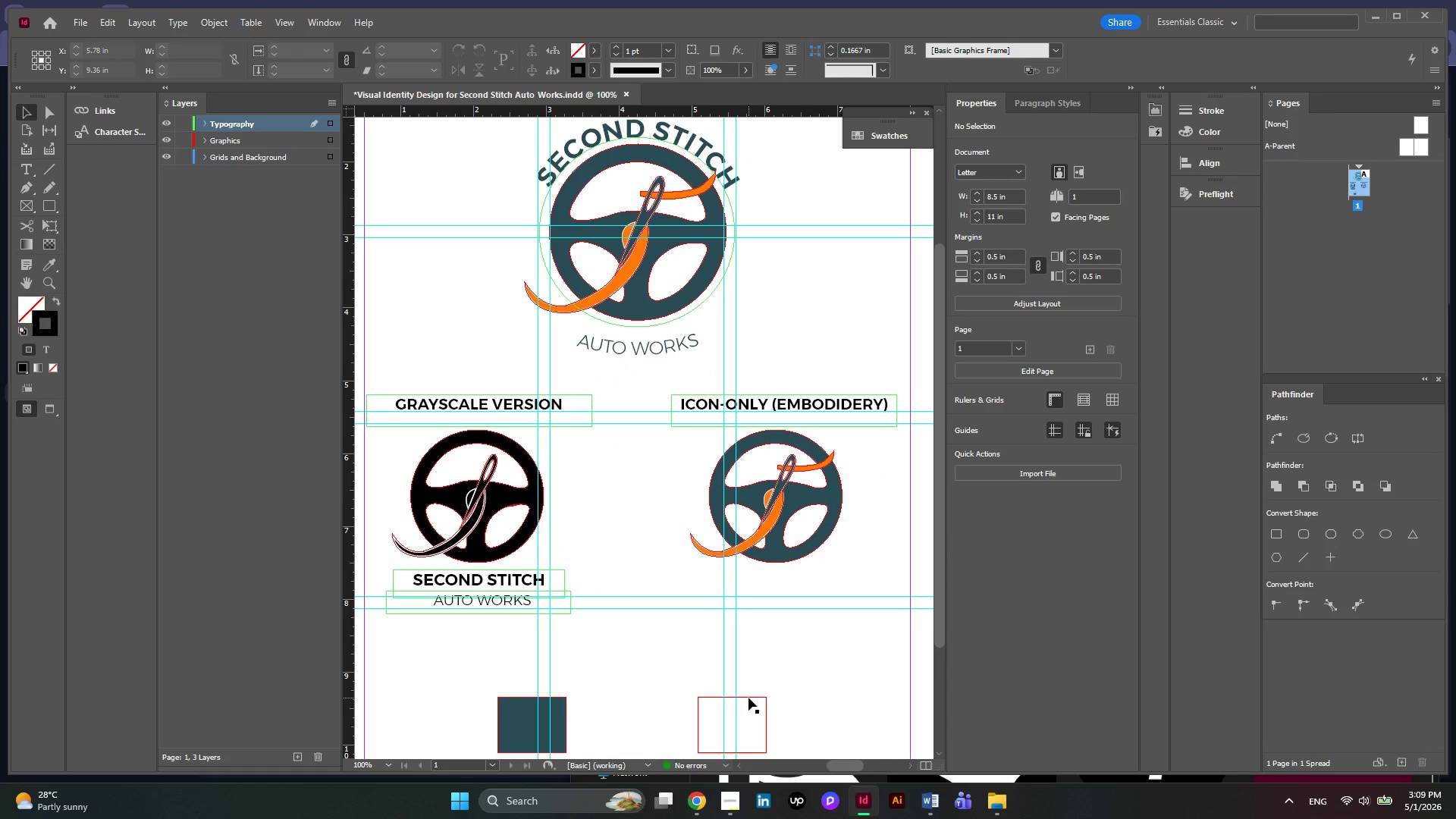 
left_click([748, 698])
 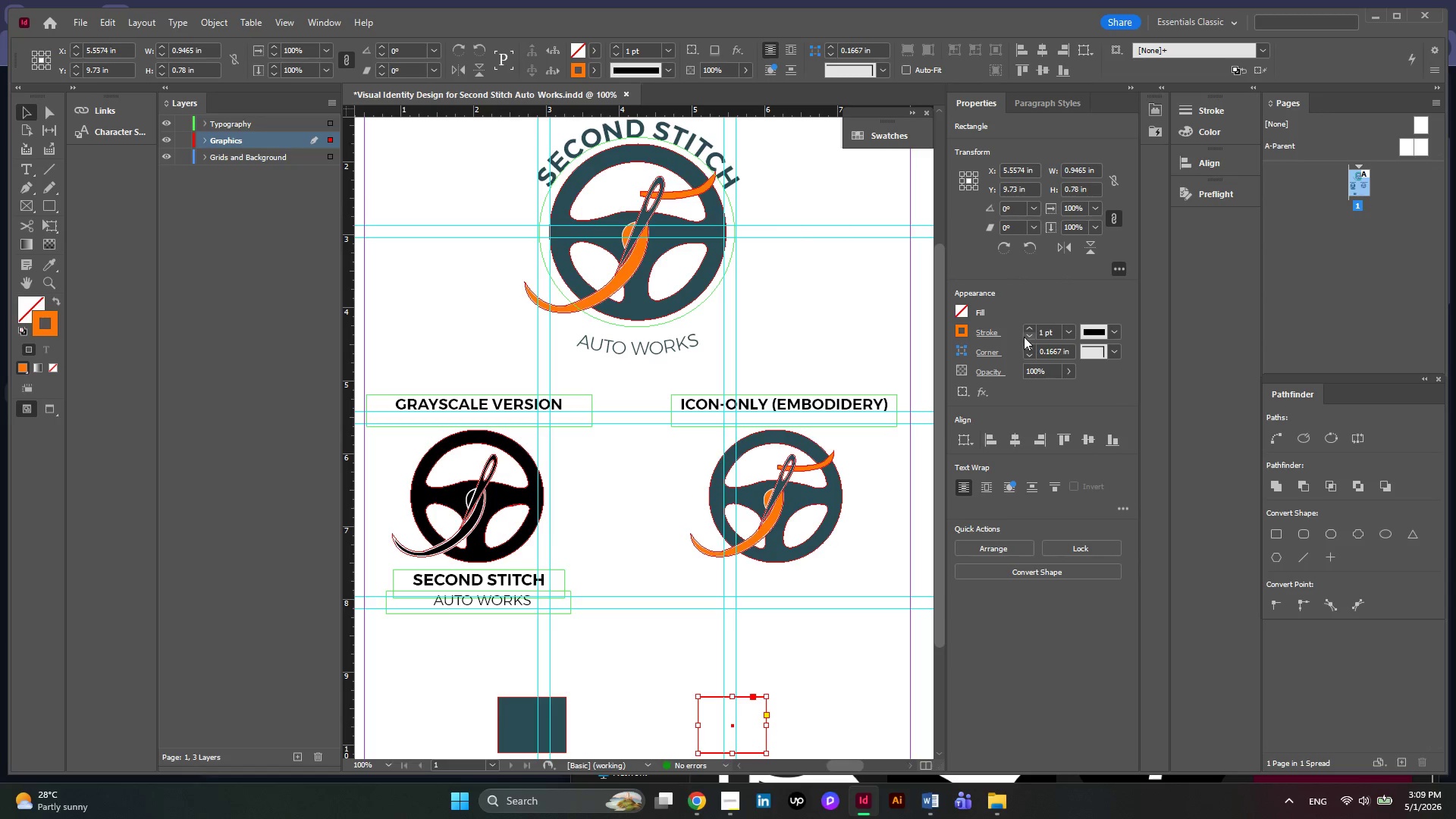 
left_click([1027, 328])
 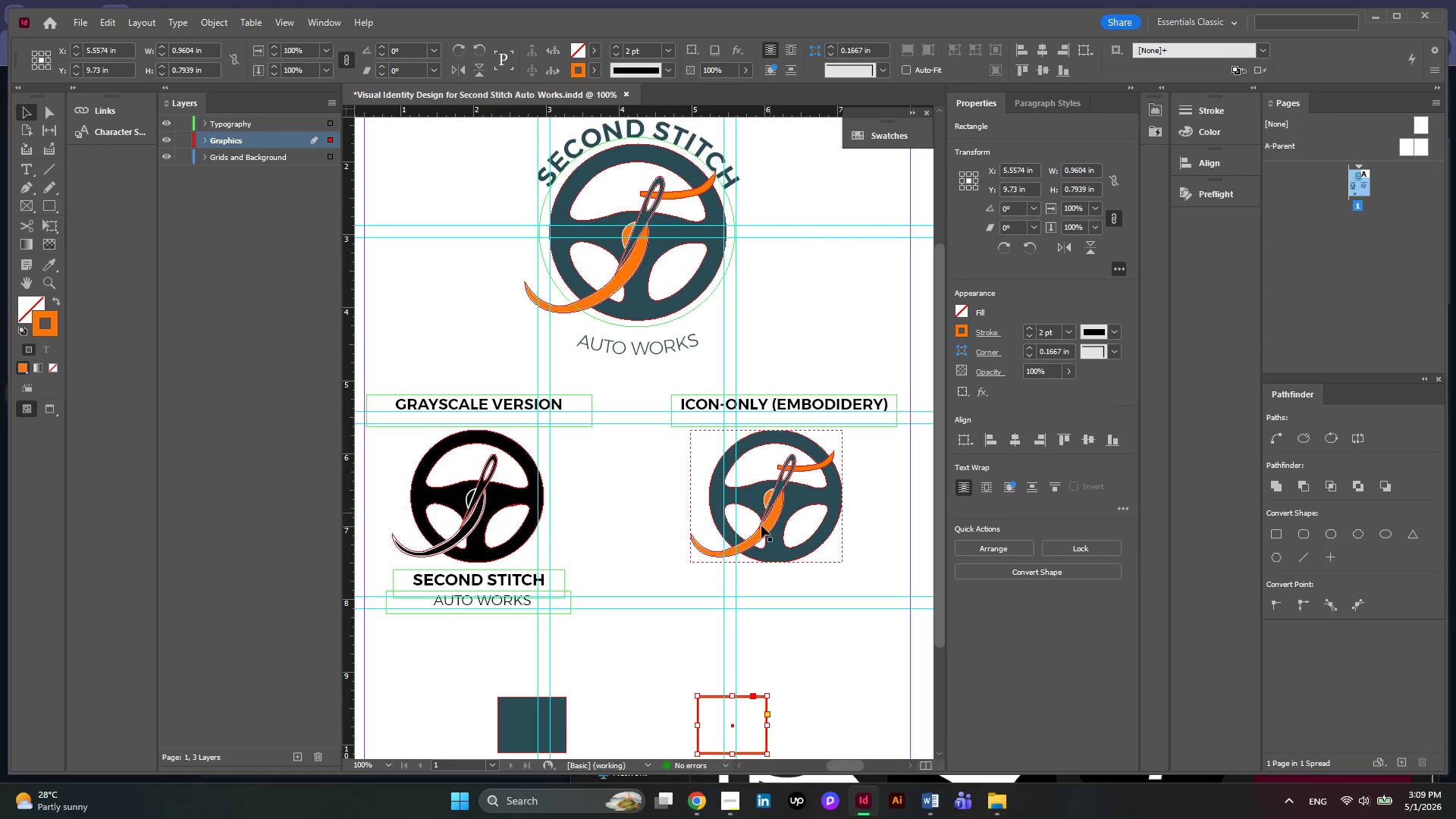 
scroll: coordinate [763, 535], scroll_direction: down, amount: 3.0
 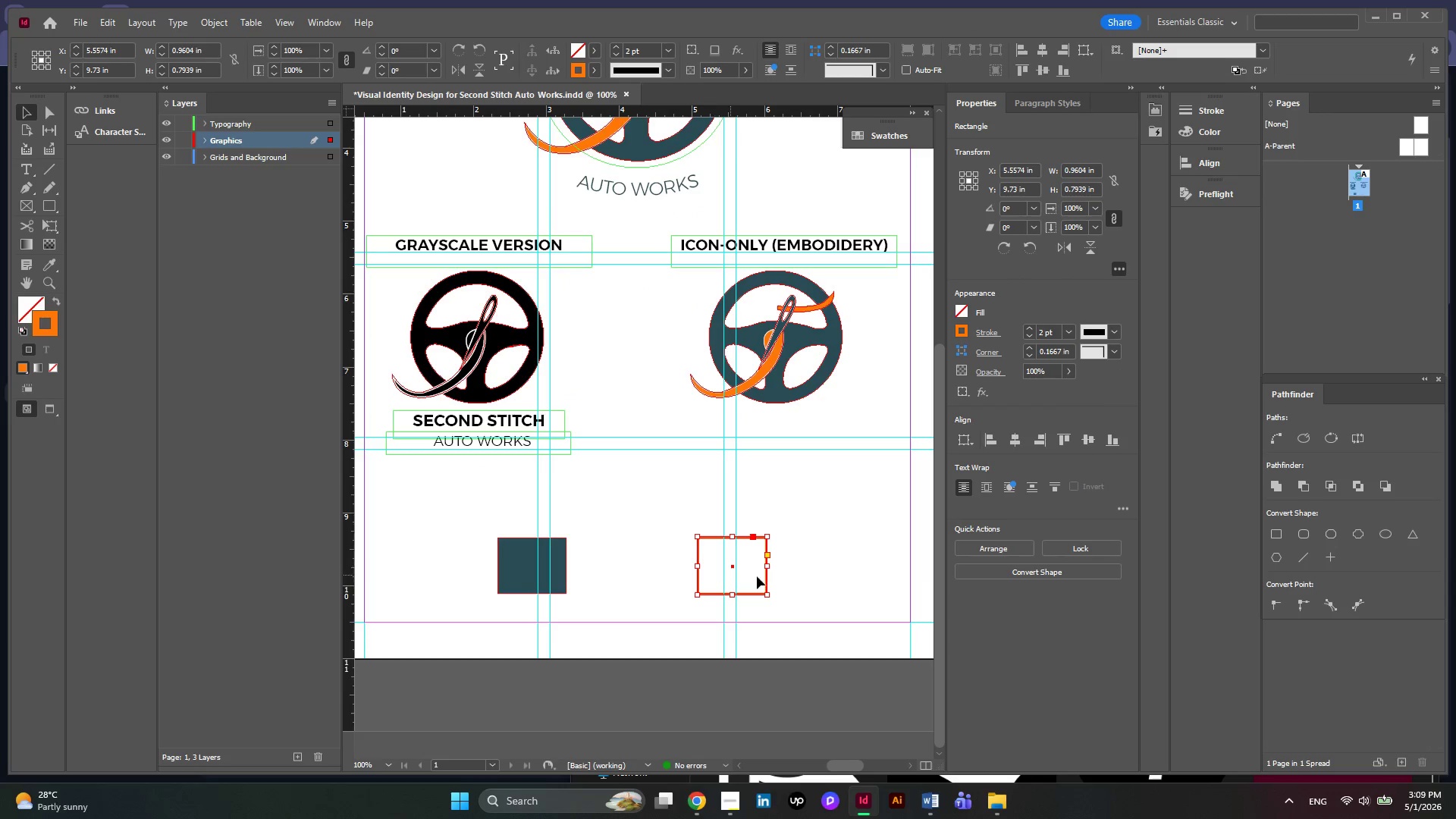 
left_click_drag(start_coordinate=[846, 568], to_coordinate=[526, 523])
 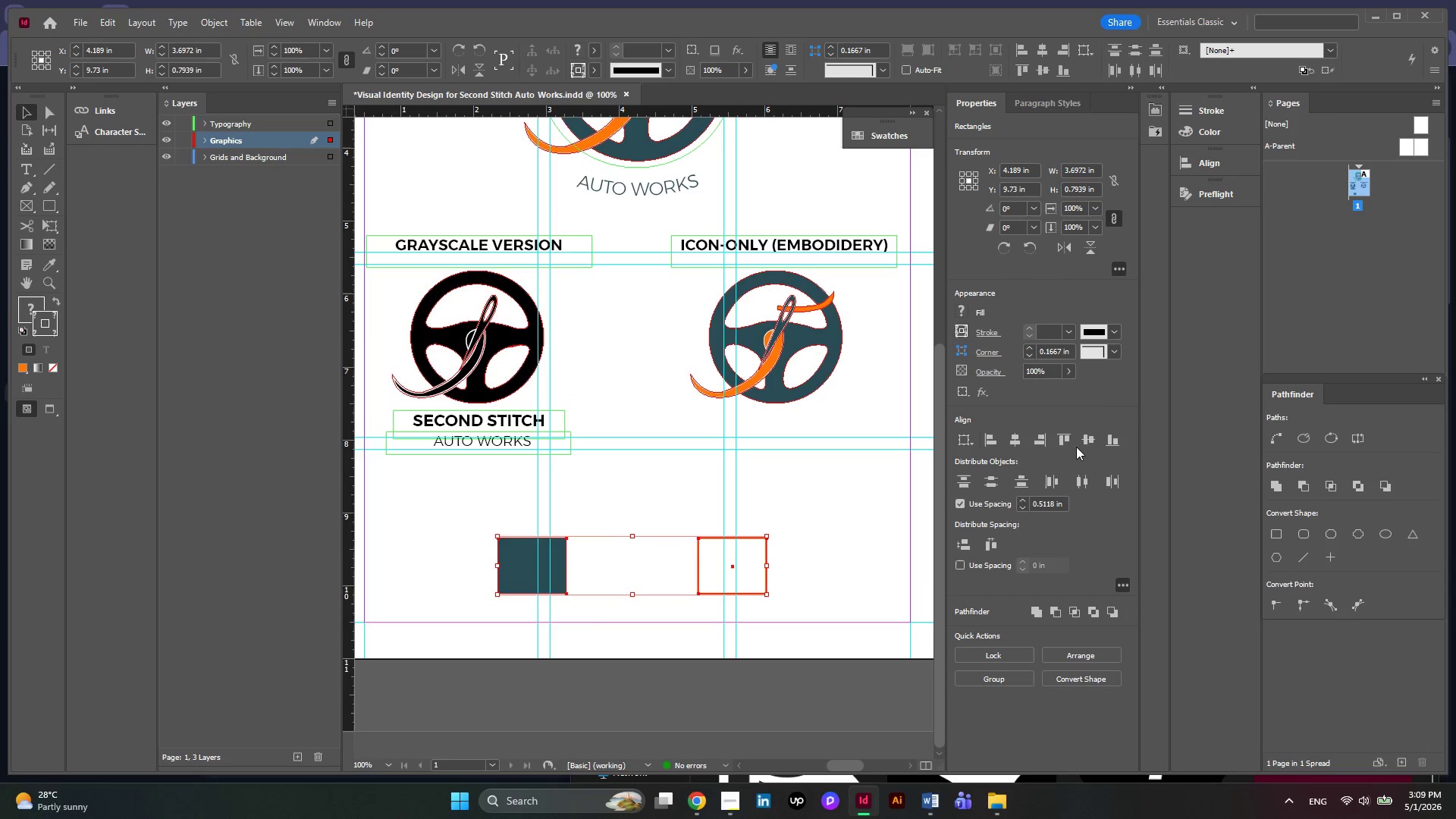 
left_click([1087, 440])
 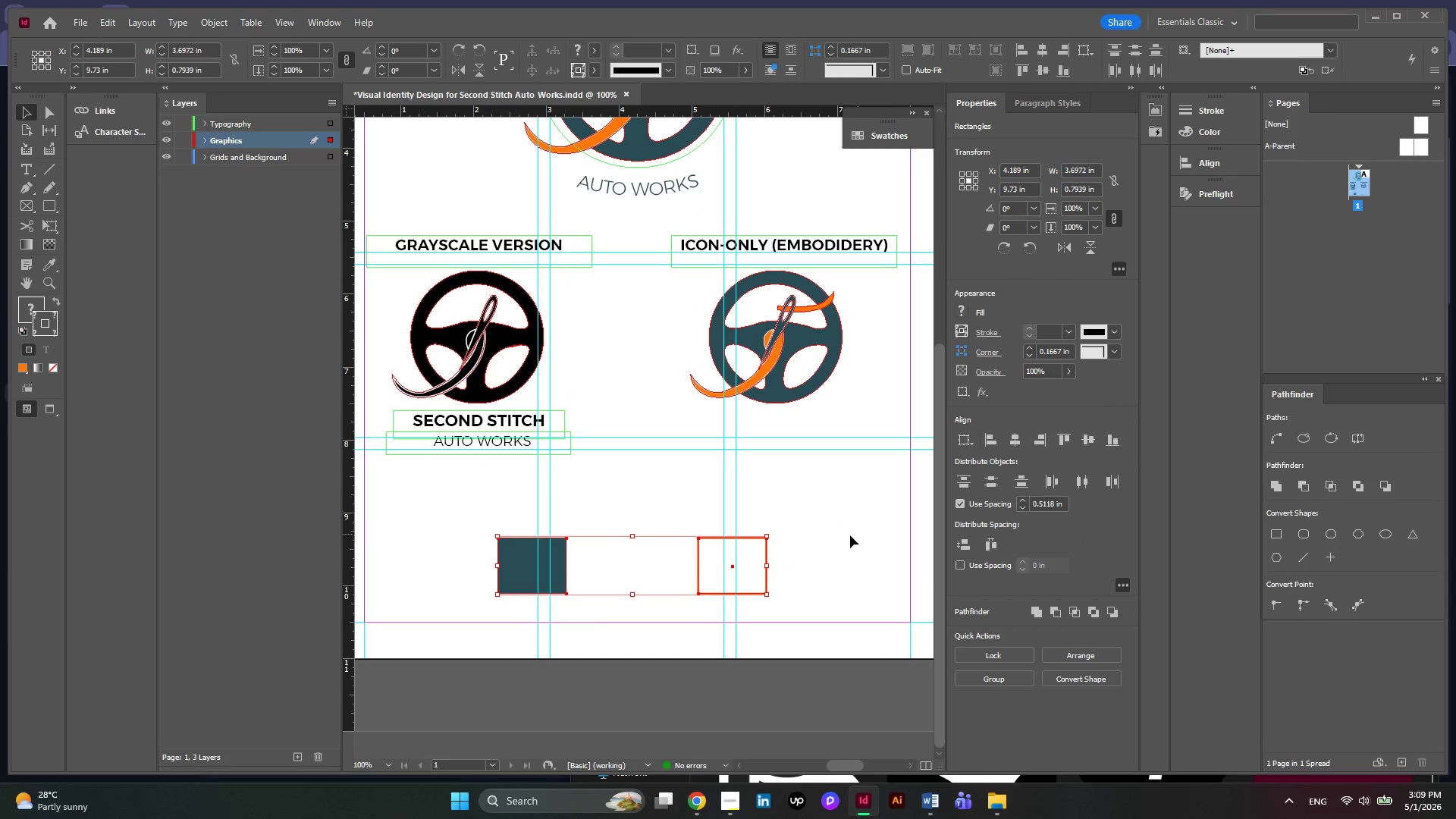 
left_click([843, 518])
 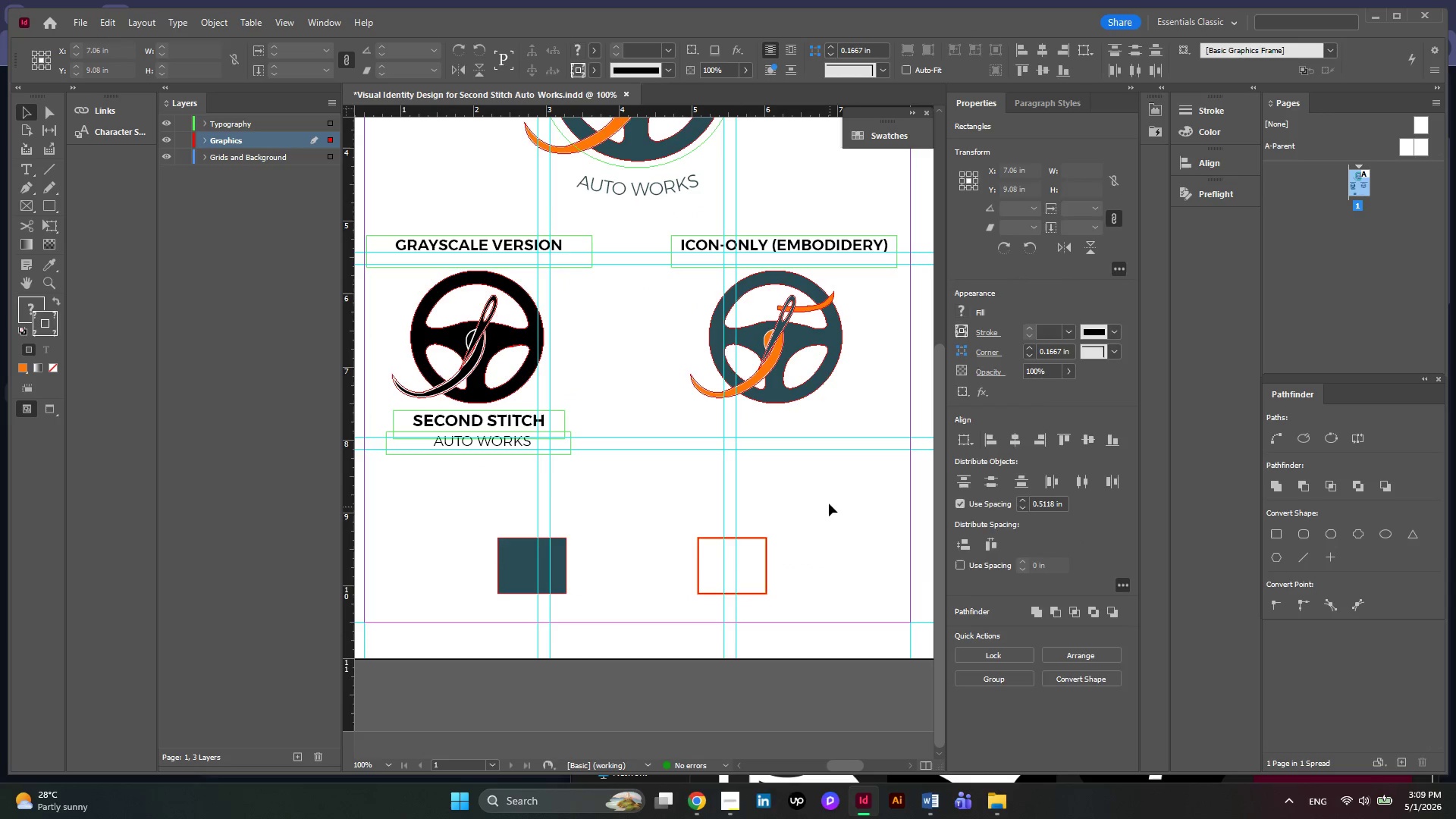 
scroll: coordinate [828, 503], scroll_direction: down, amount: 2.0
 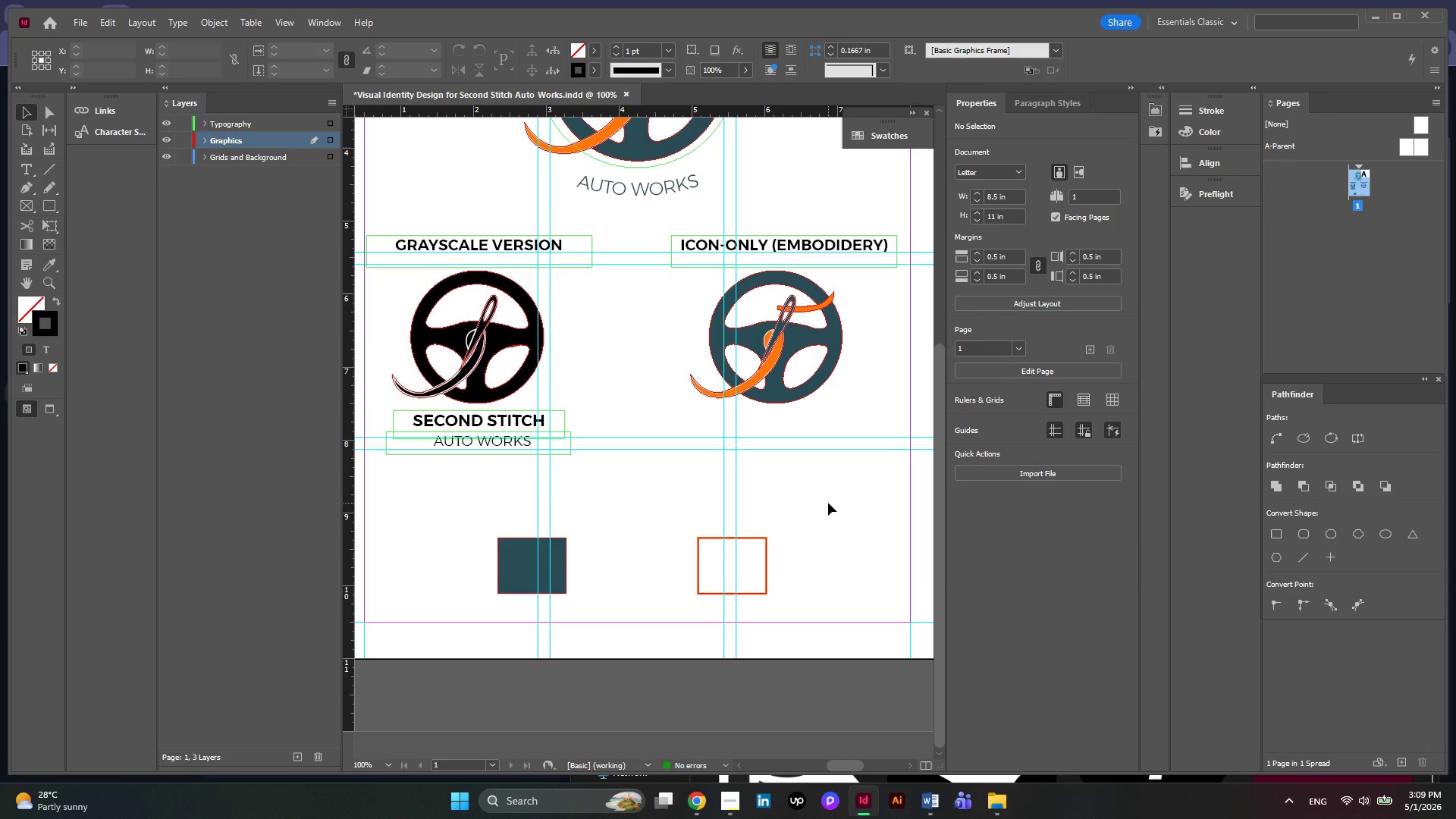 
key(Alt+AltLeft)
 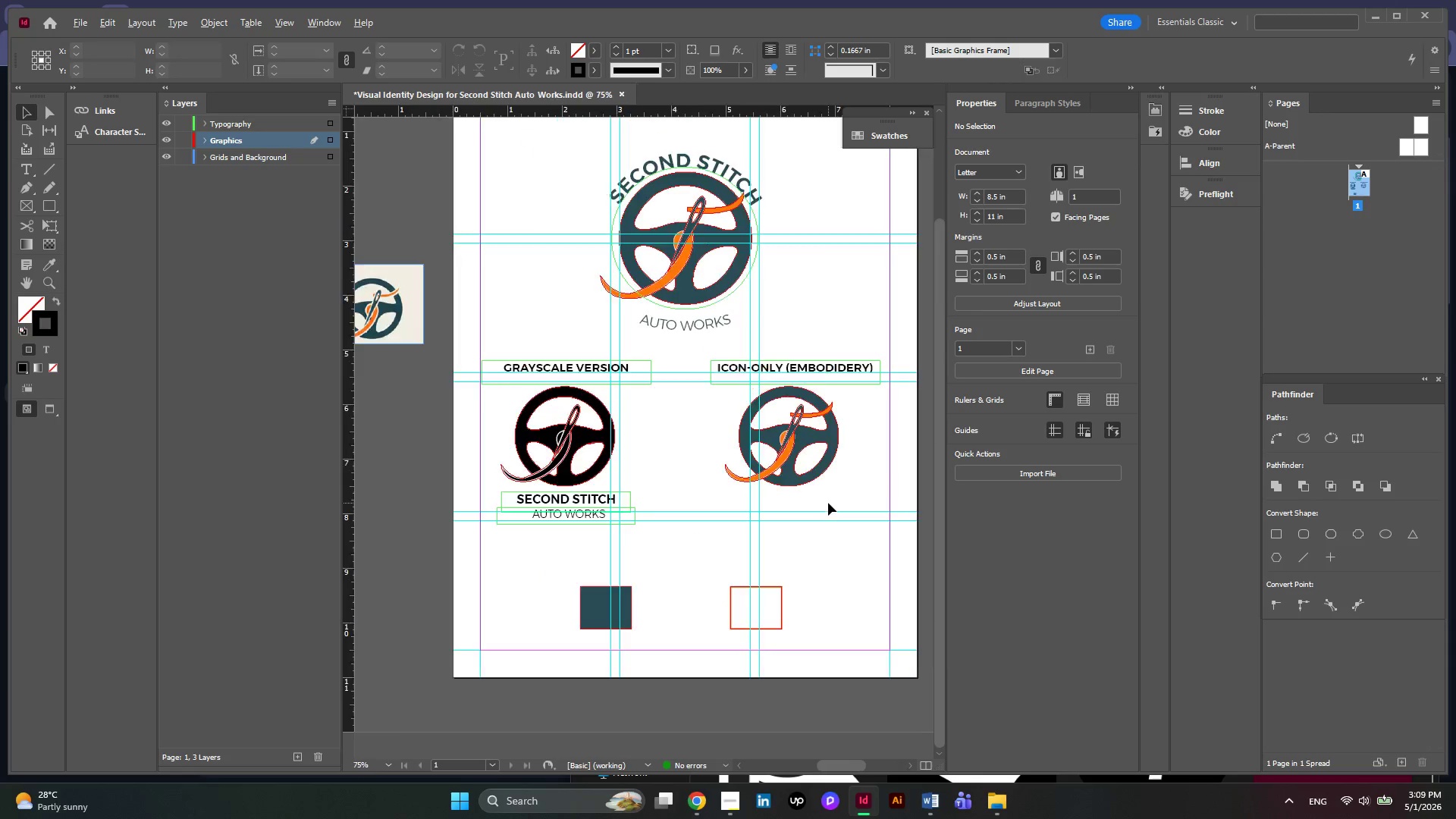 
scroll: coordinate [828, 503], scroll_direction: down, amount: 1.0
 